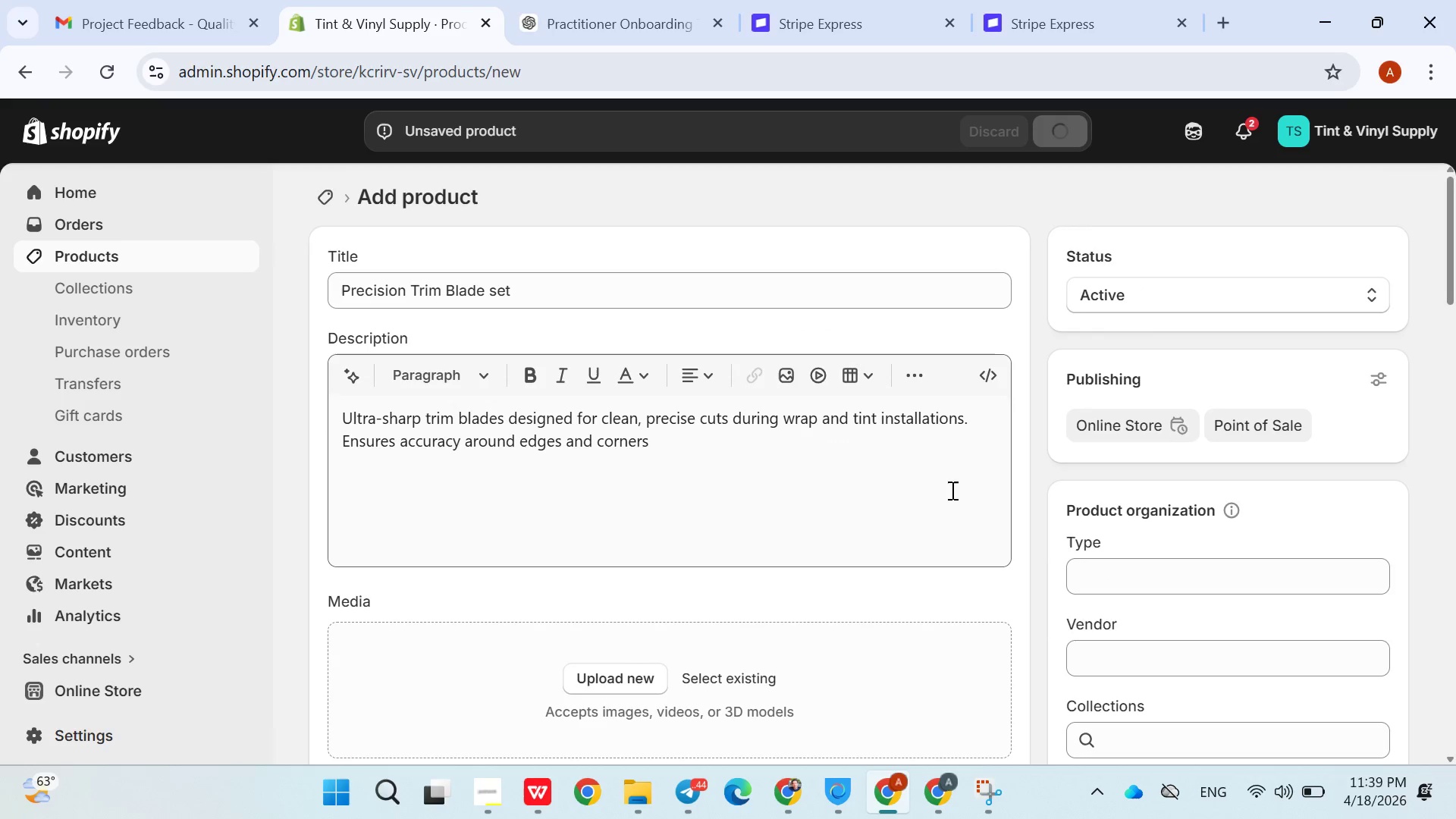 
left_click([102, 263])
 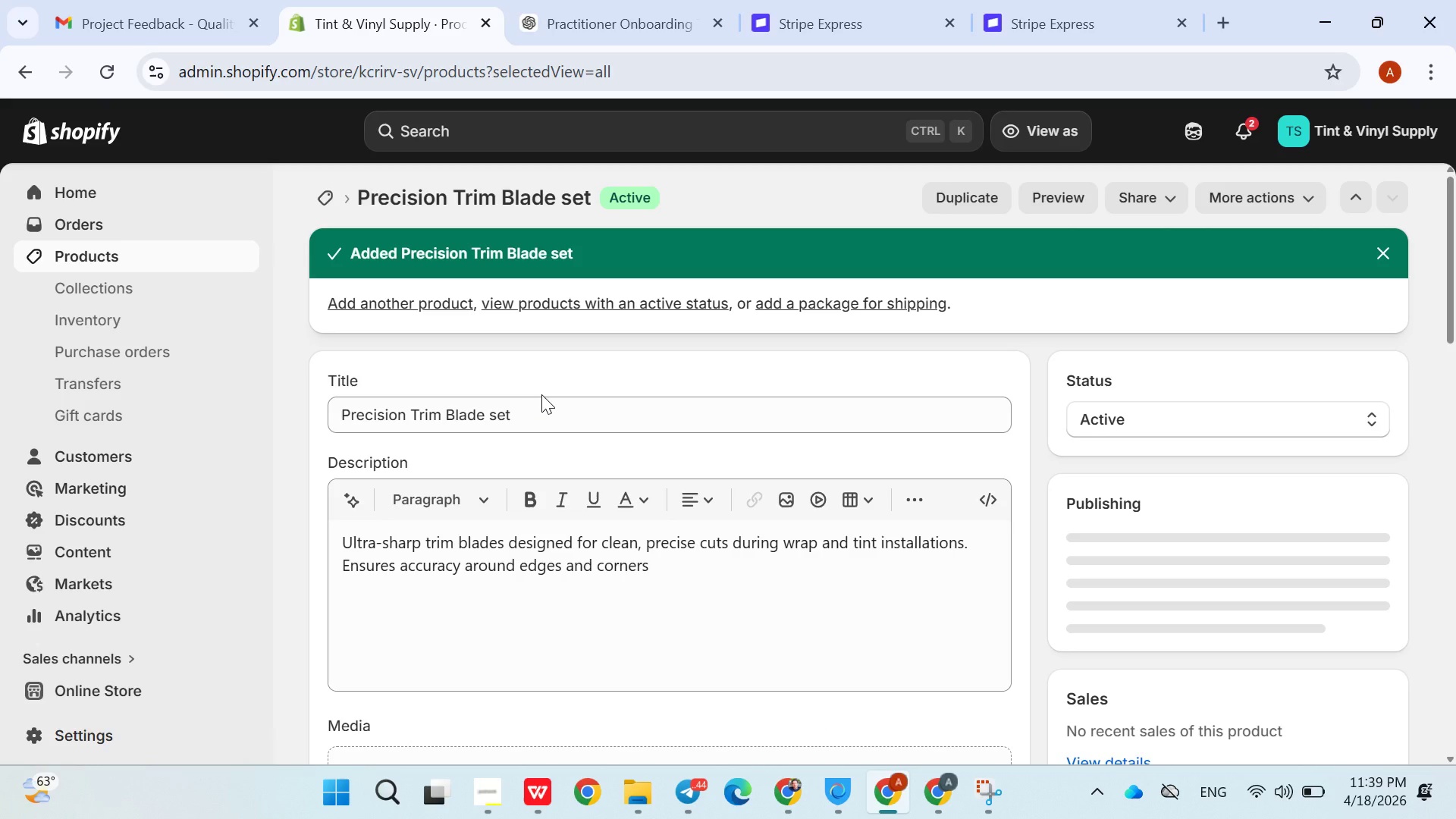 
wait(10.0)
 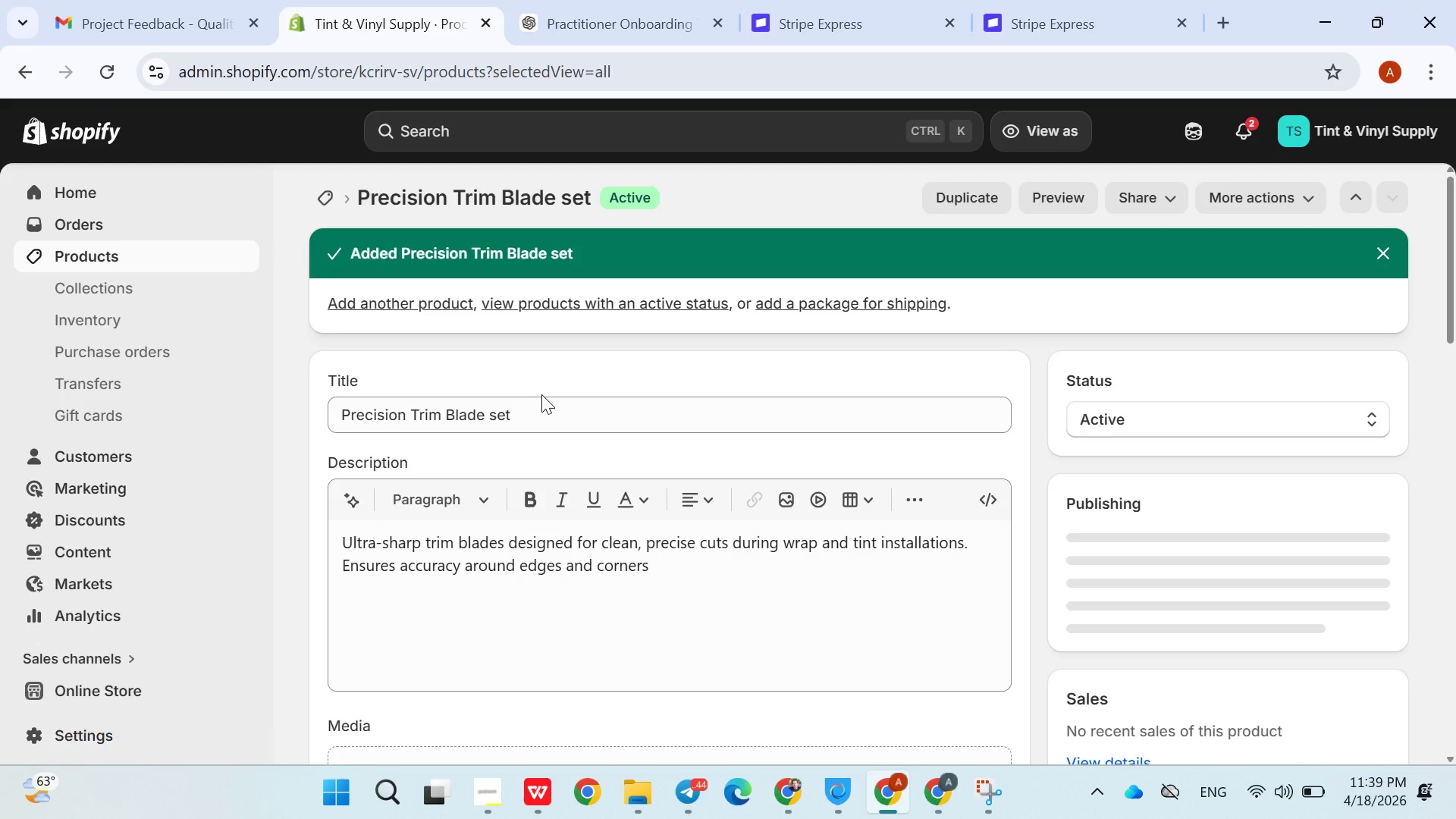 
left_click([1354, 204])
 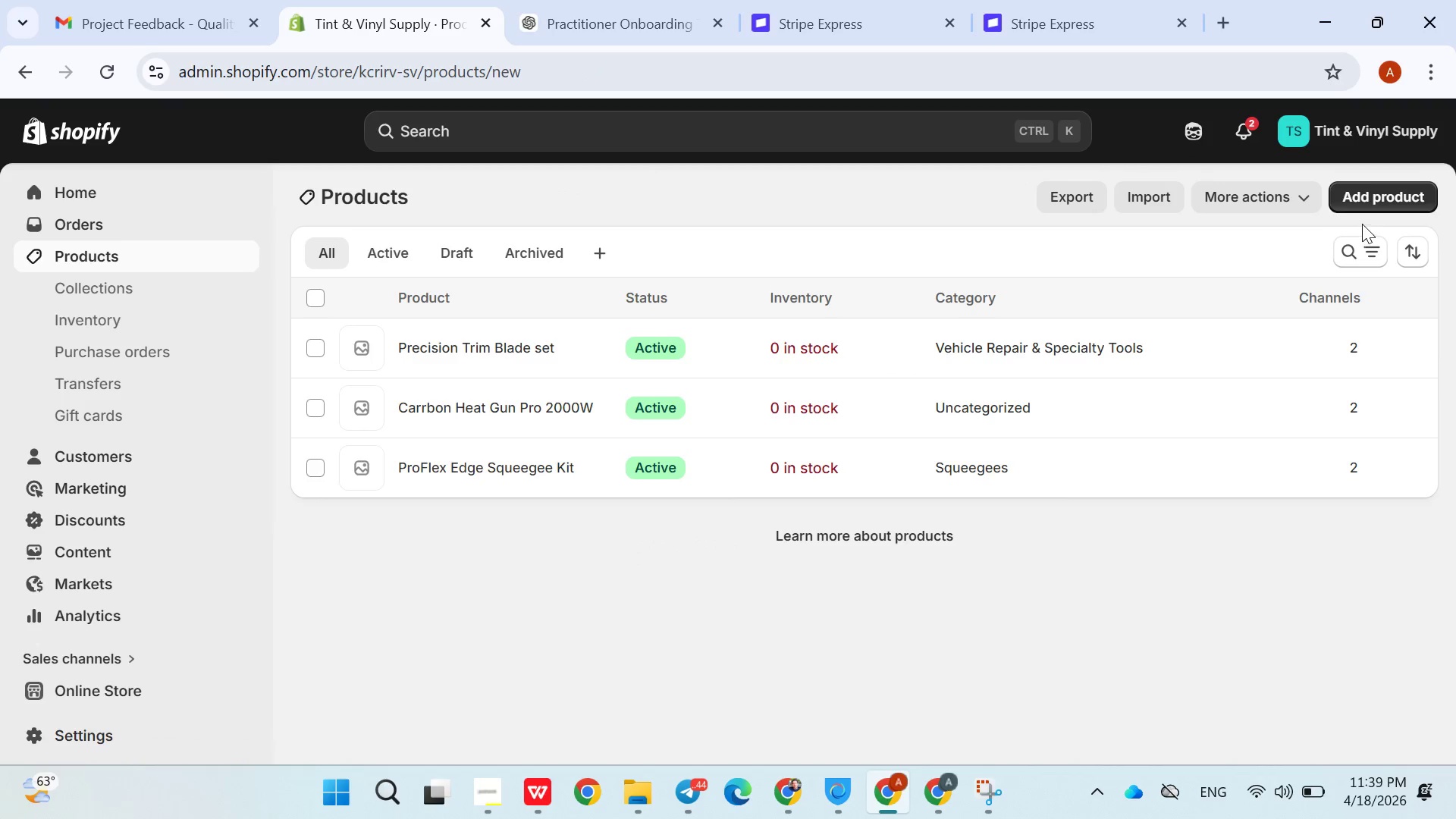 
wait(5.19)
 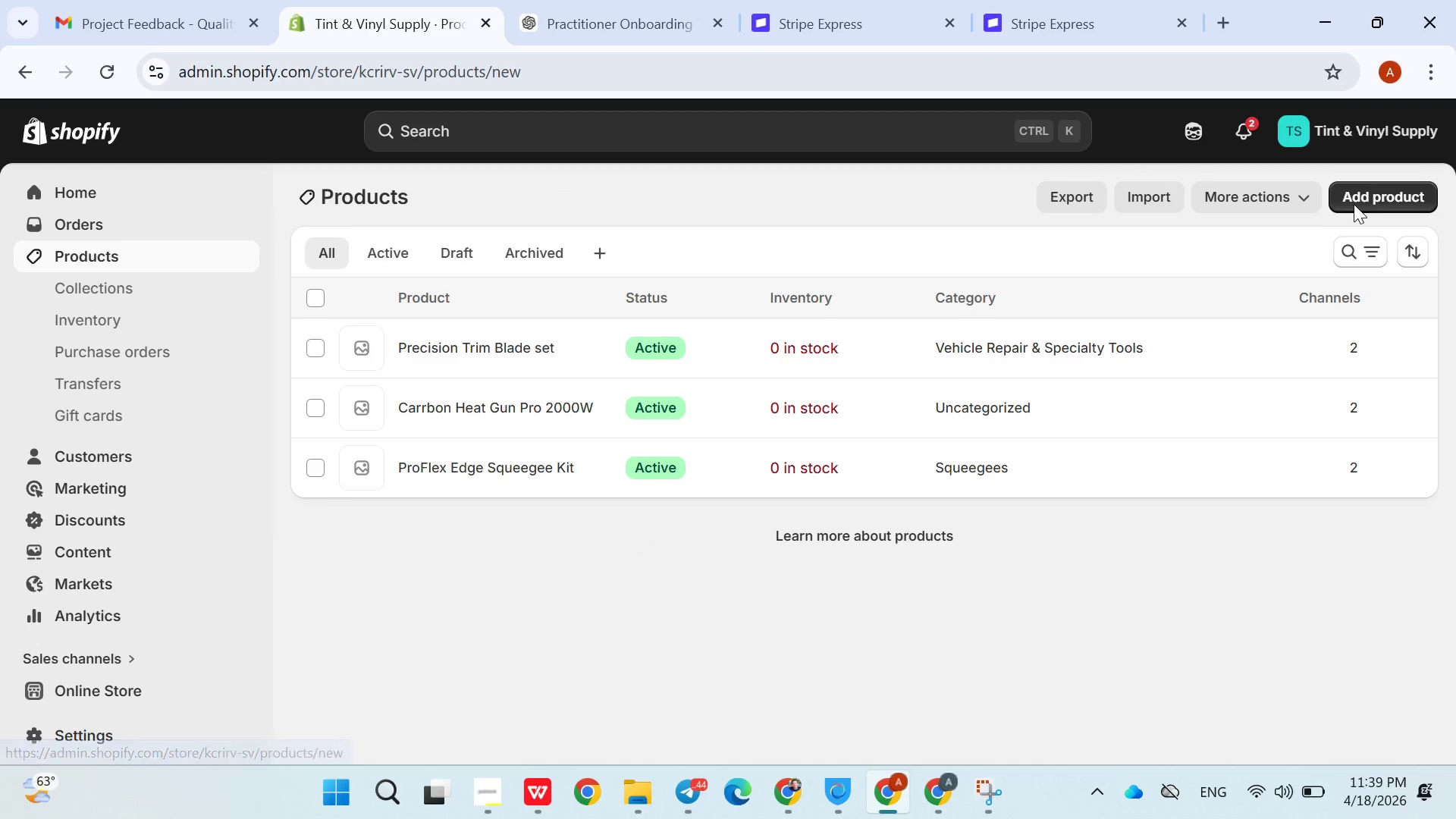 
left_click([1377, 193])
 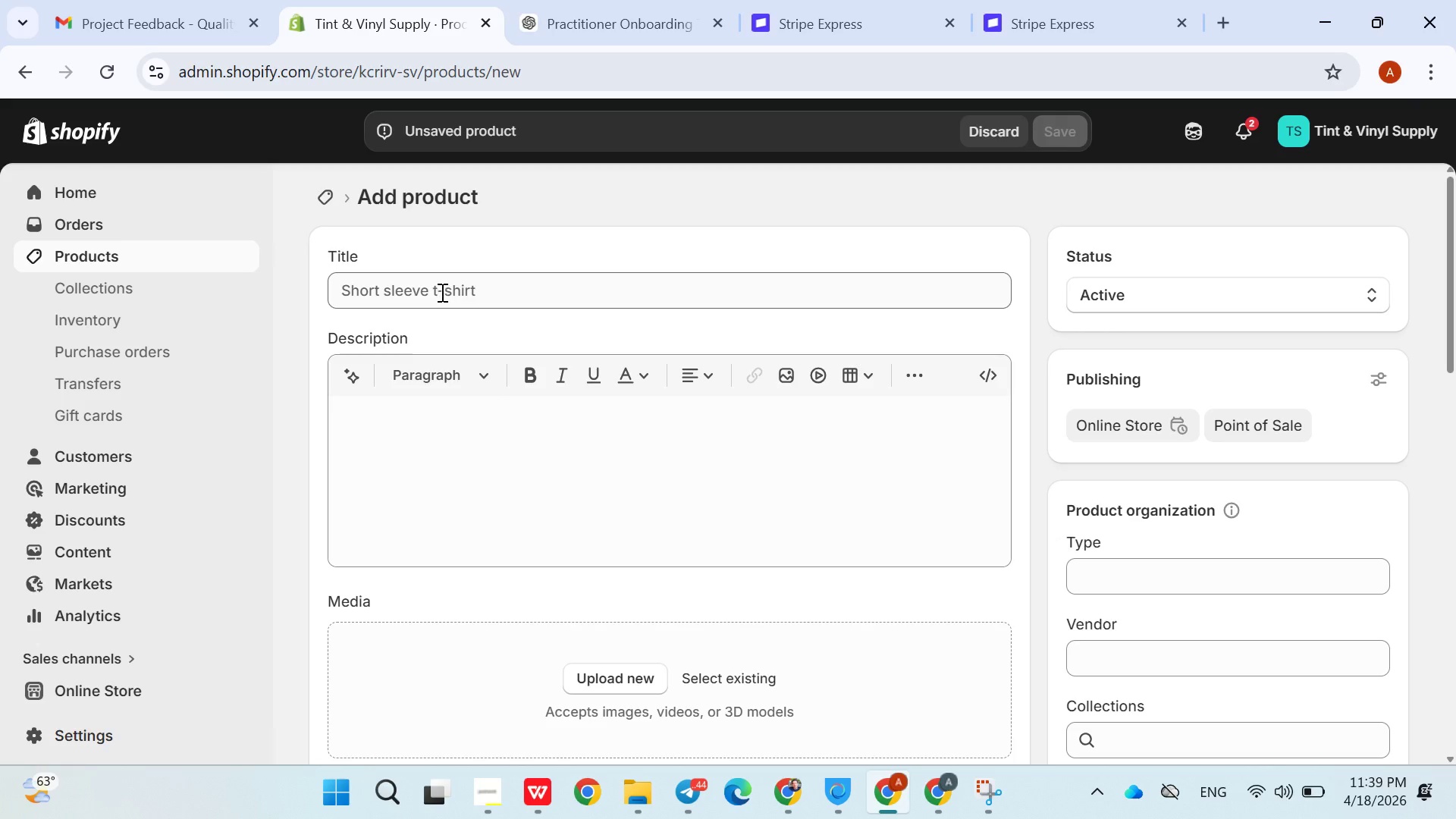 
left_click([441, 291])
 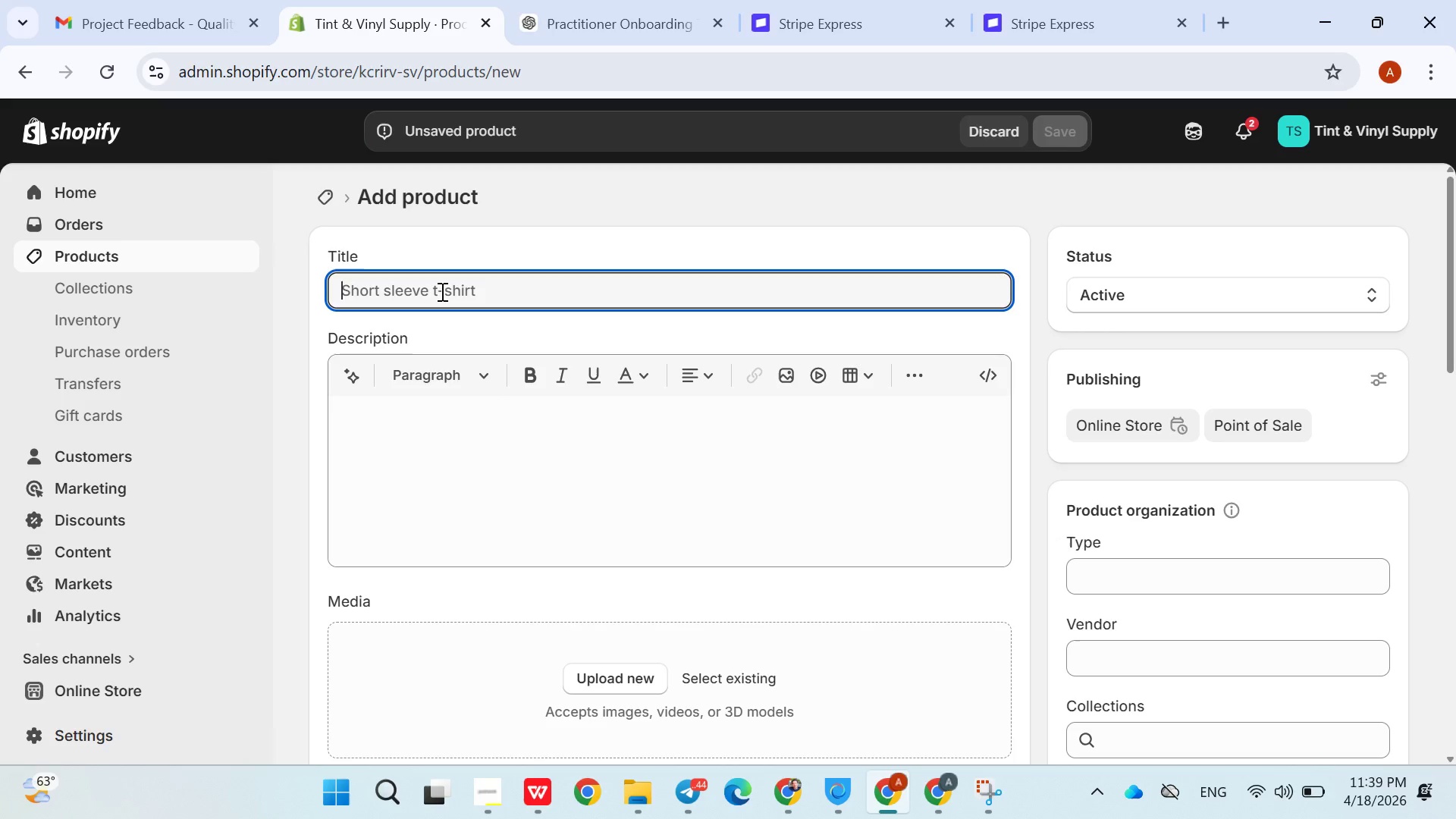 
type(Magnetic Pael Holders)
 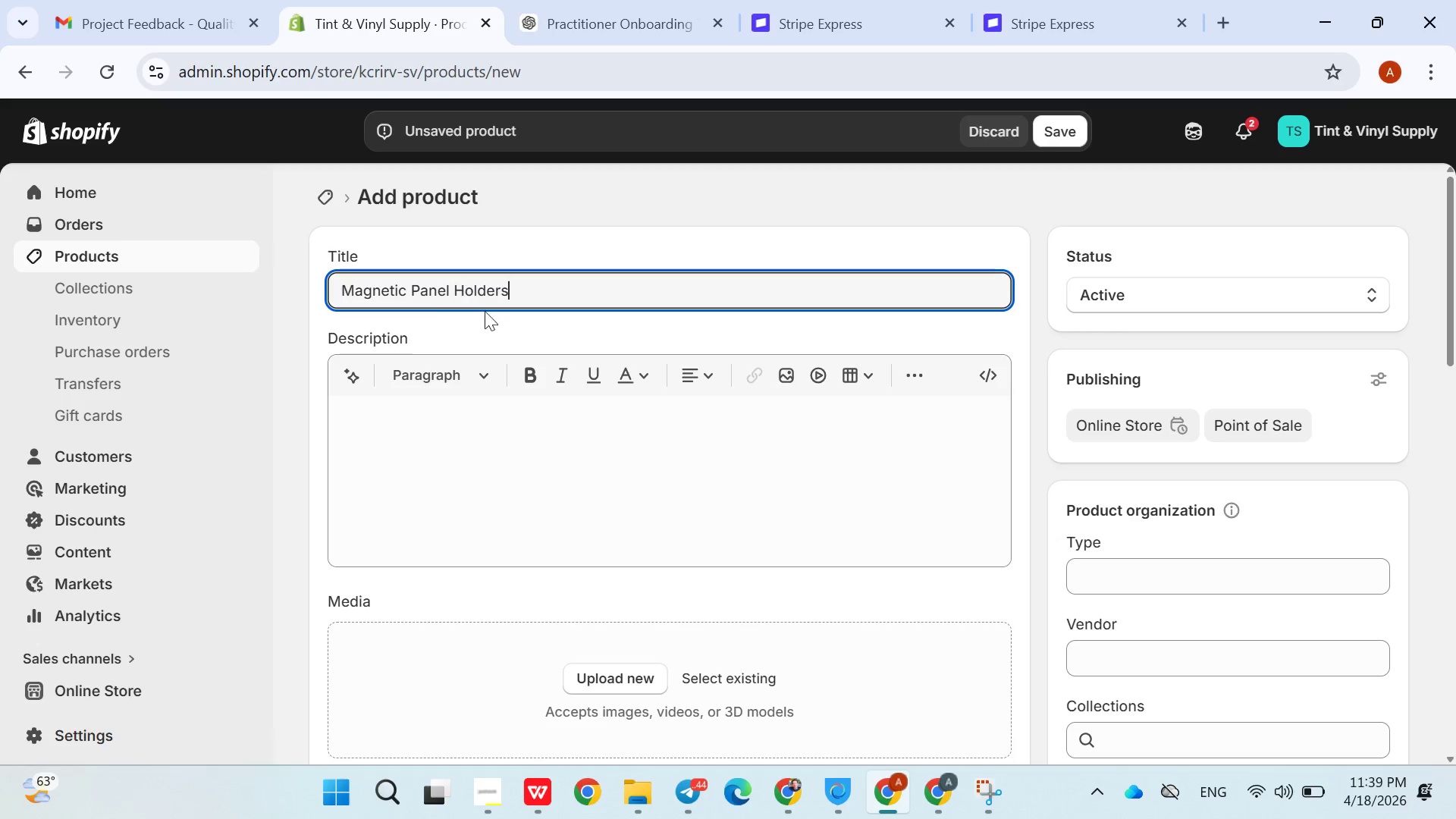 
left_click([495, 461])
 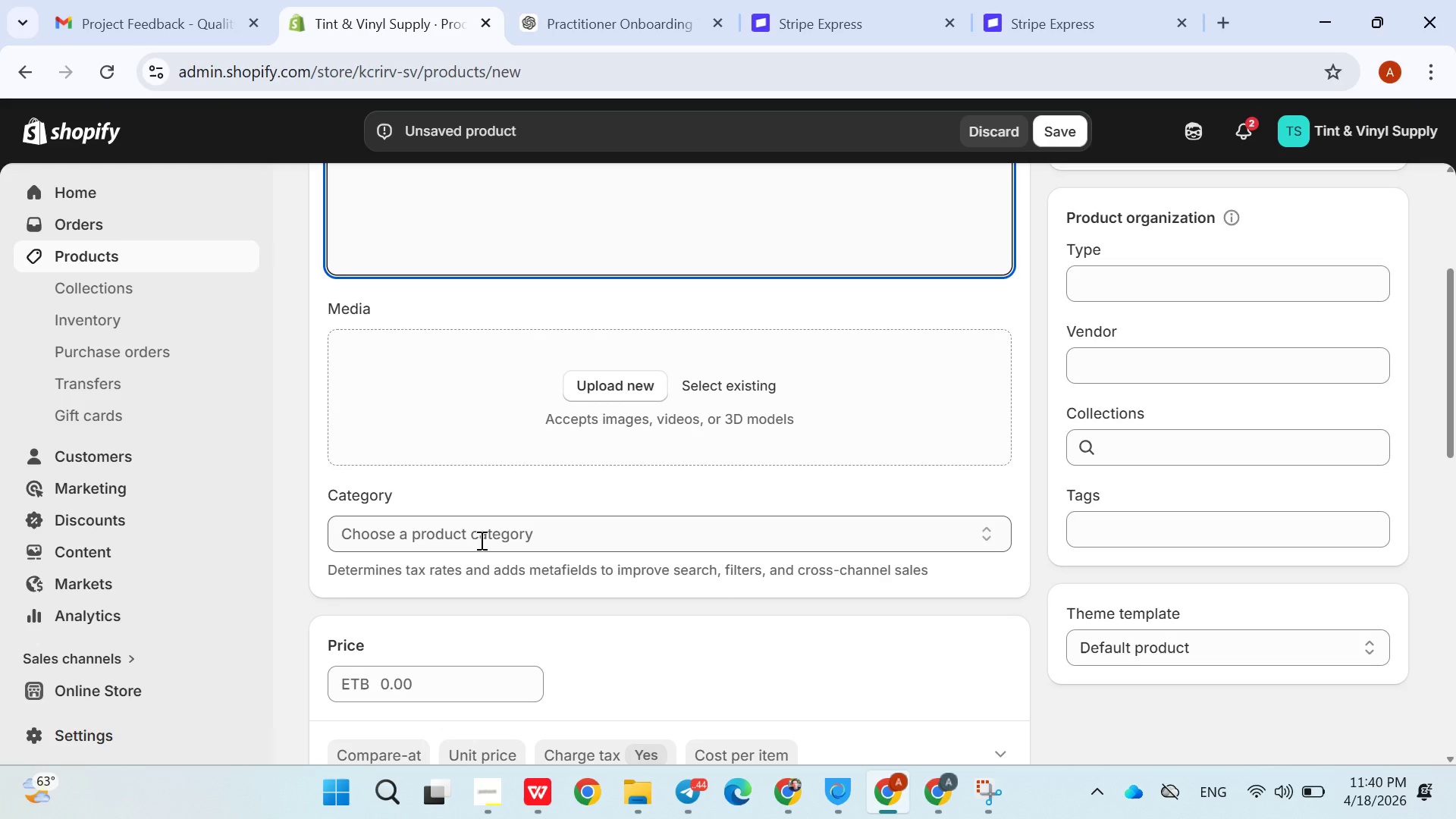 
wait(11.93)
 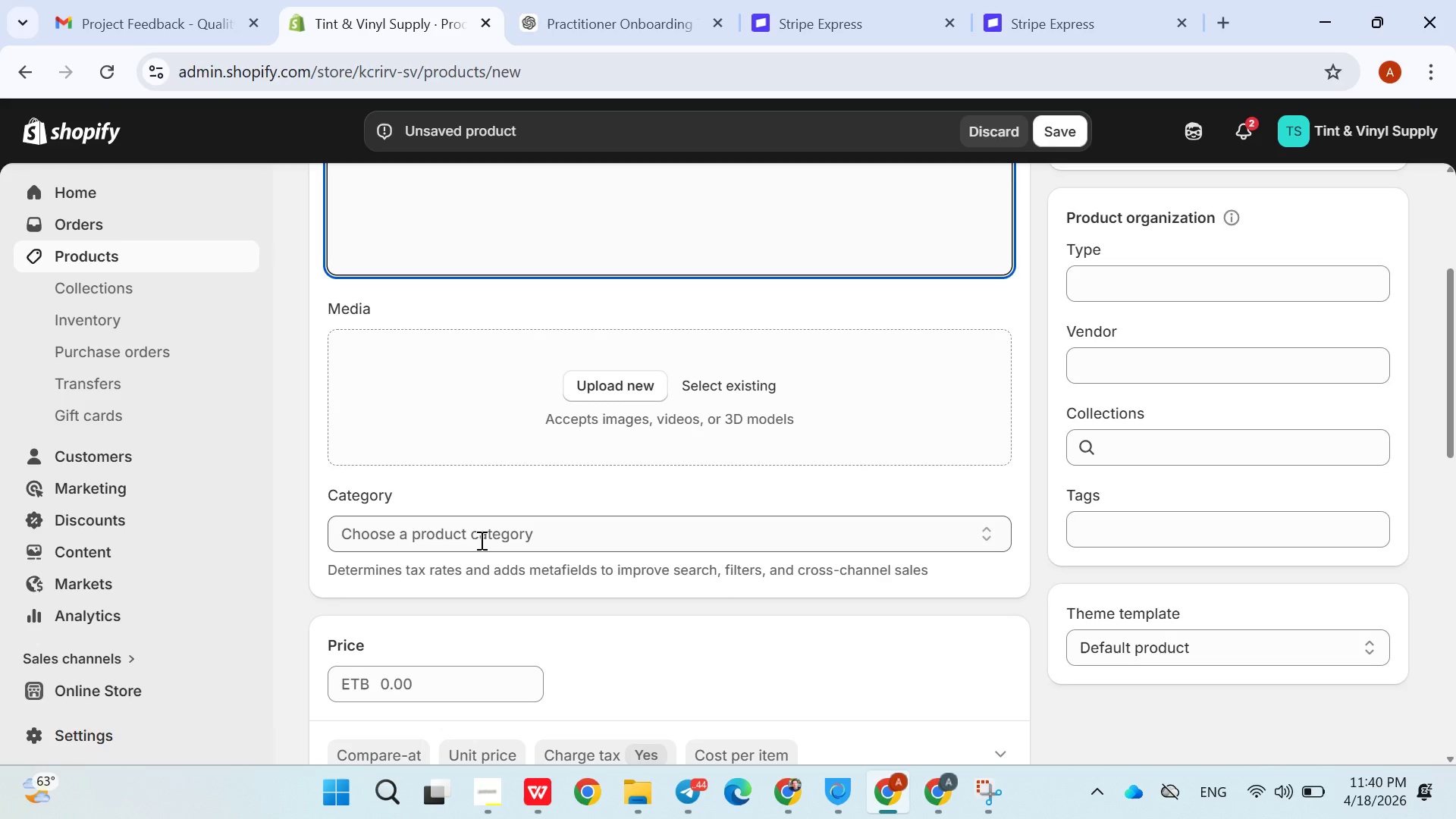 
mouse_move([648, 591])
 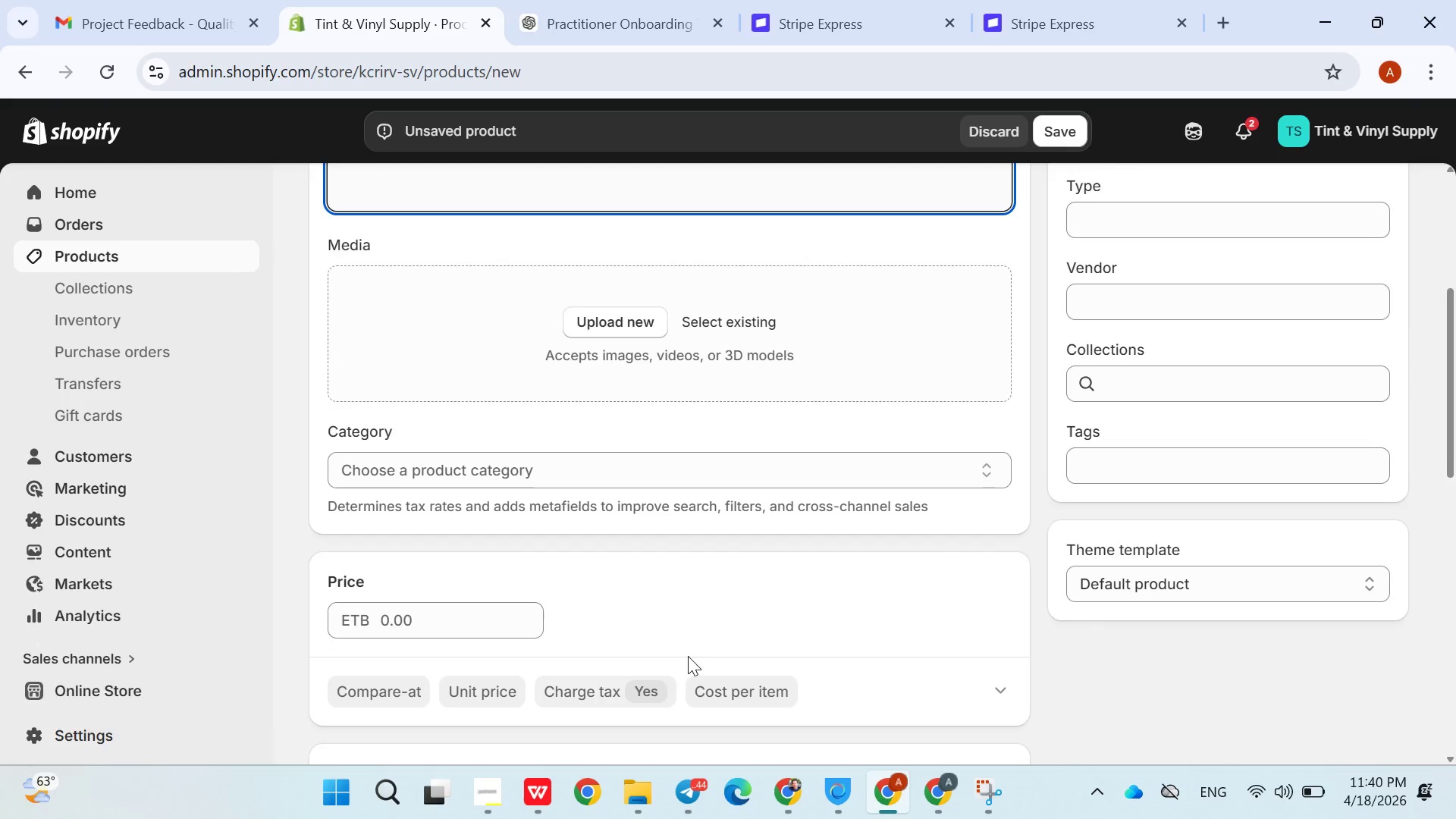 
left_click([696, 782])
 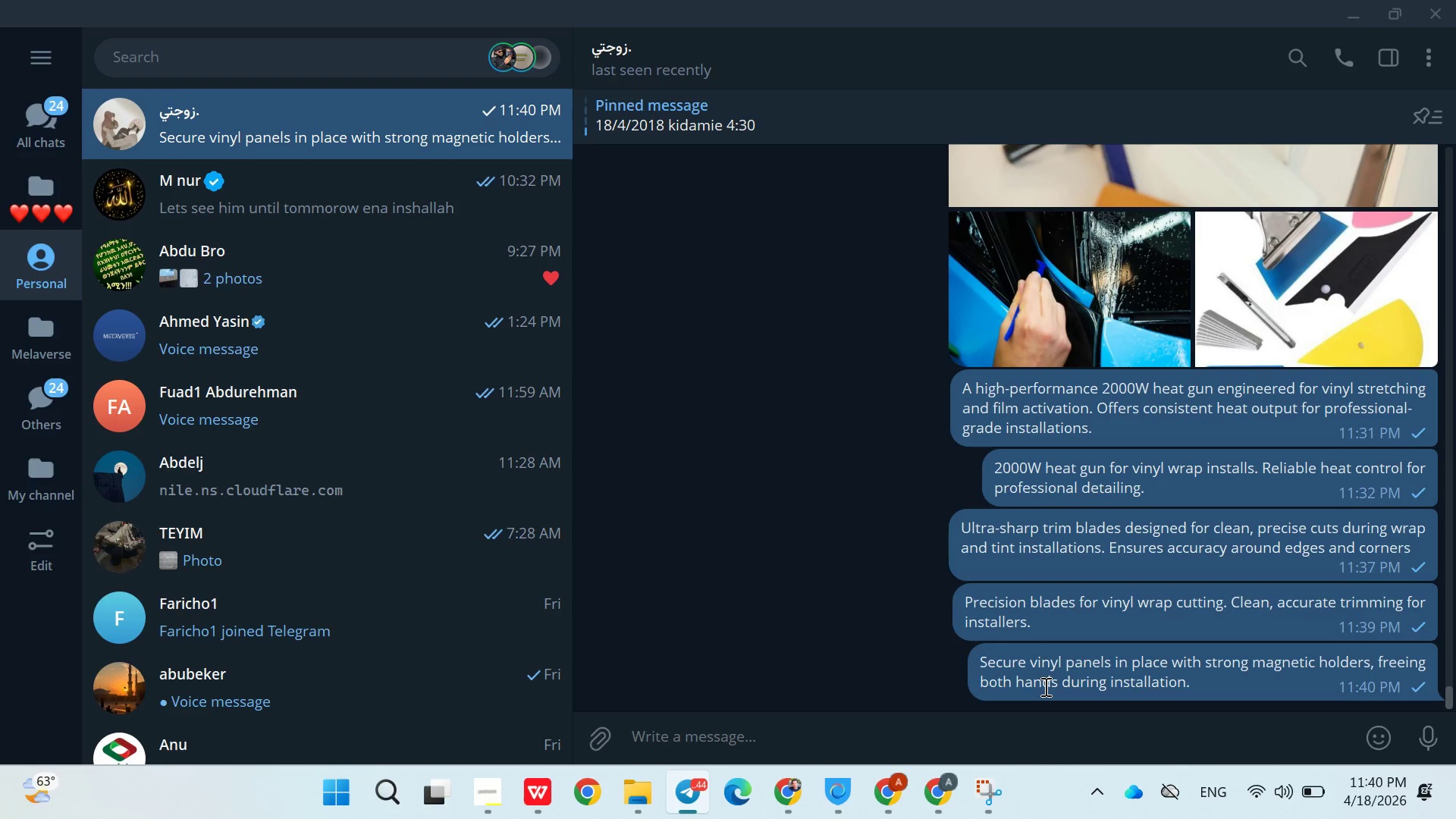 
double_click([1044, 686])
 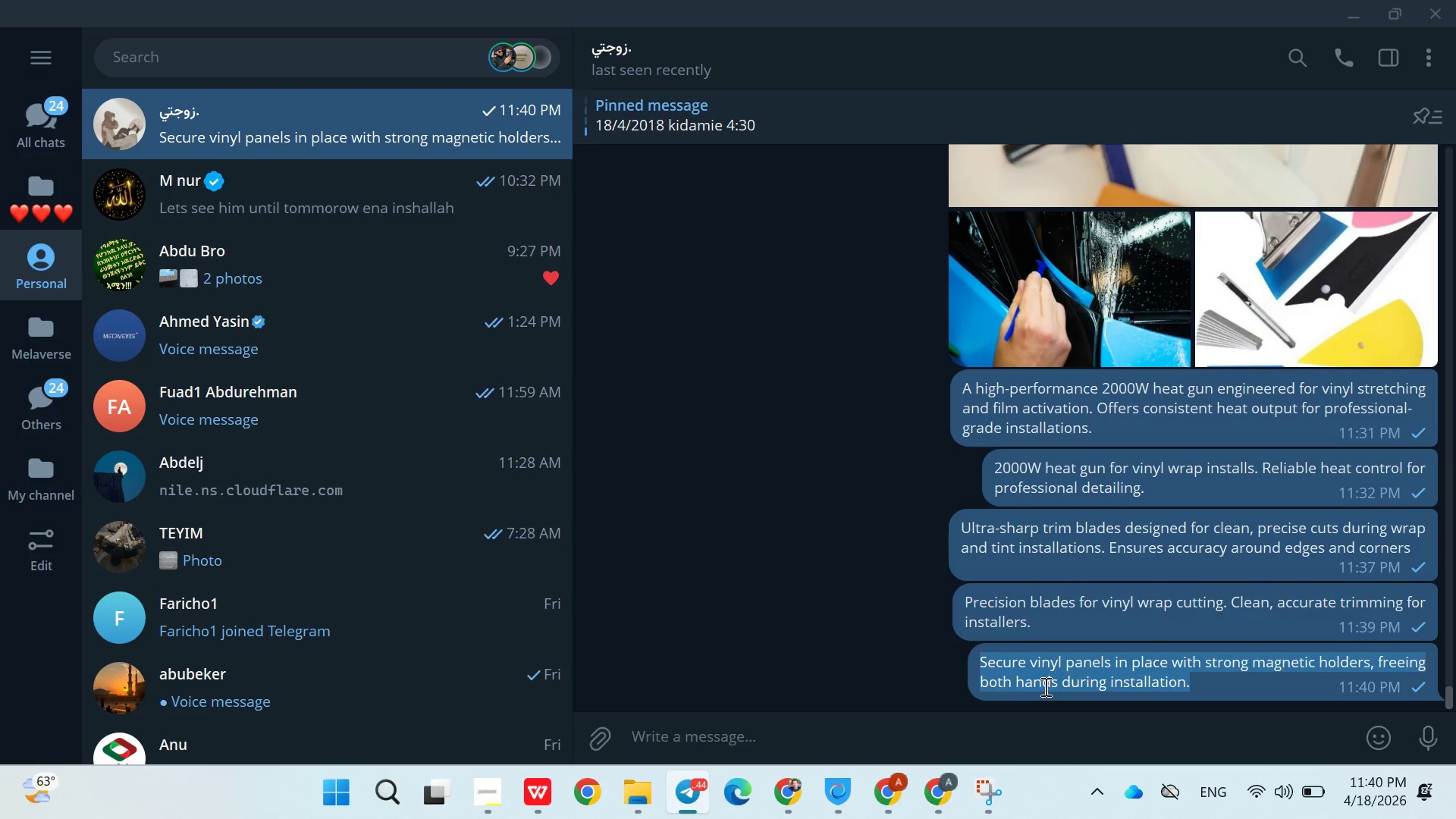 
triple_click([1044, 686])
 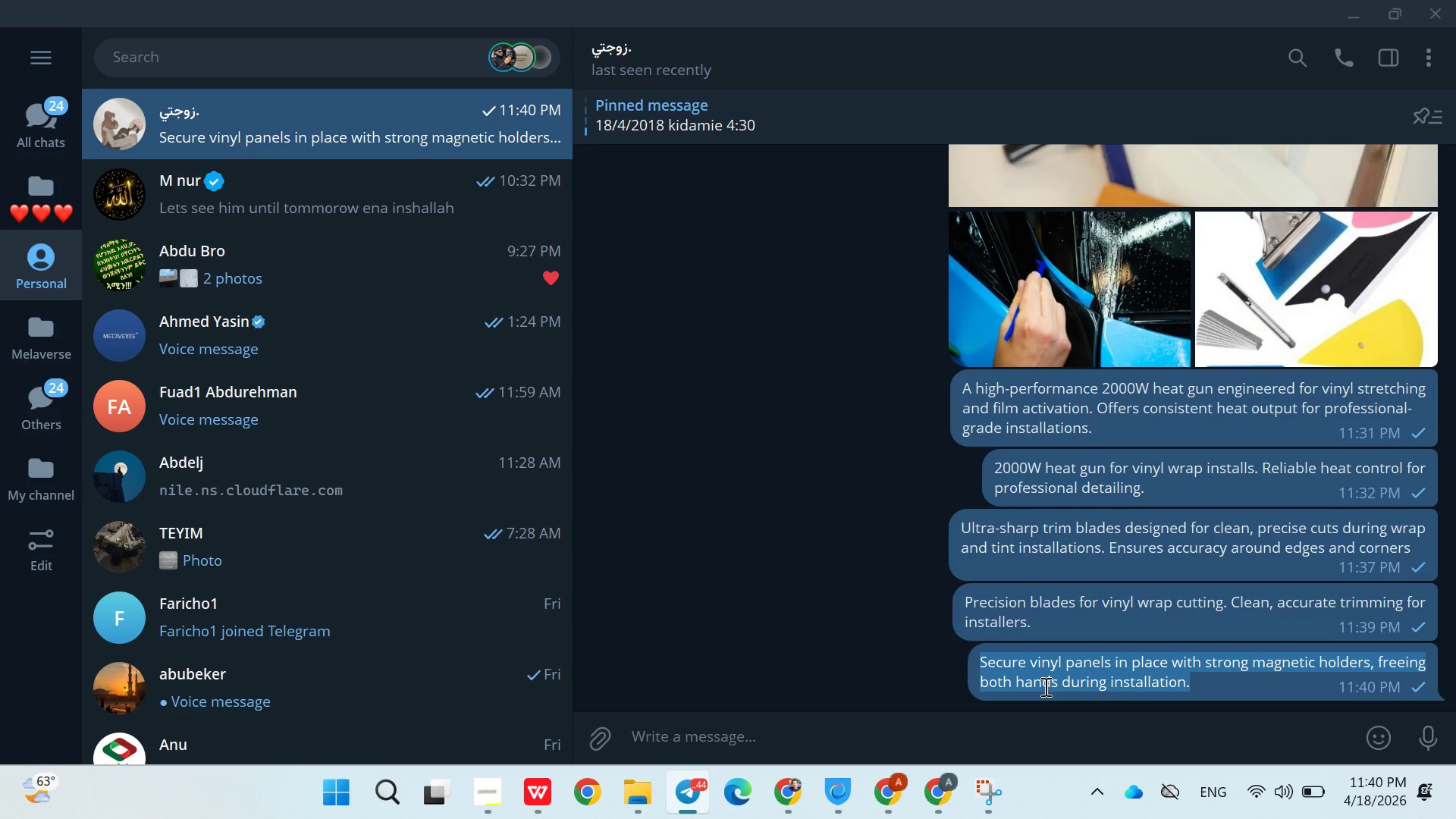 
key(Control+C)
 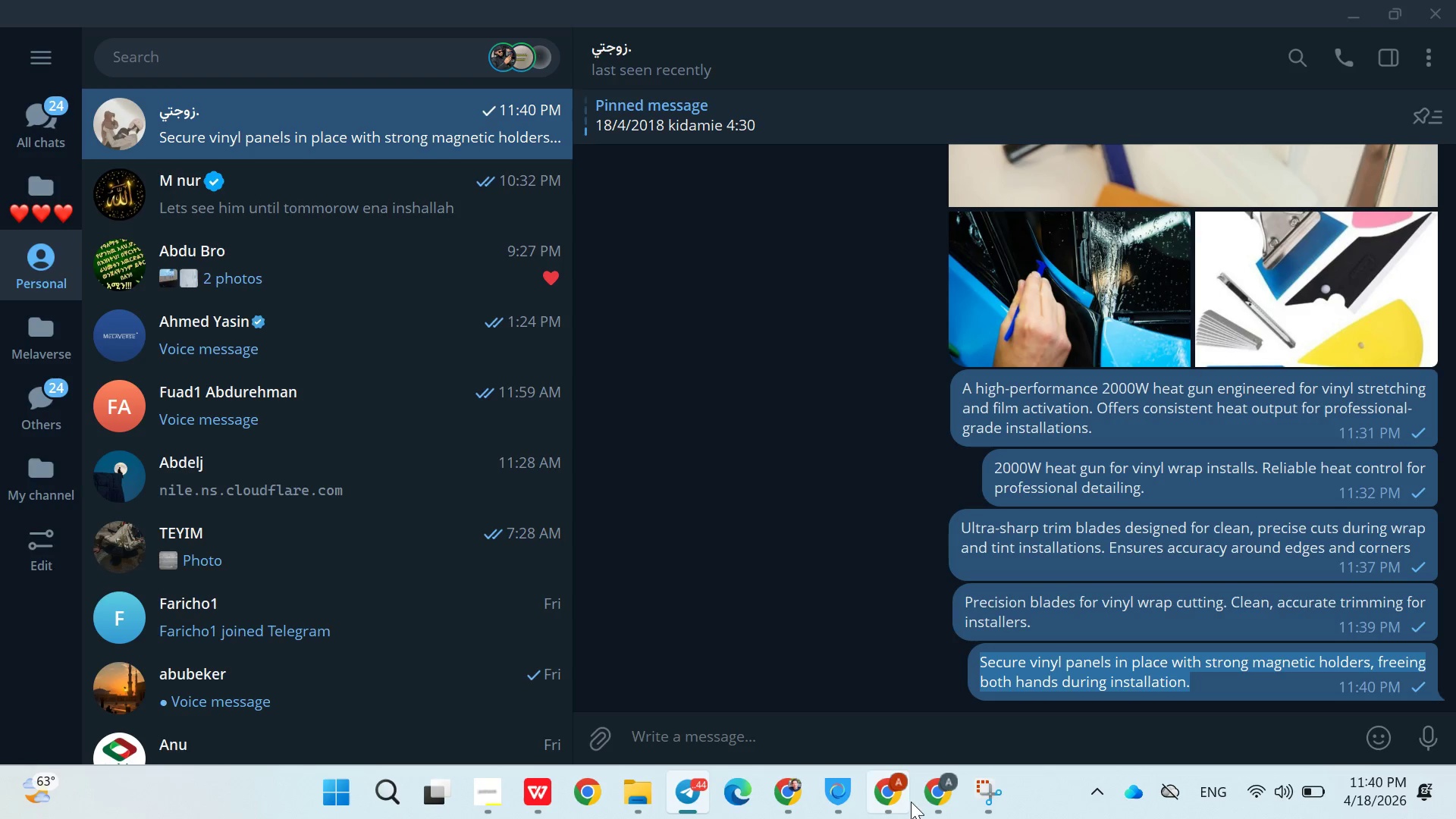 
left_click([924, 801])
 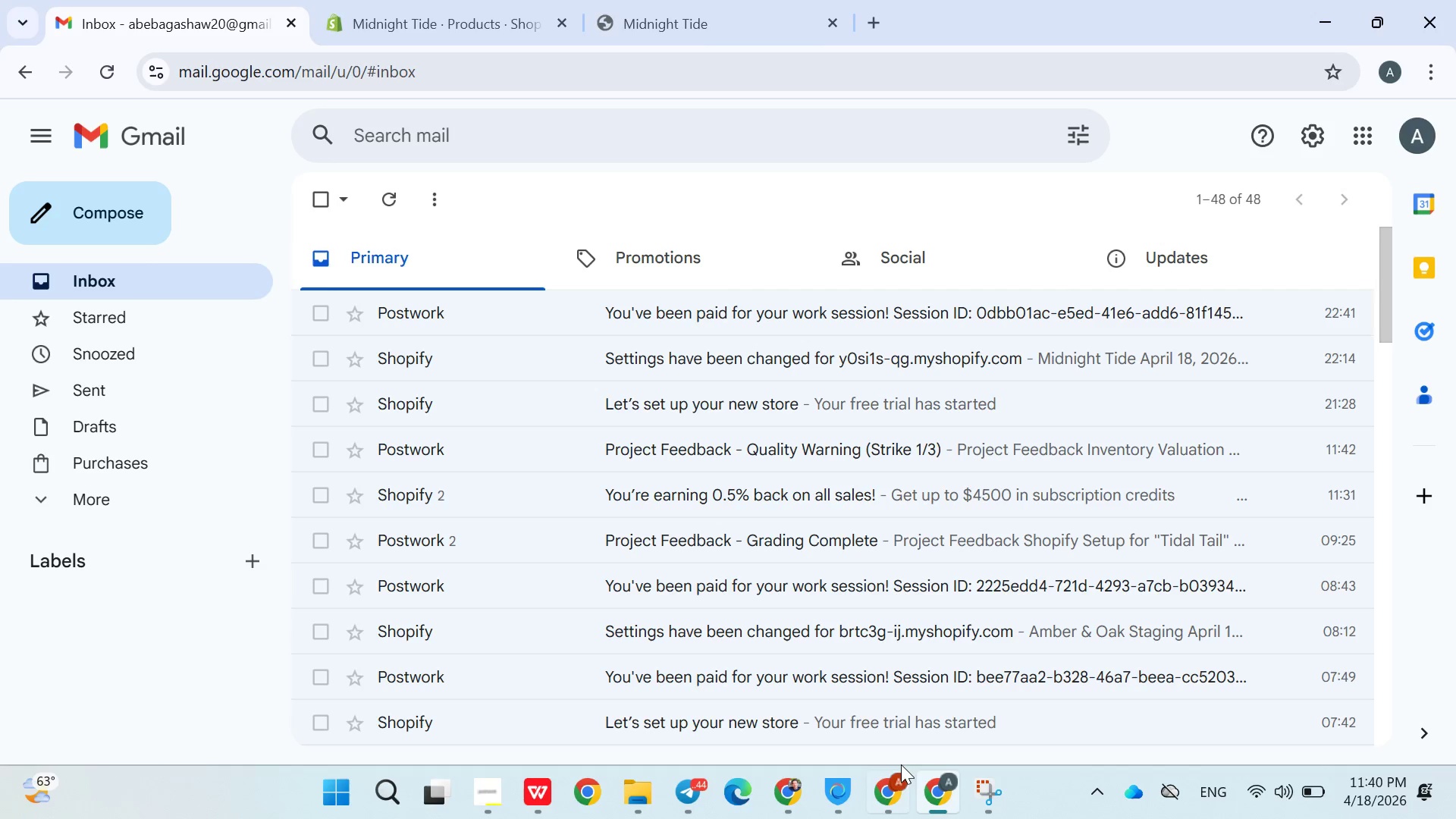 
mouse_move([917, 748])
 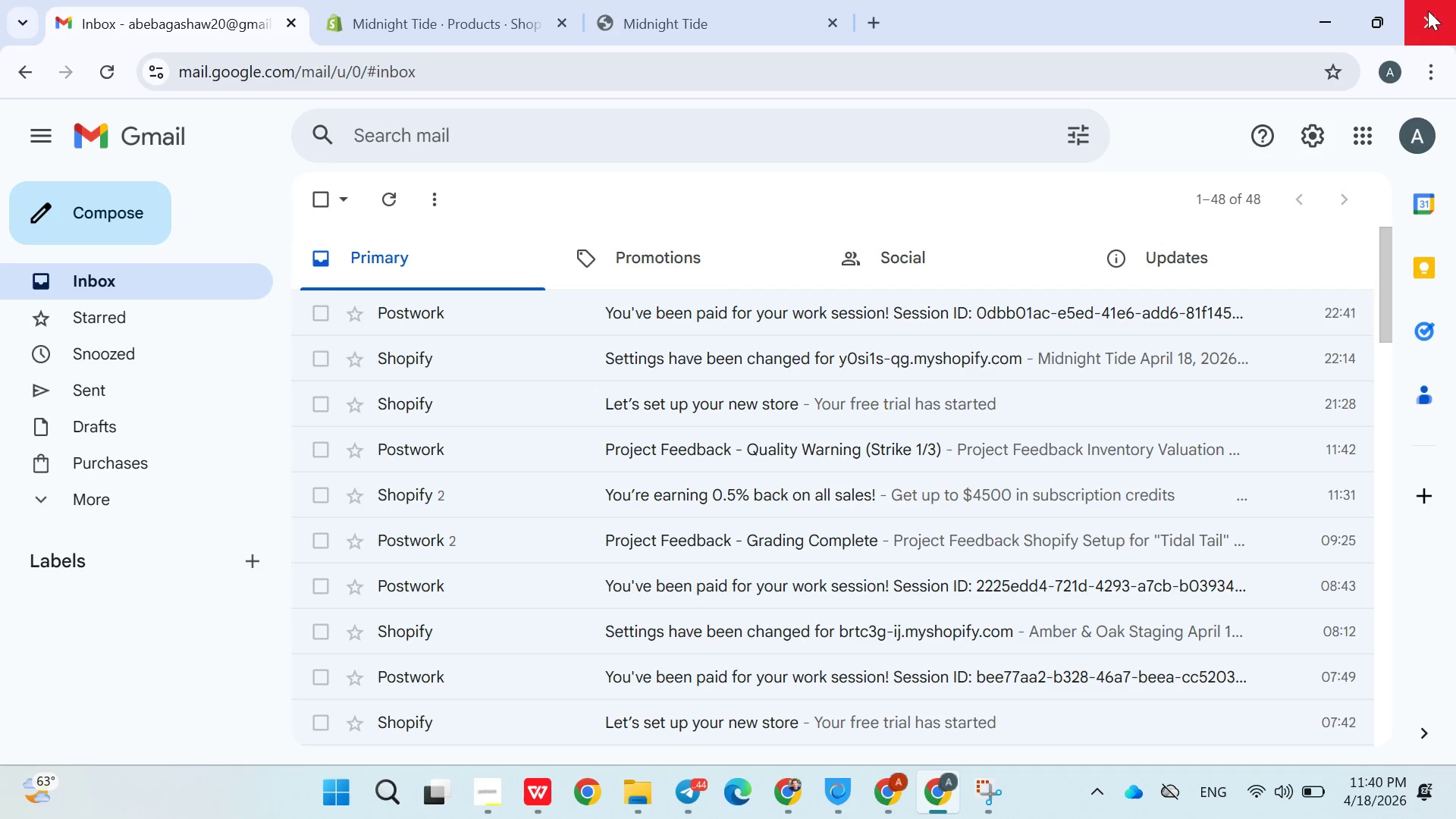 
left_click([1429, 11])
 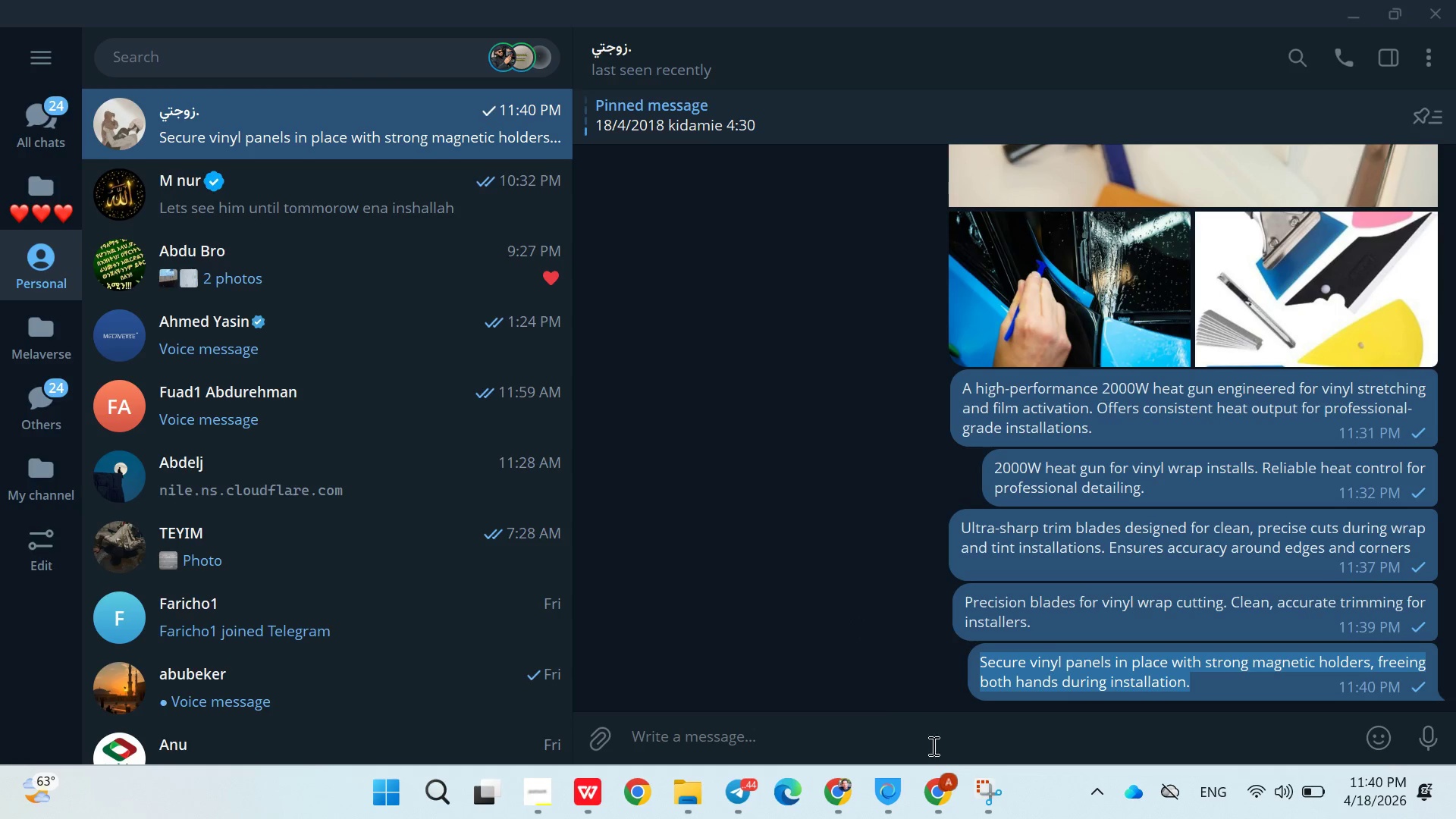 
left_click([942, 774])
 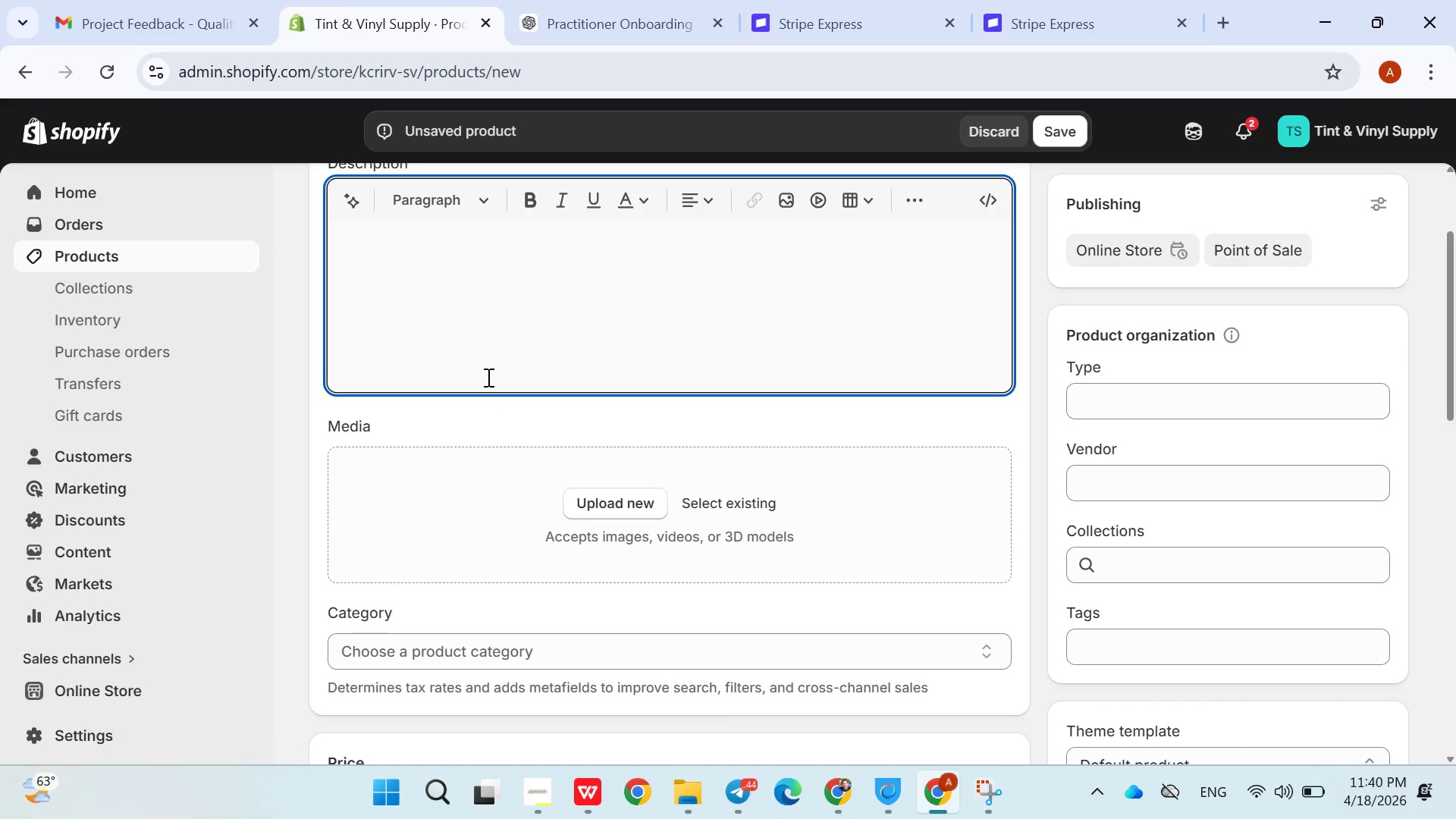 
key(Control+V)
 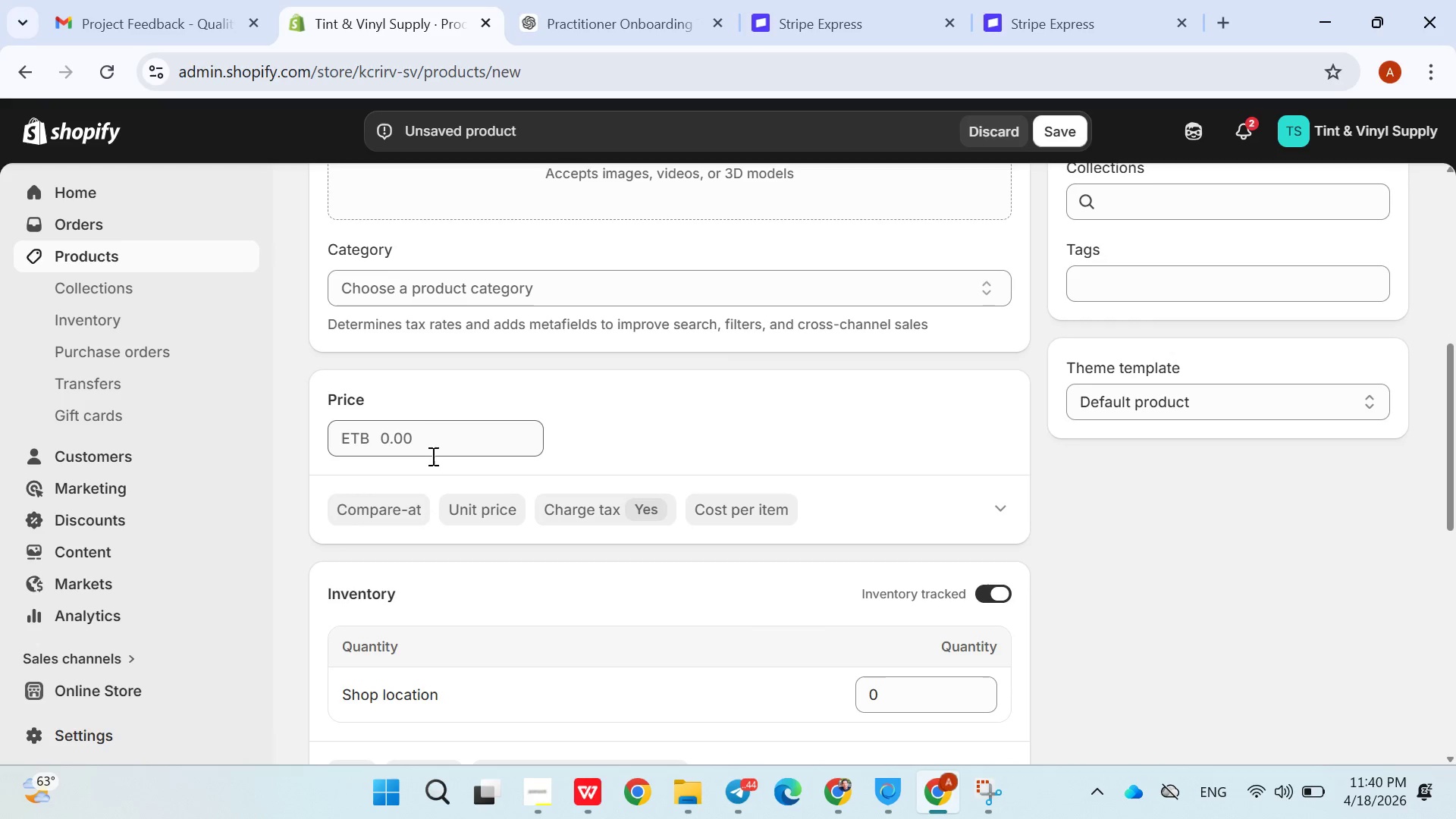 
left_click([433, 438])
 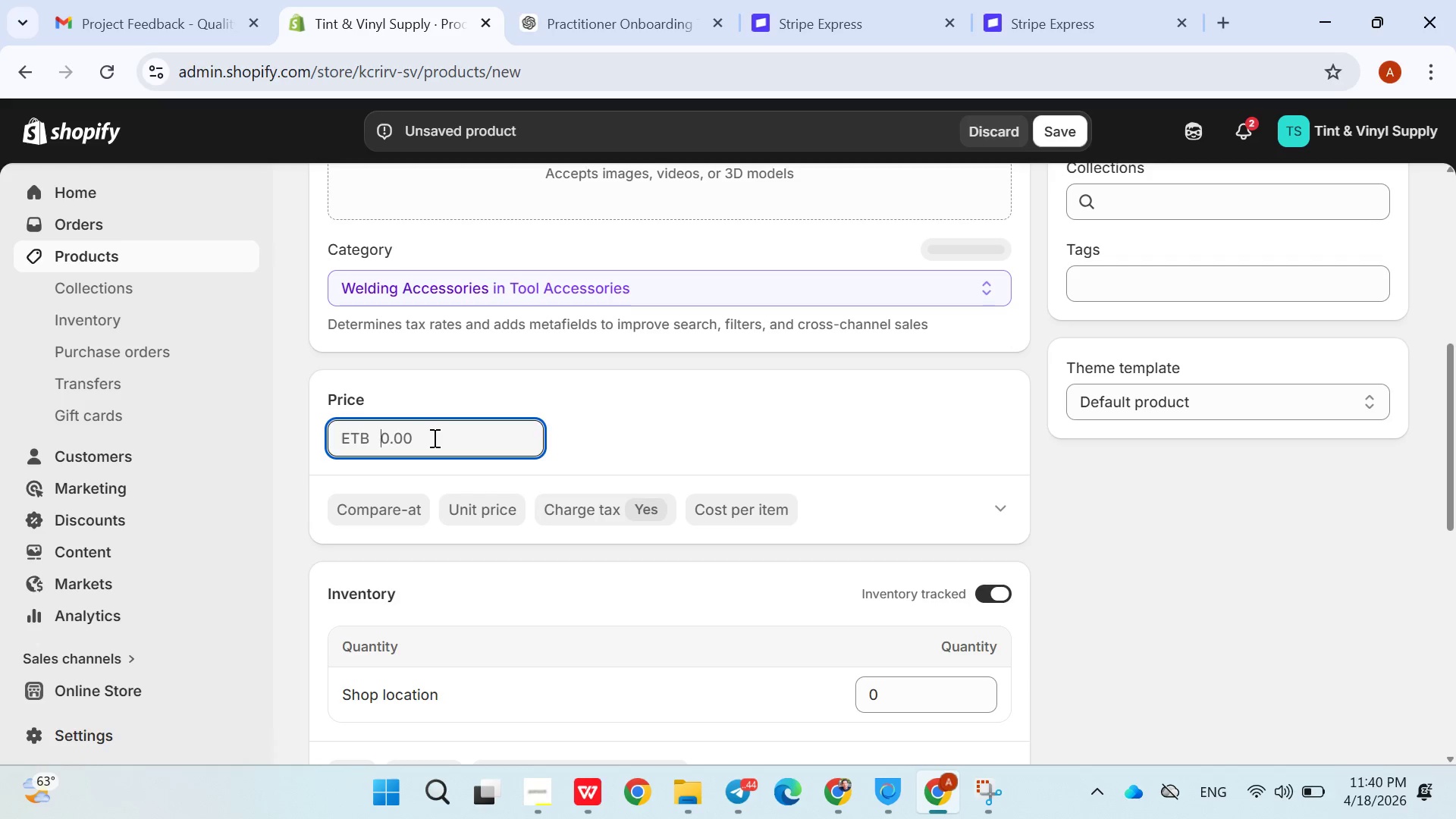 
wait(5.7)
 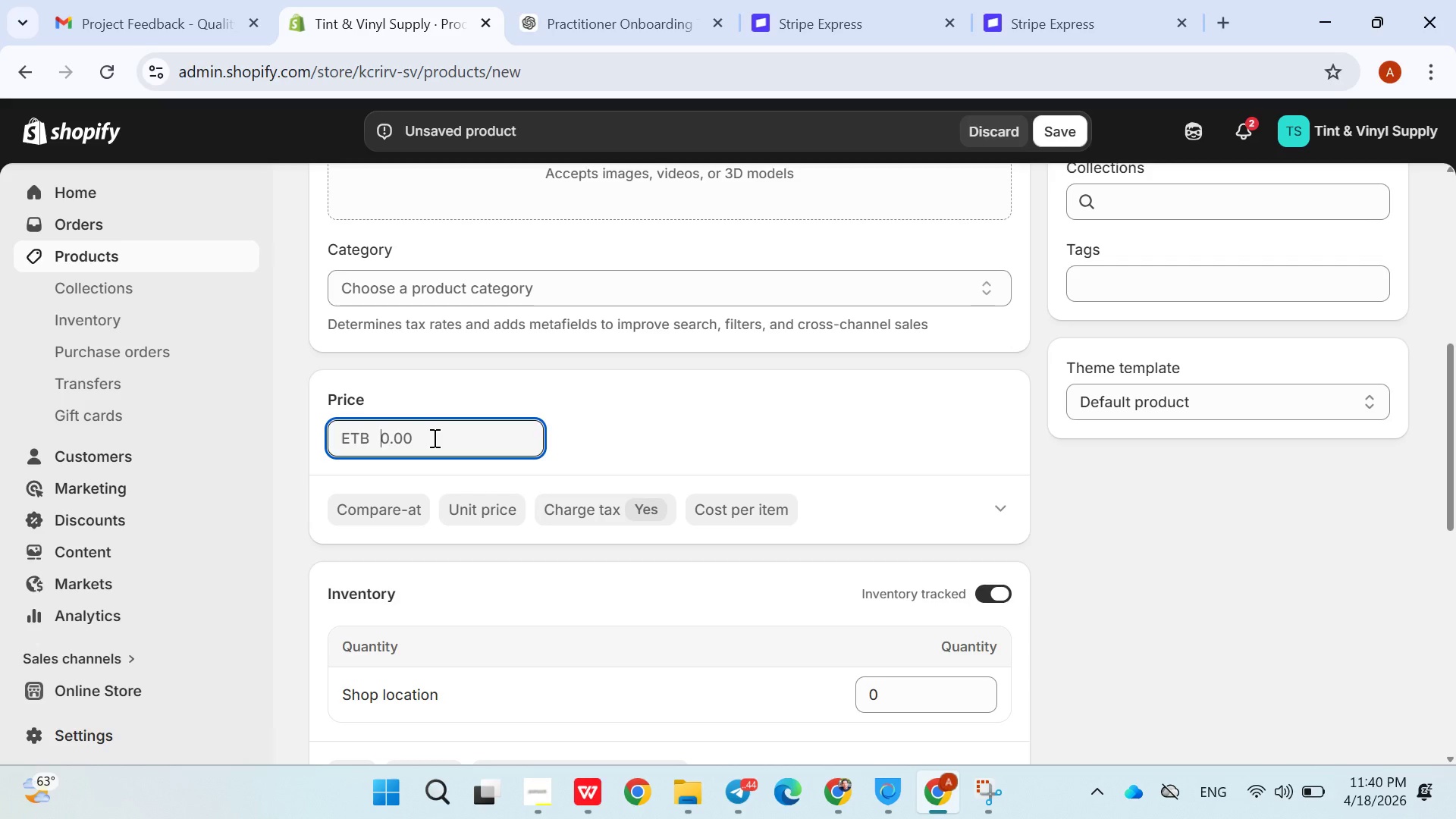 
type(28)
 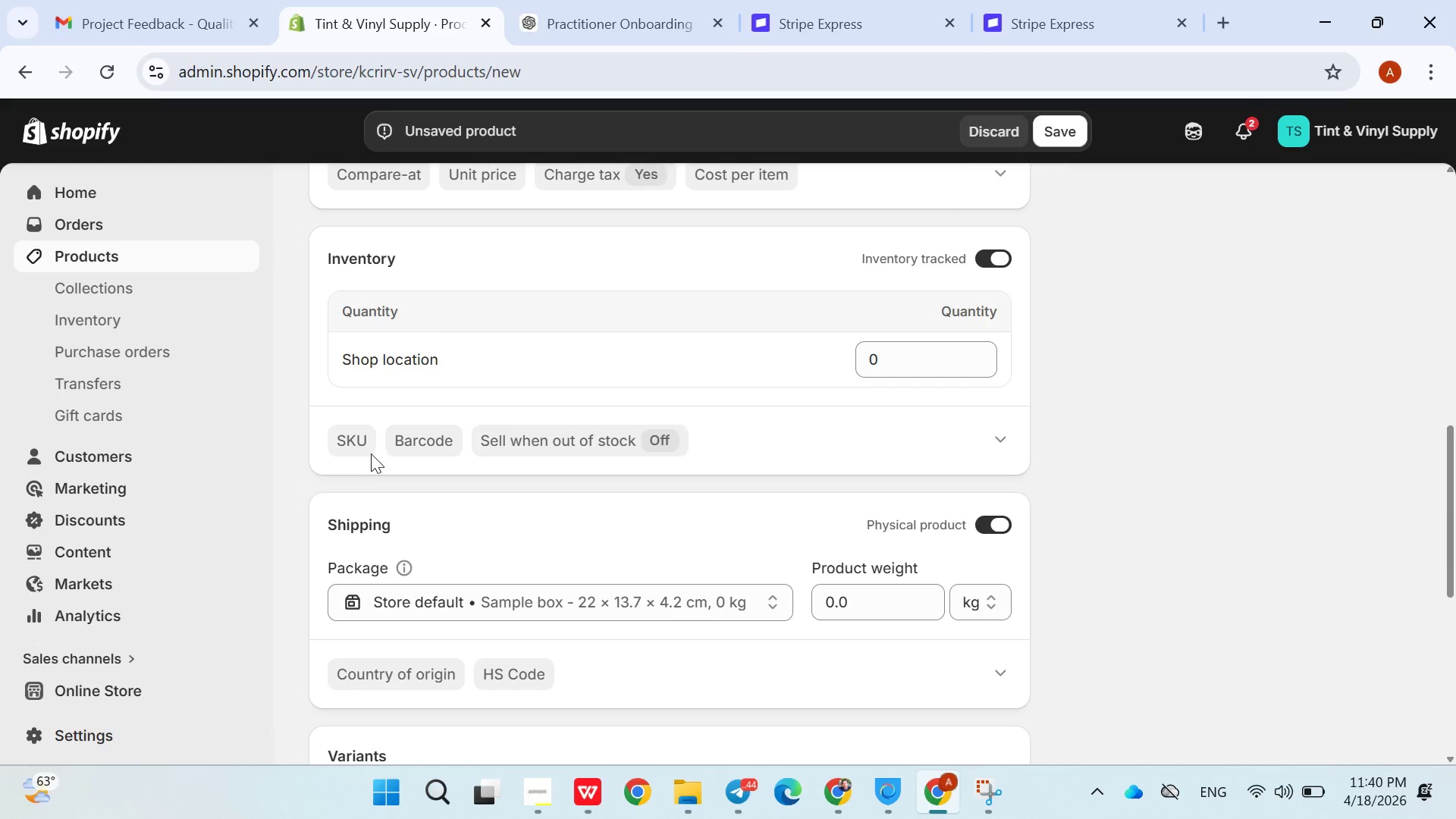 
left_click([342, 453])
 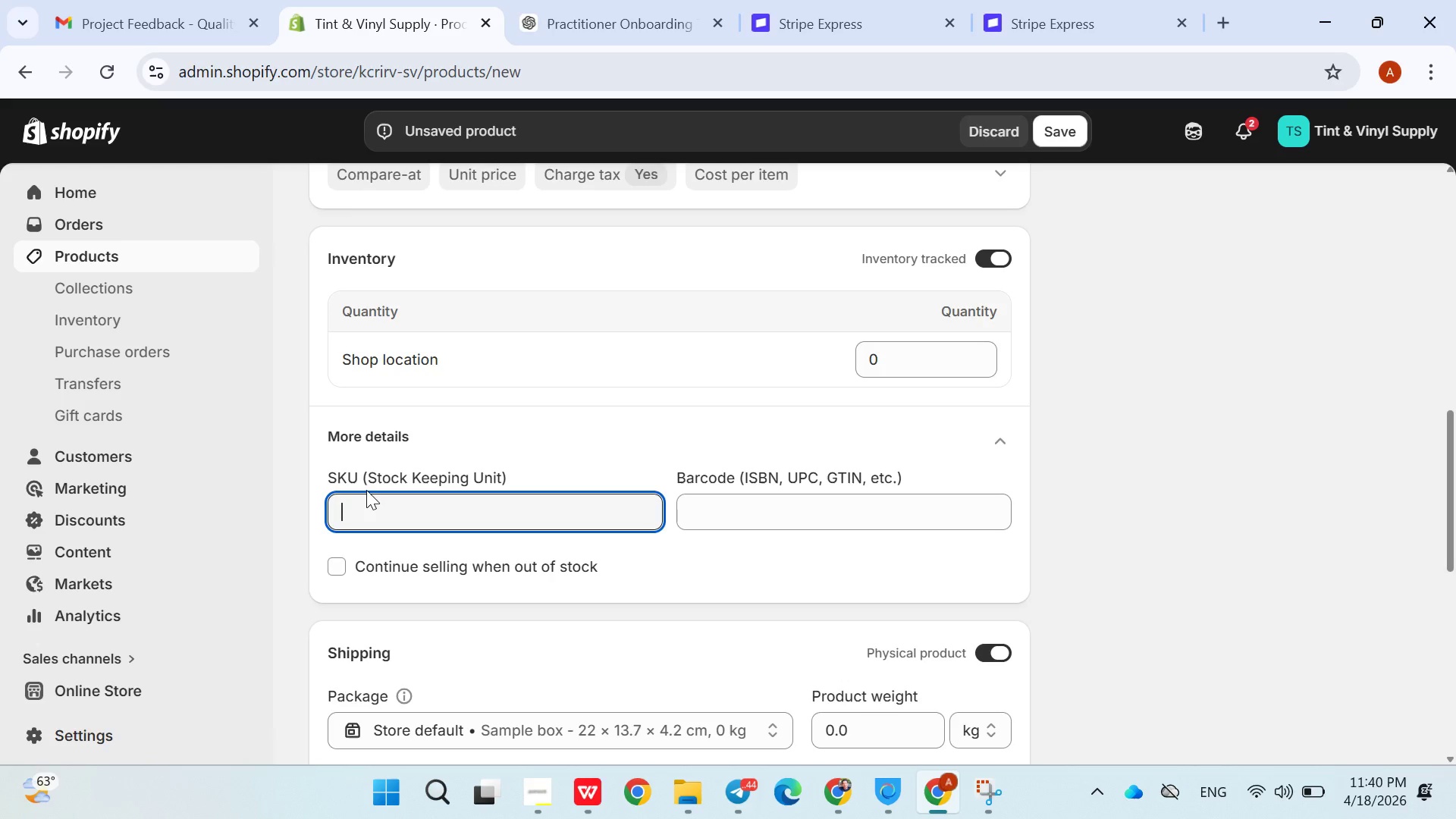 
wait(7.67)
 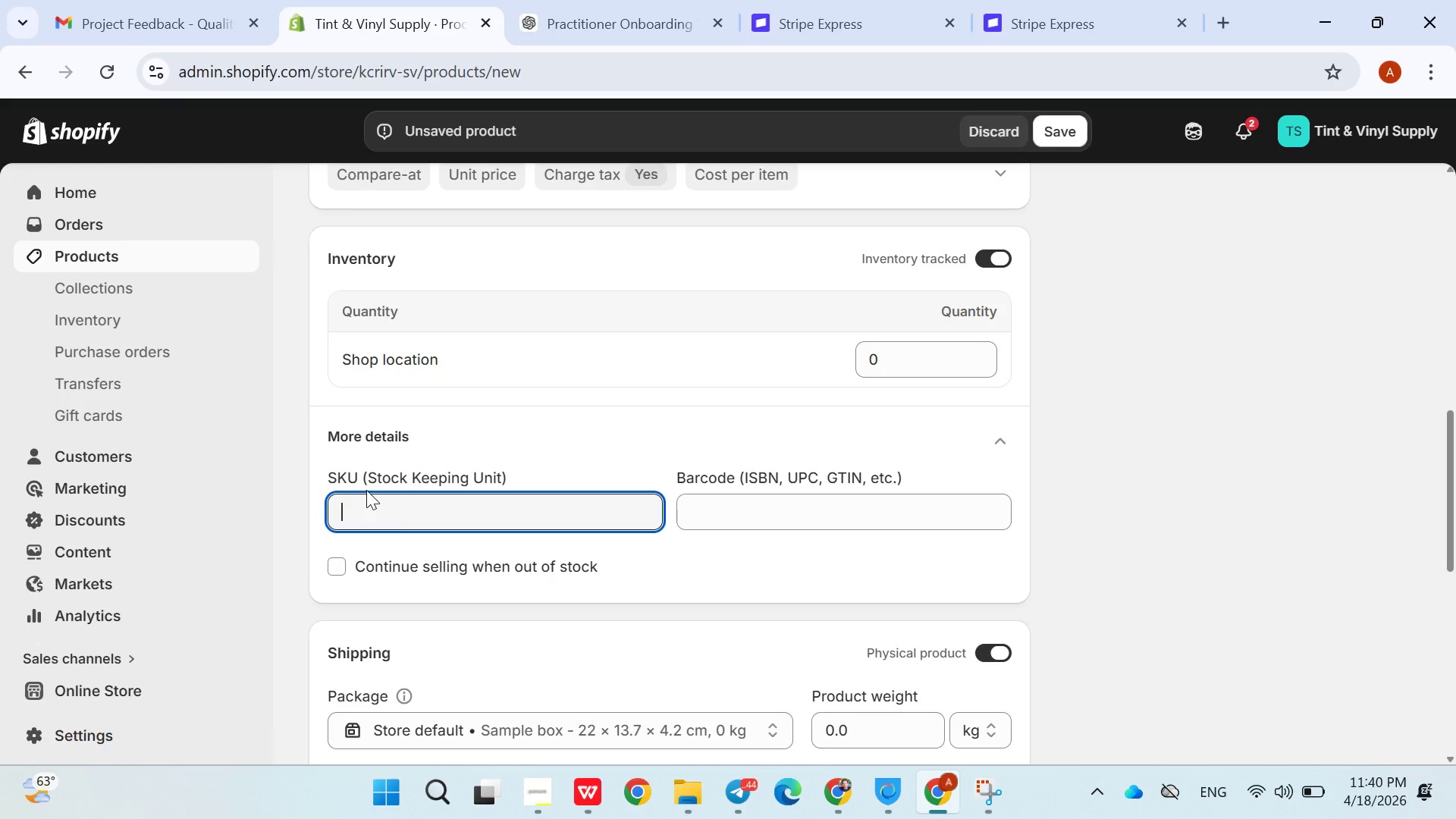 
type(TWH)
 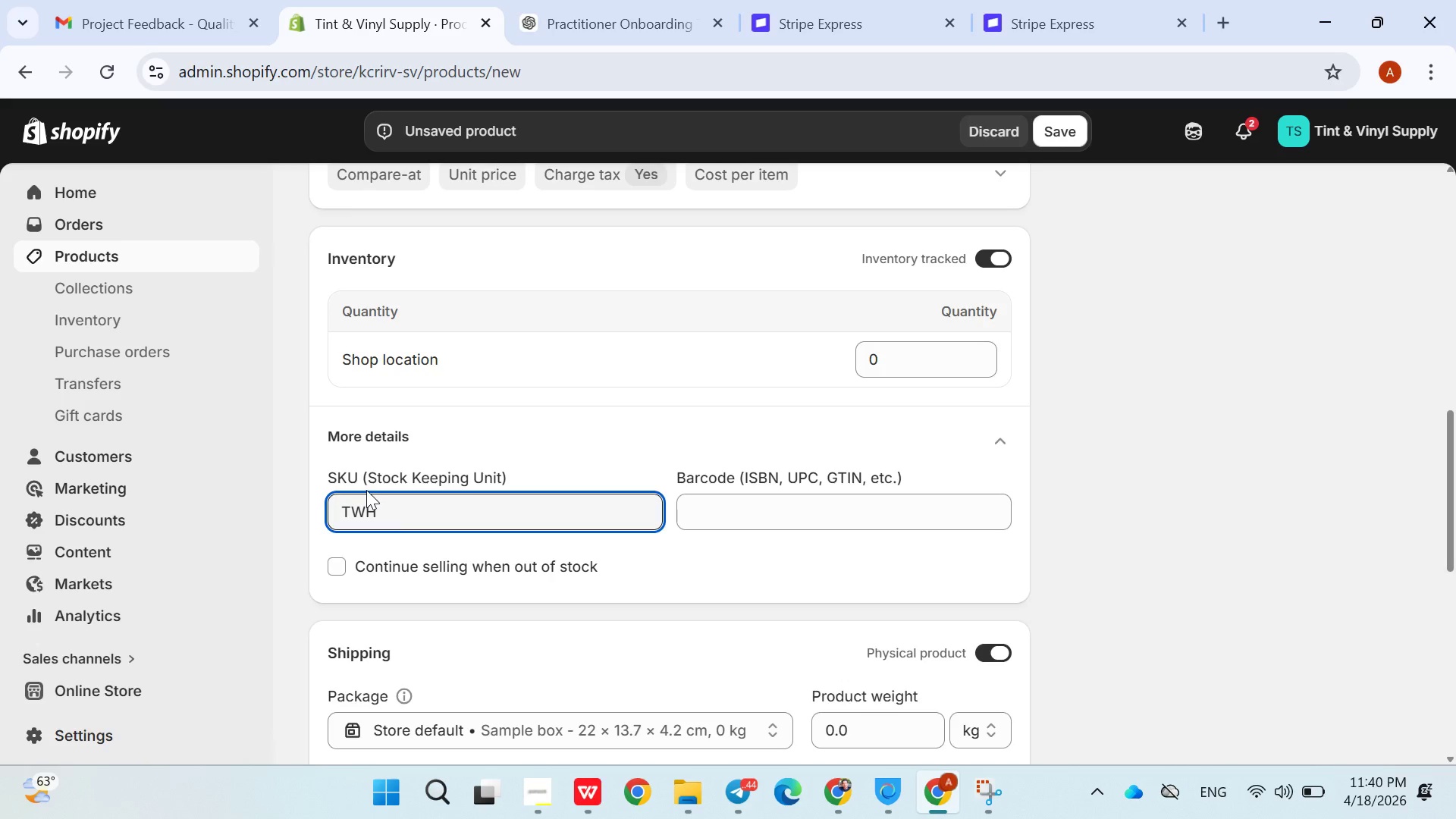 
type(-Mg)
key(Backspace)
type(G-004)
 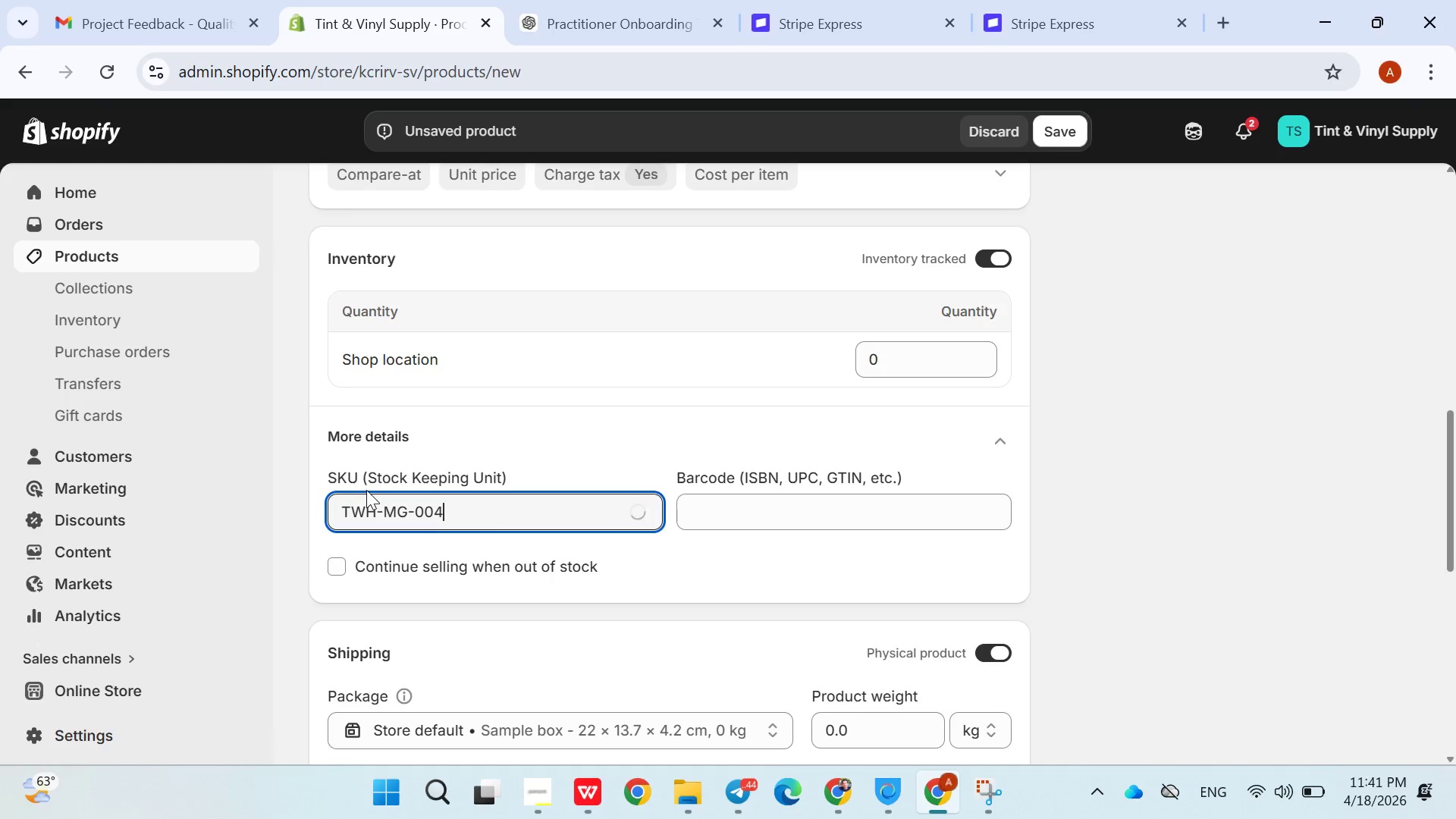 
wait(8.64)
 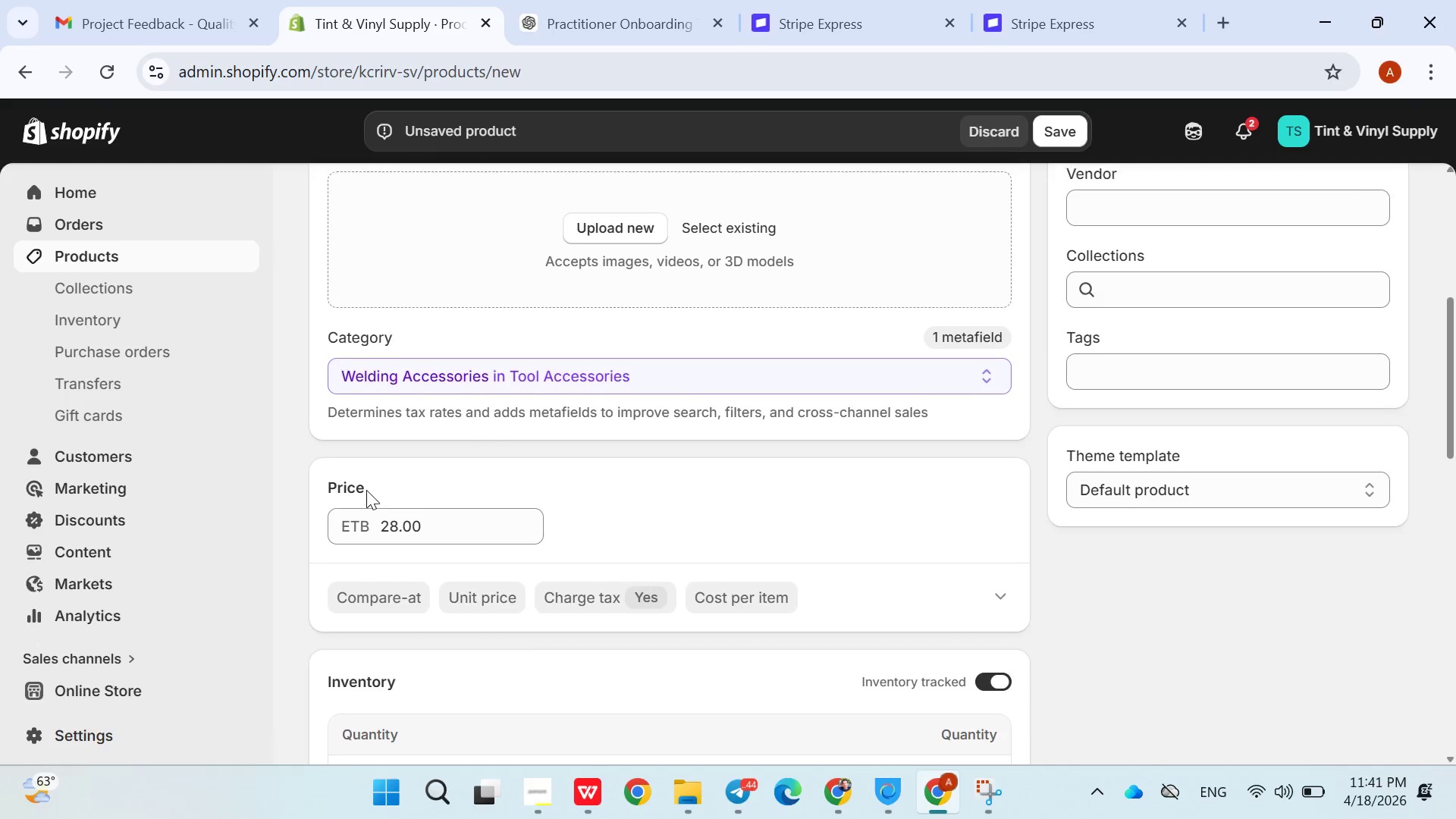 
left_click([1003, 494])
 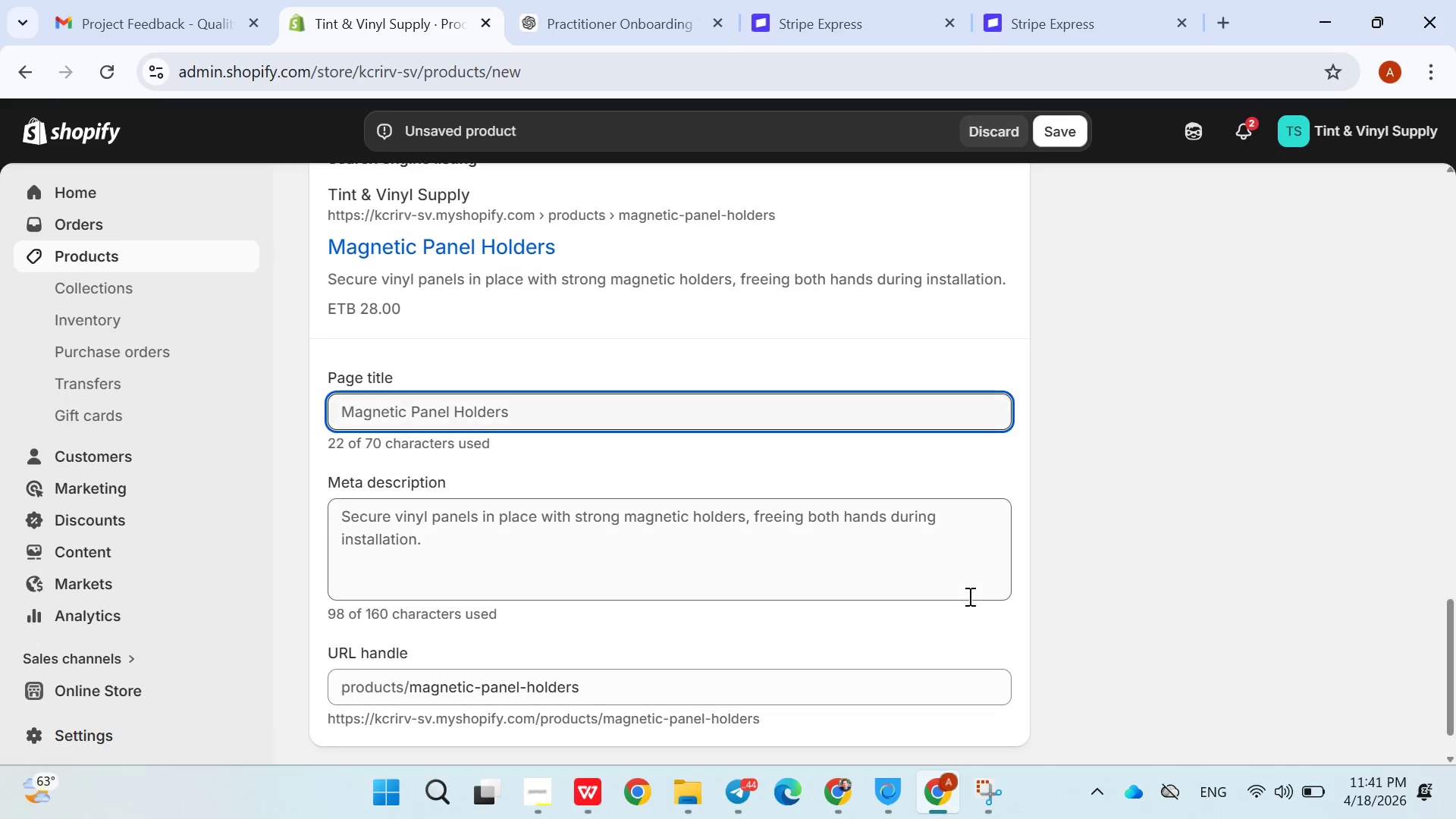 
wait(14.16)
 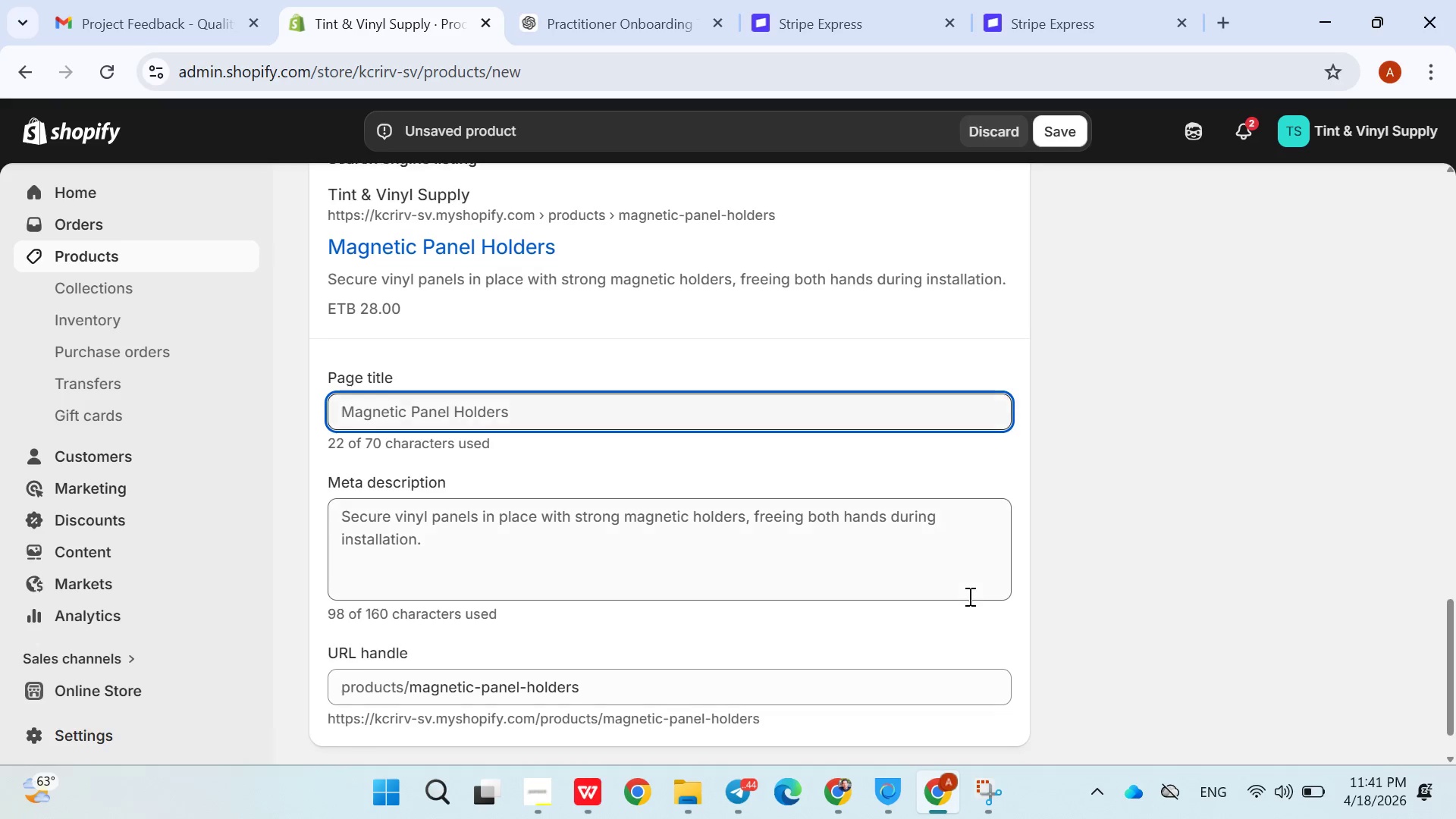 
left_click([1046, 629])
 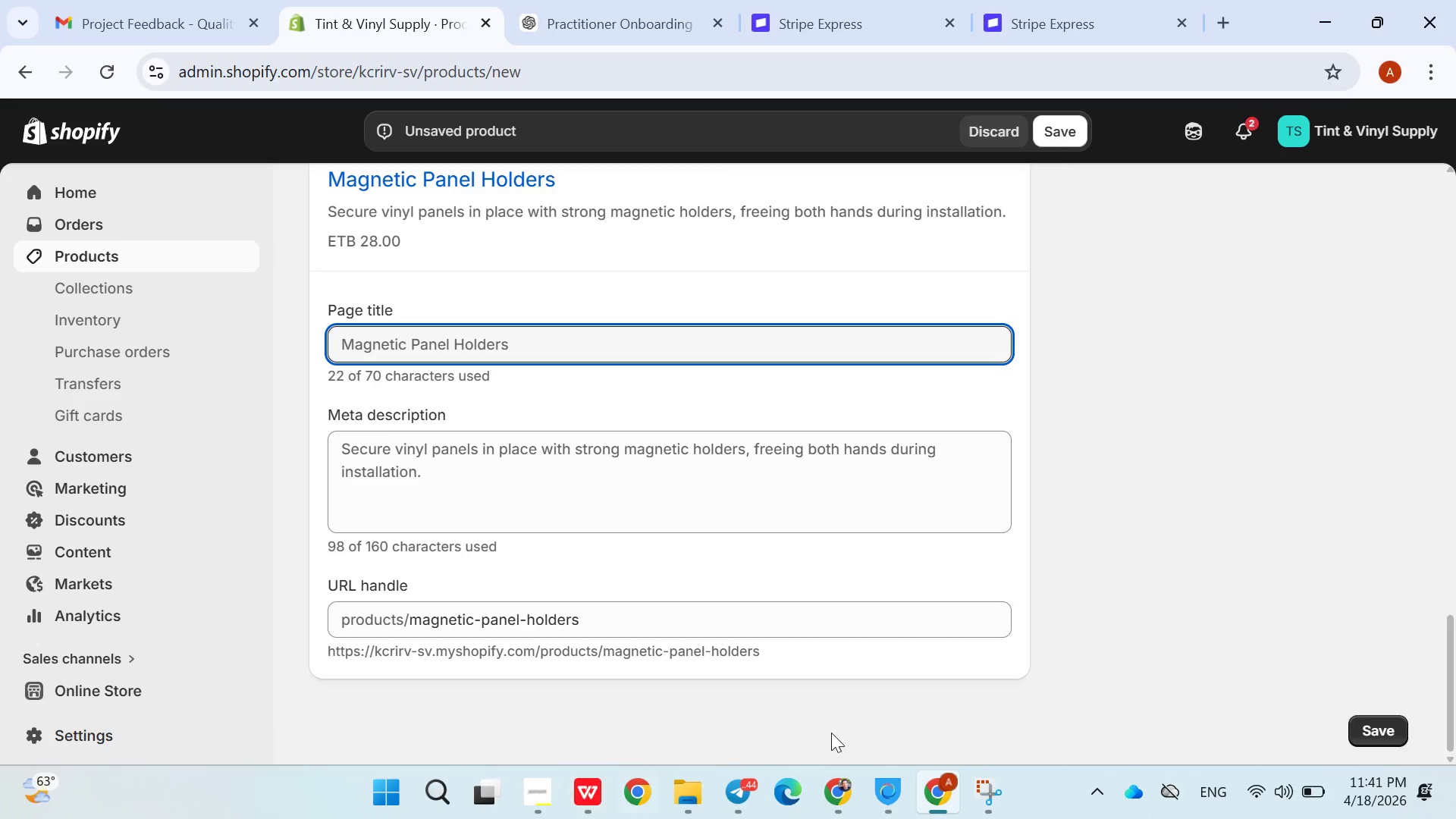 
left_click([737, 790])
 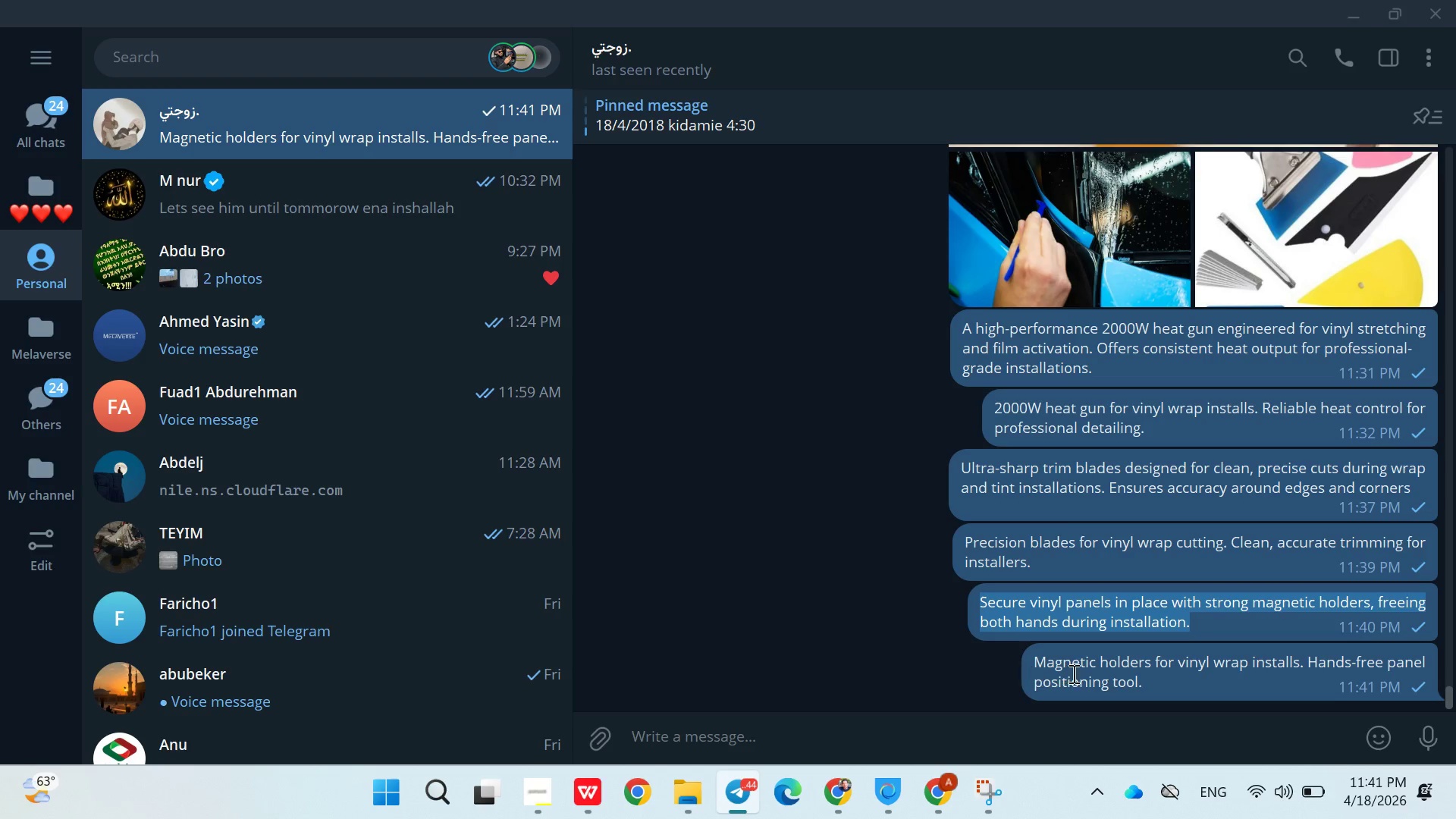 
double_click([1075, 673])
 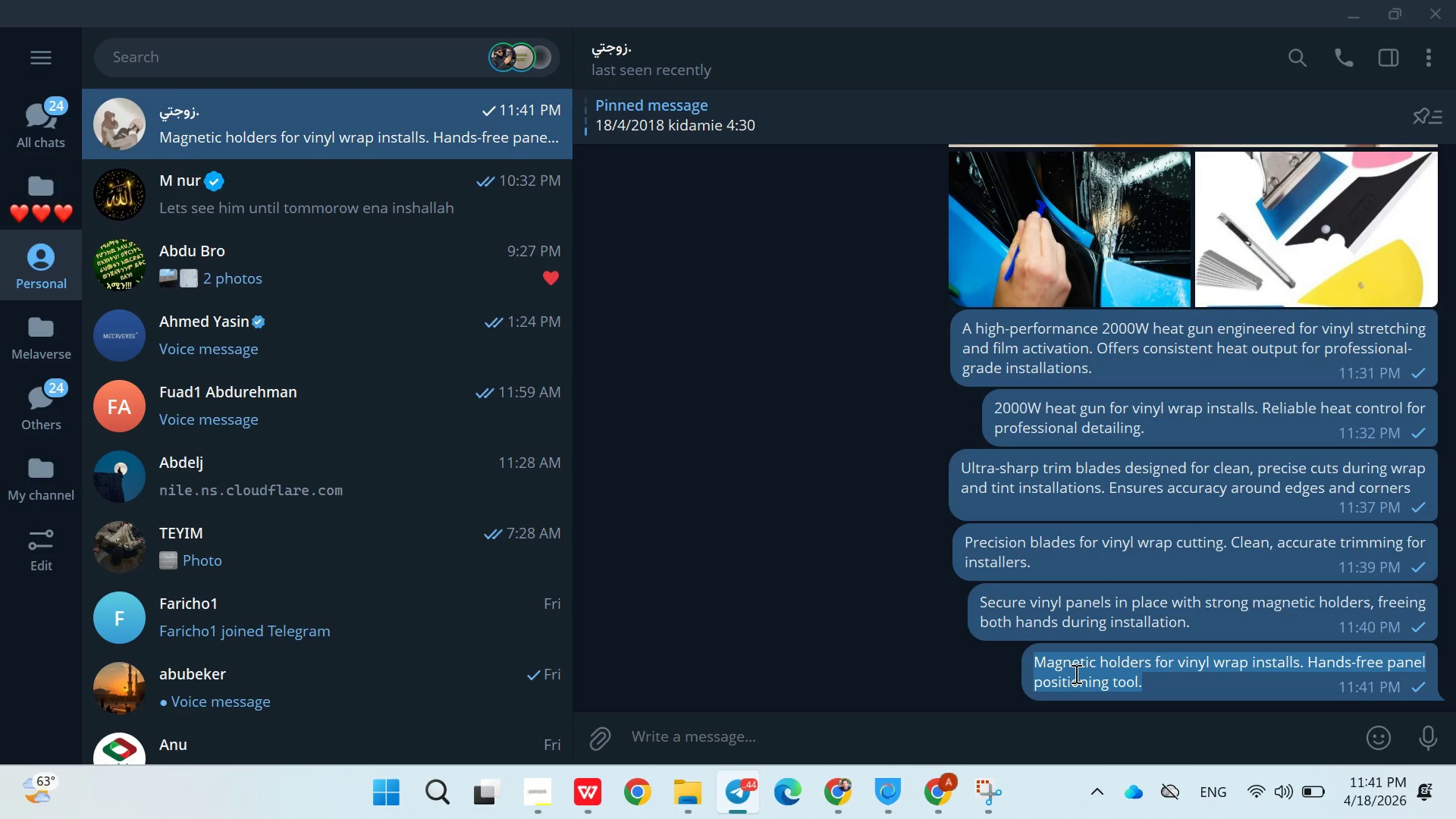 
triple_click([1075, 673])
 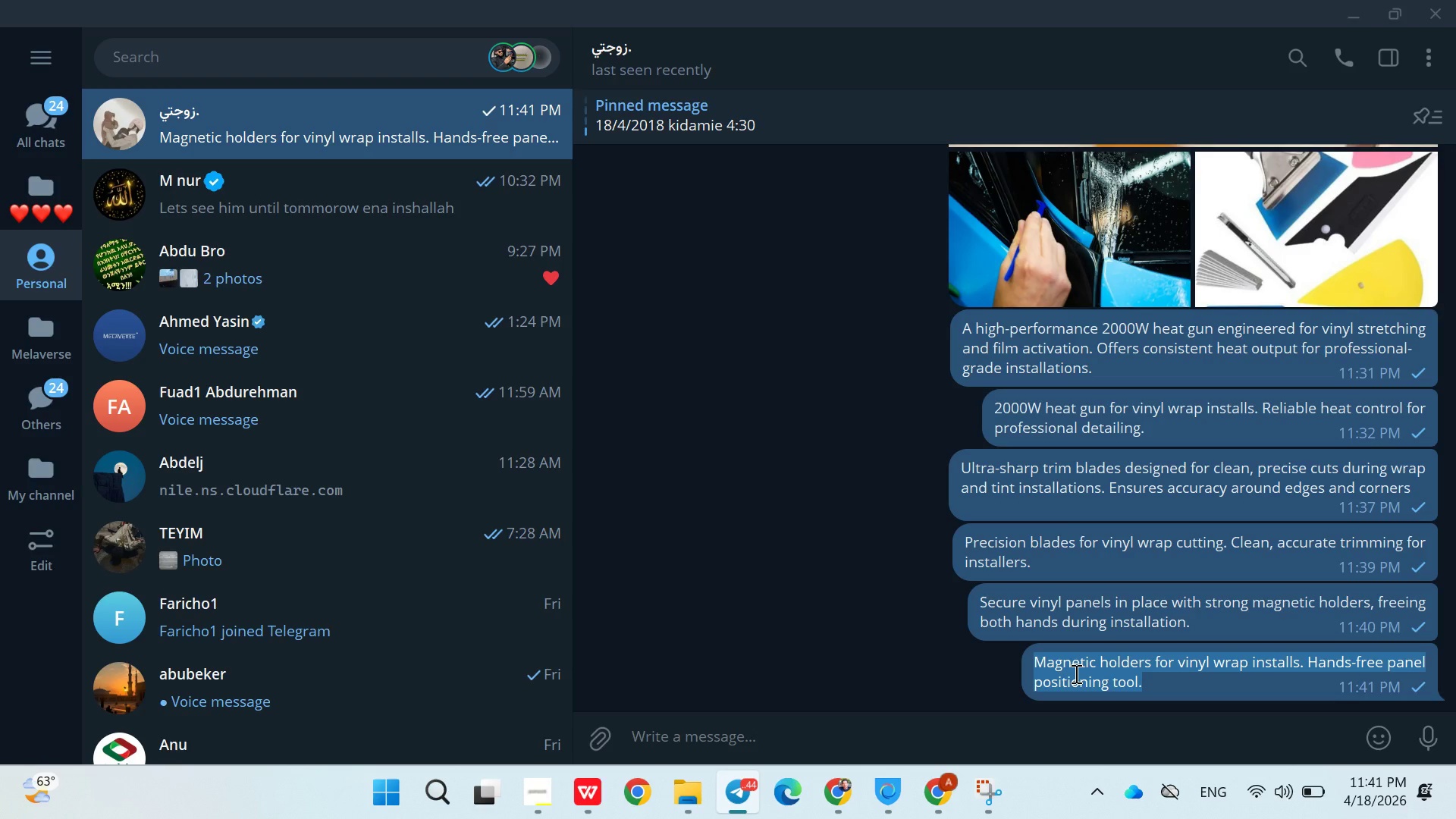 
key(Control+C)
 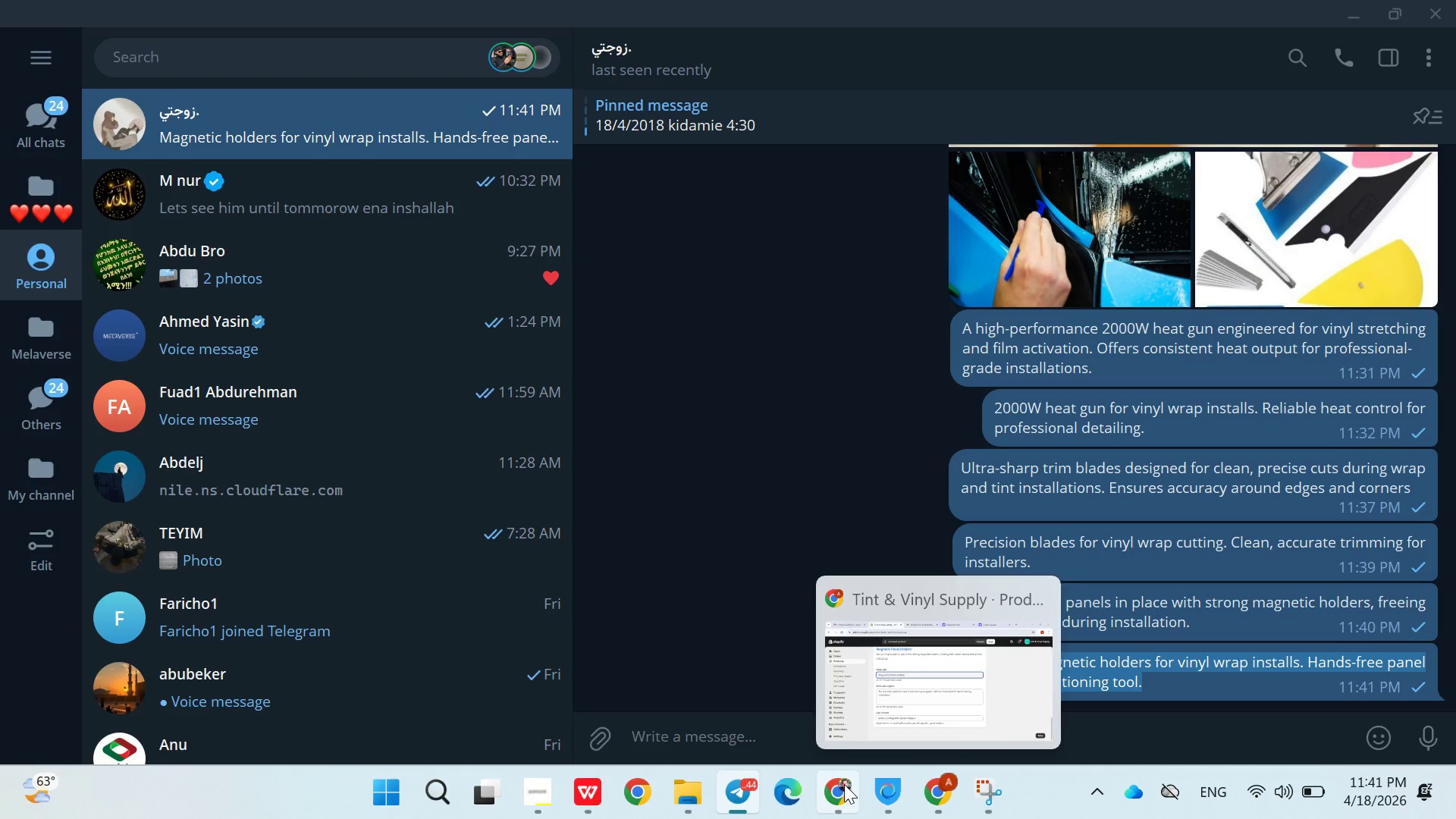 
left_click([933, 786])
 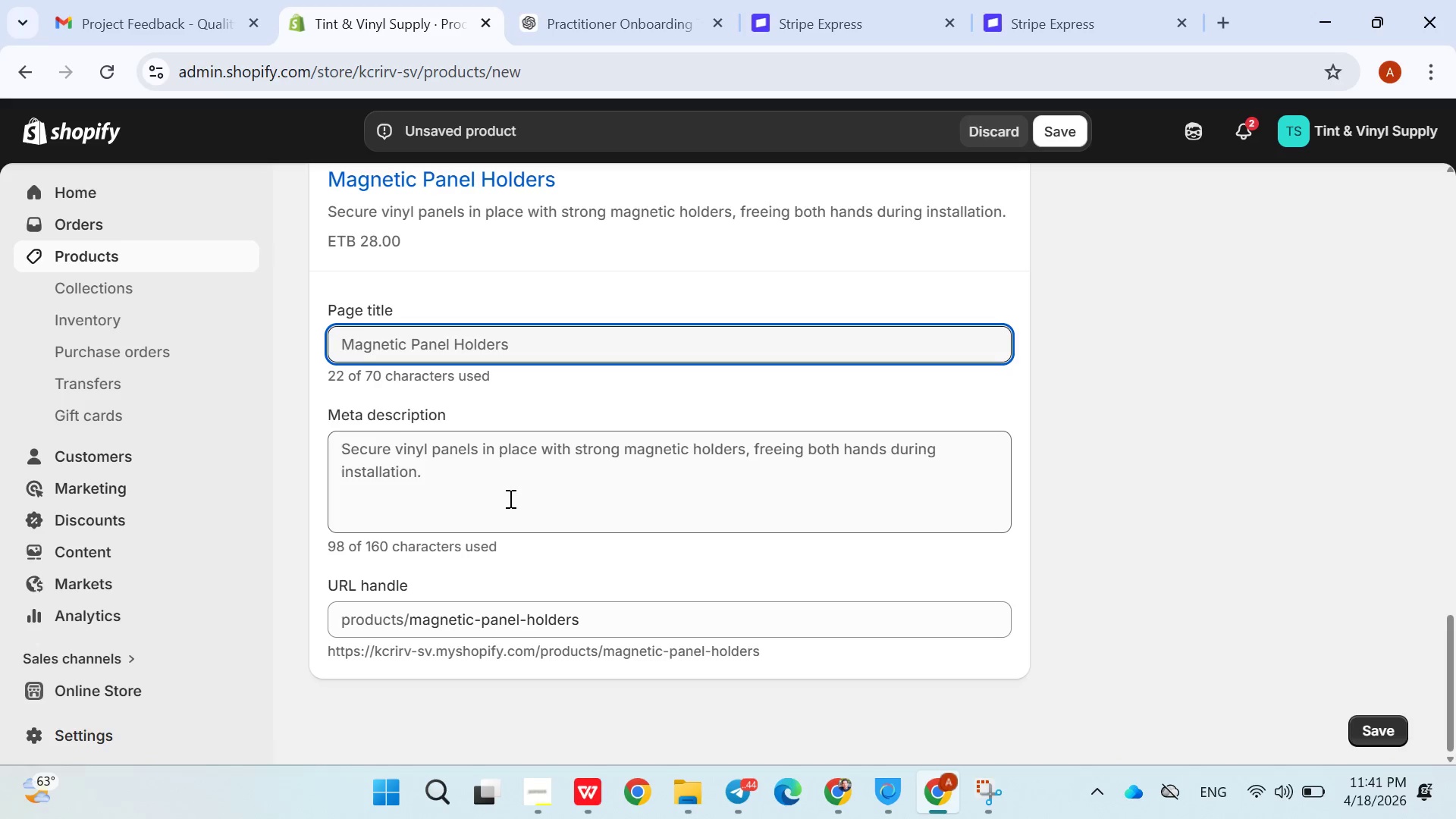 
double_click([509, 498])
 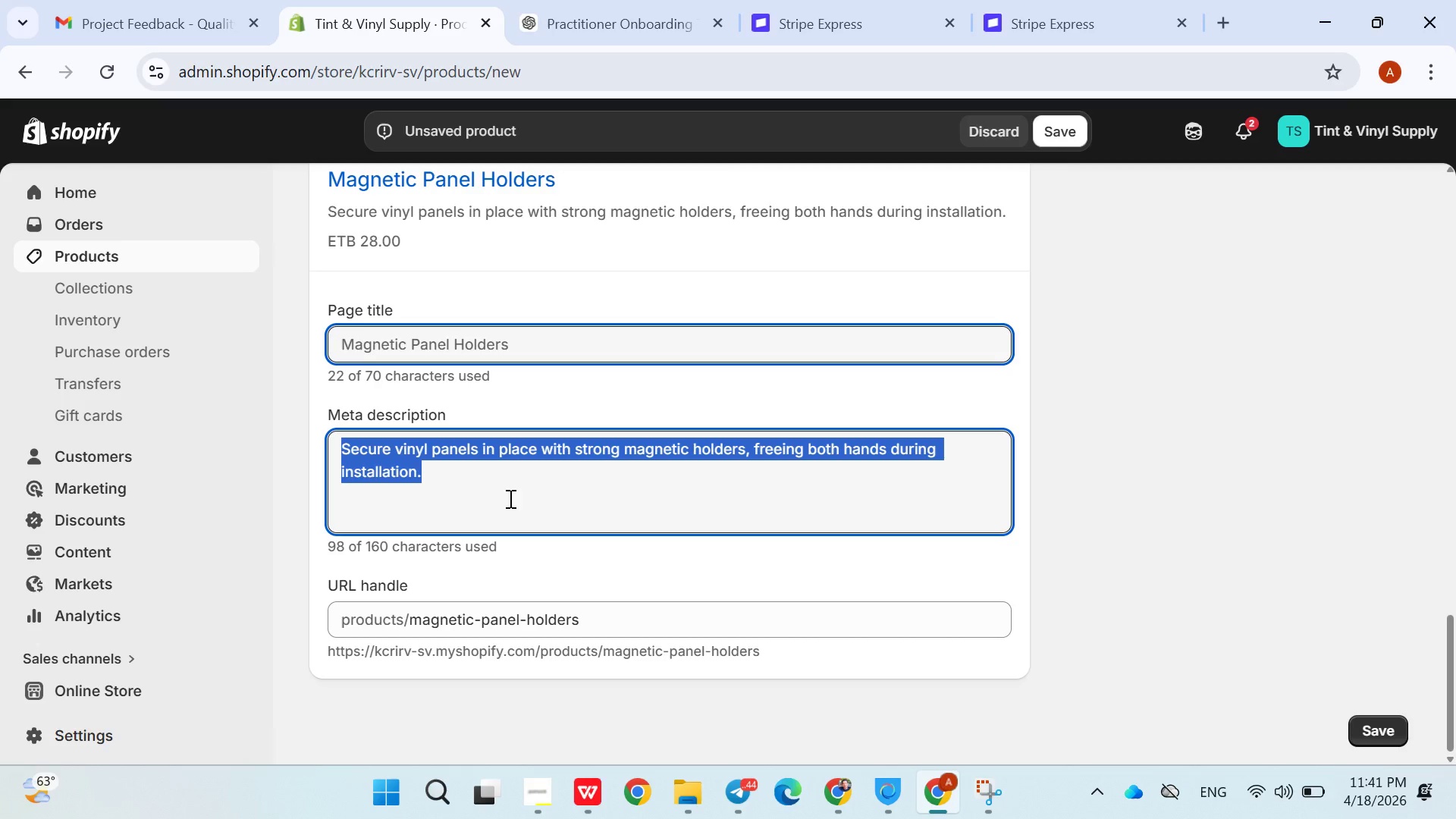 
triple_click([509, 498])
 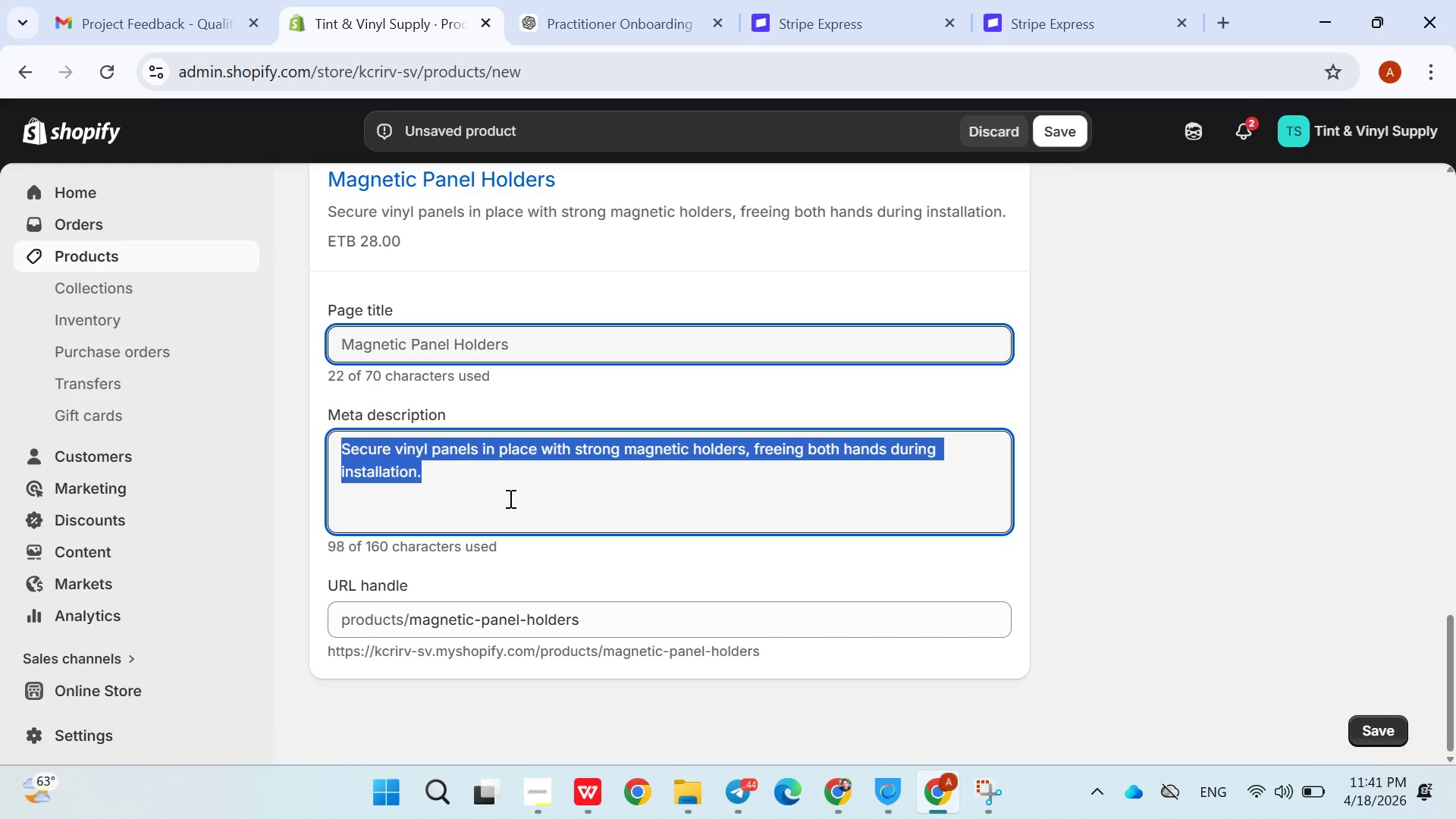 
key(Control+V)
 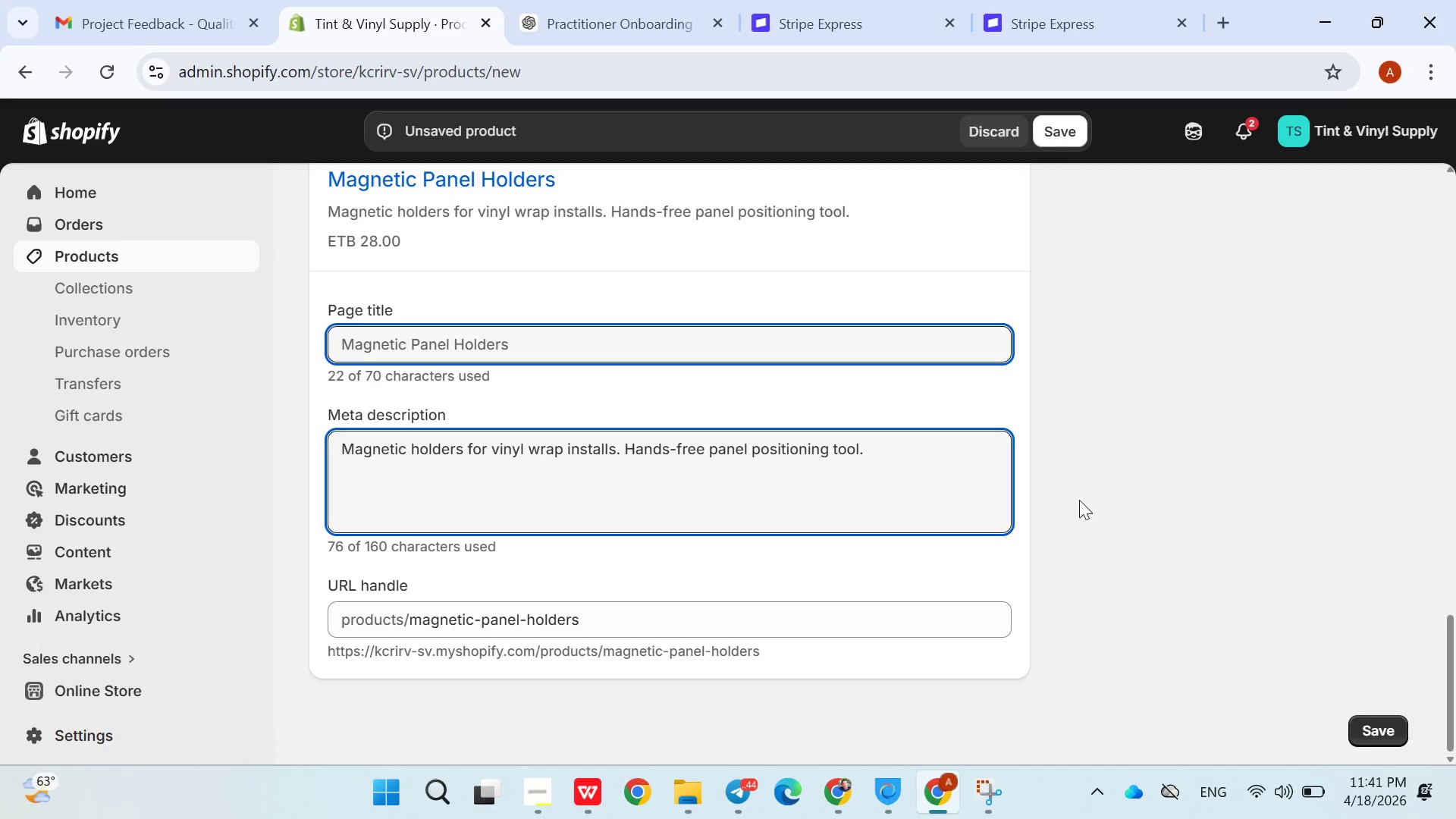 
left_click([1081, 500])
 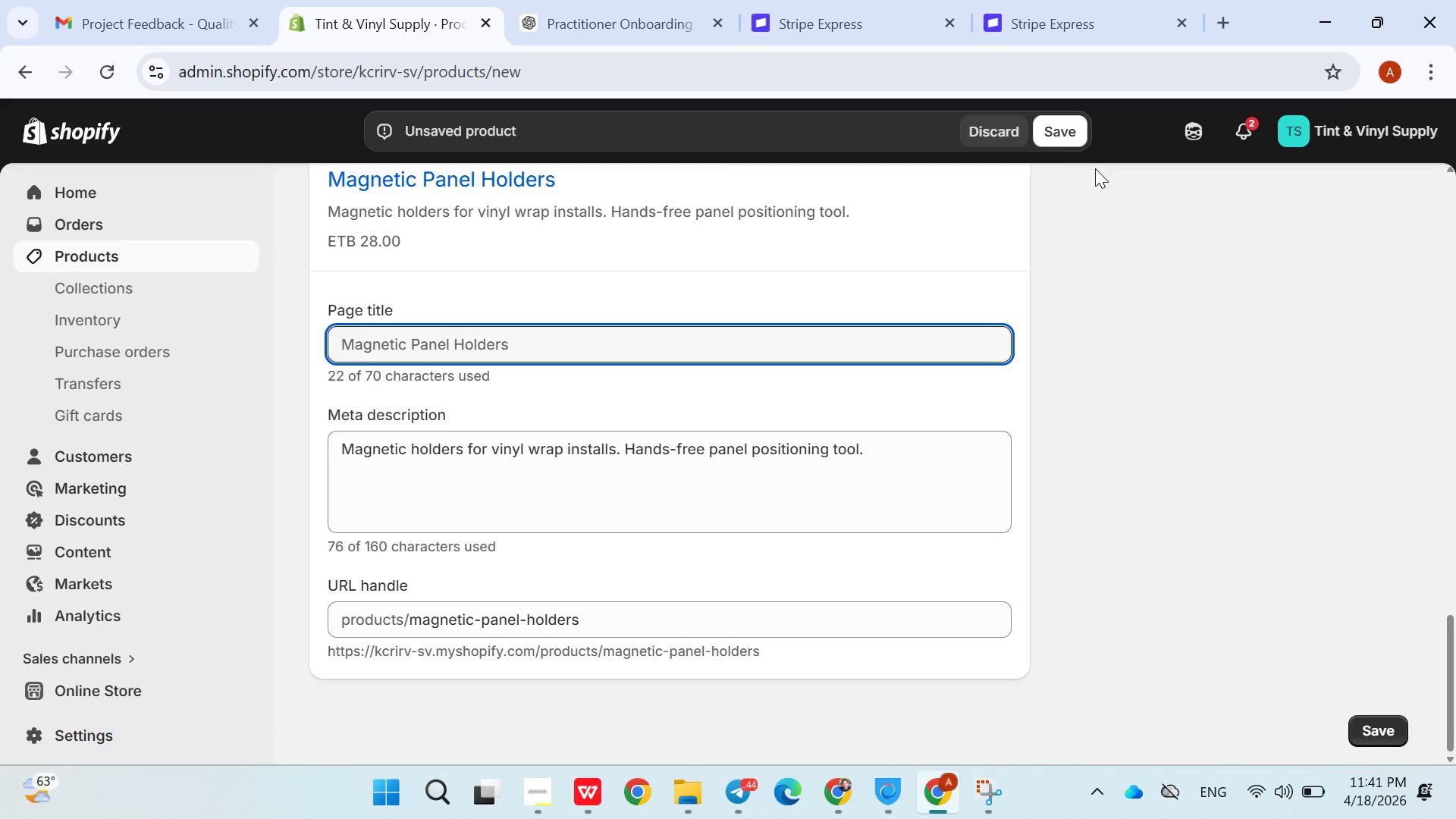 
left_click([1075, 130])
 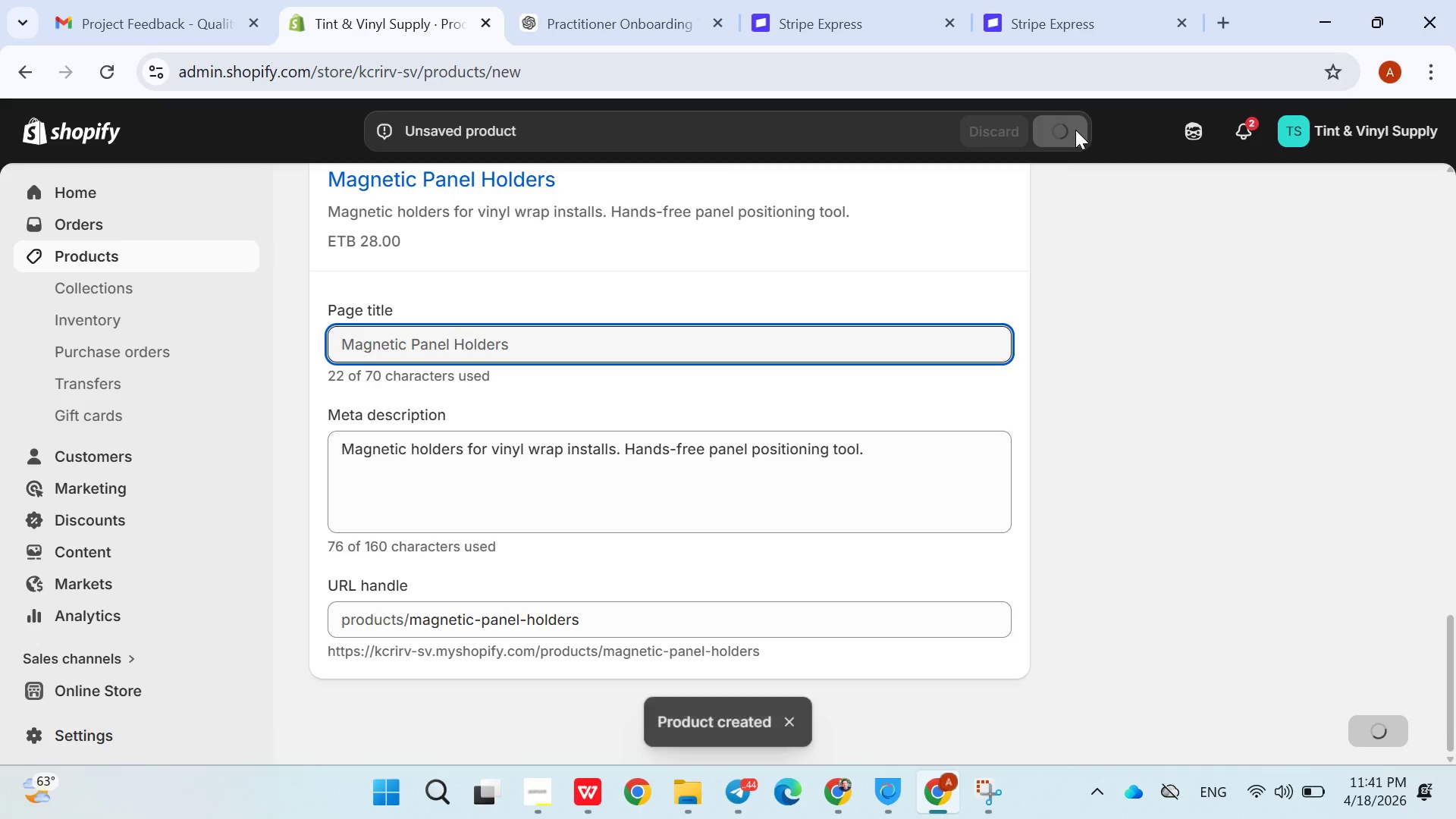 
wait(11.86)
 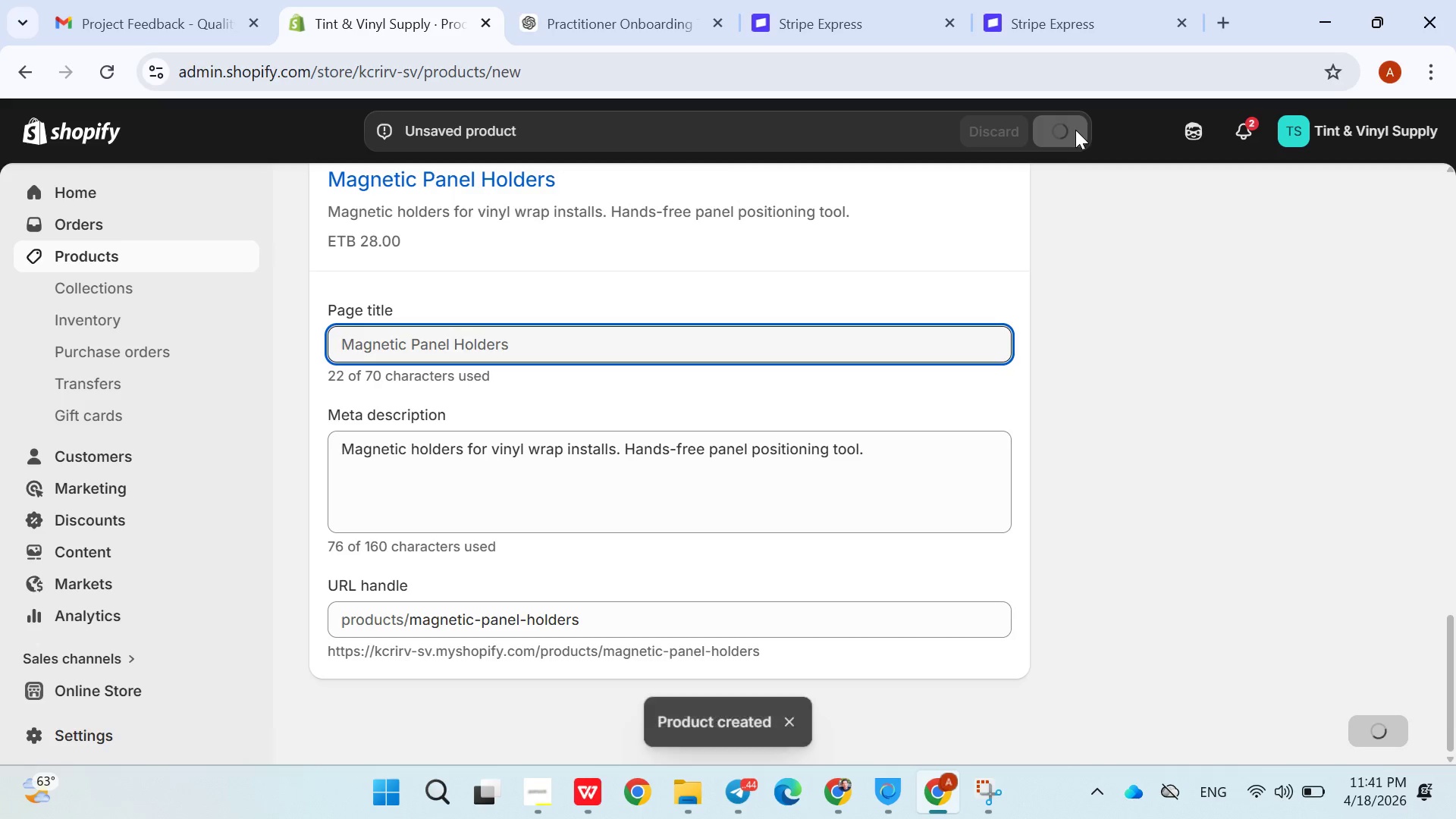 
left_click([112, 249])
 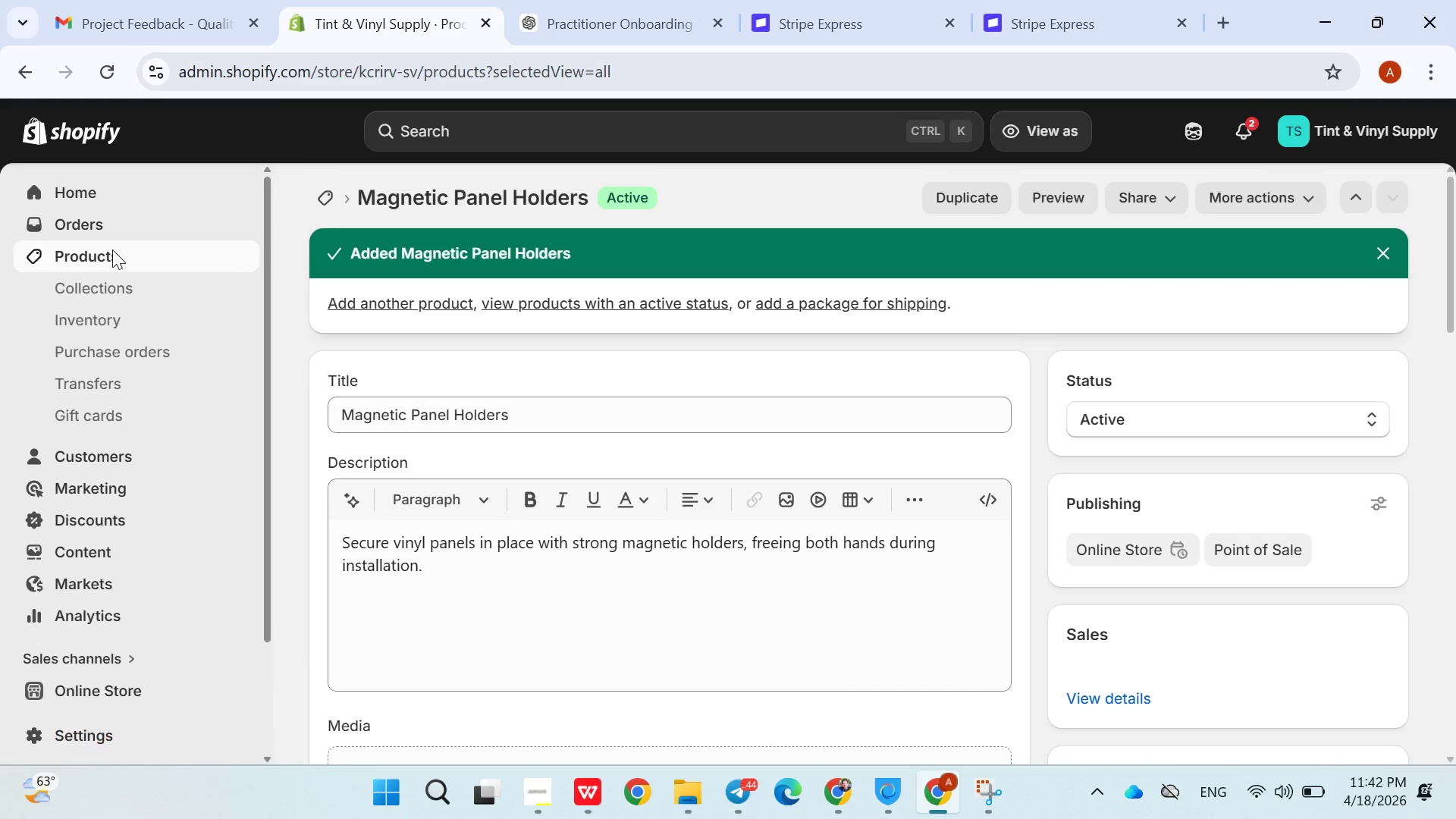 
wait(9.89)
 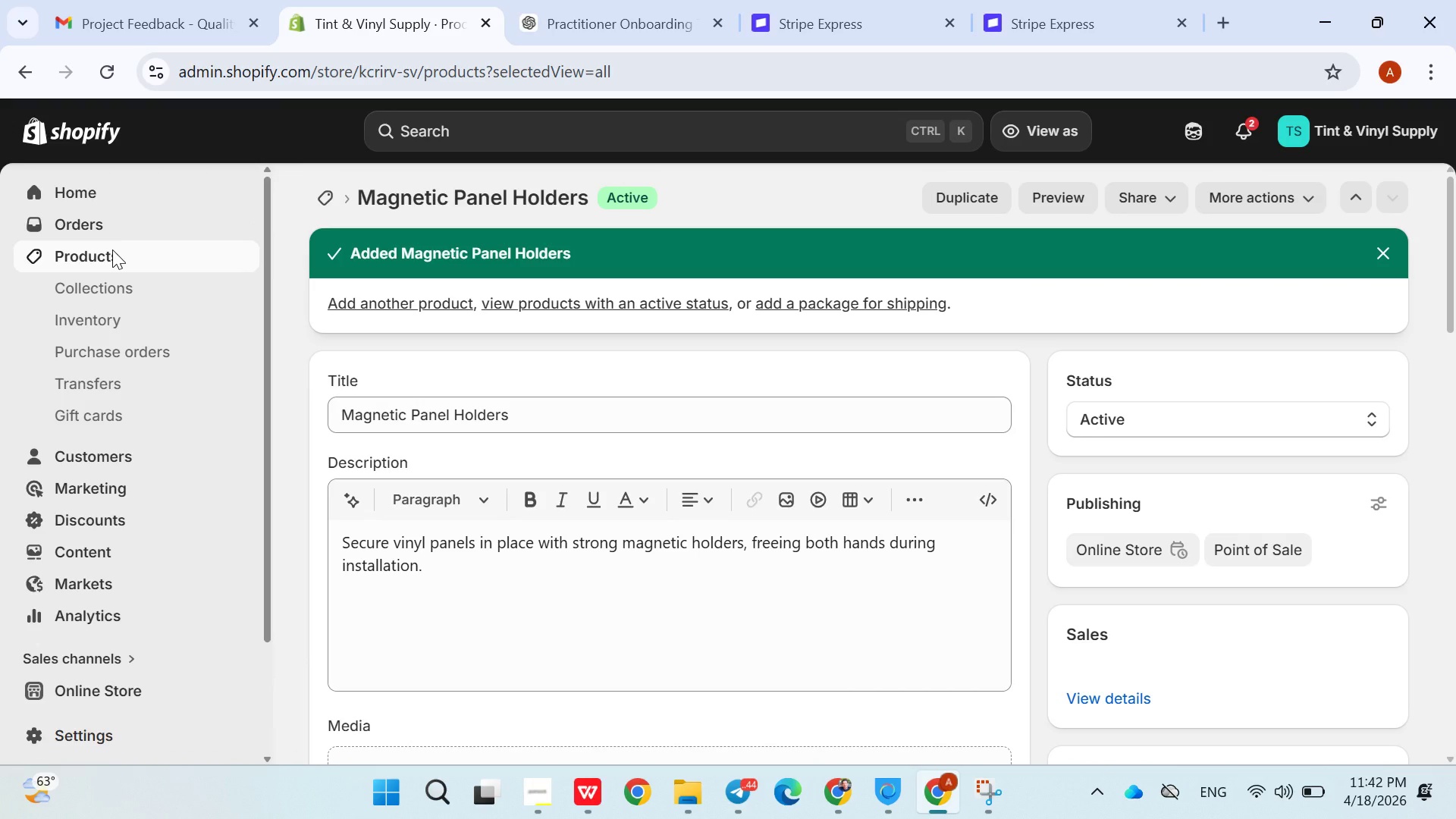 
left_click([1384, 190])
 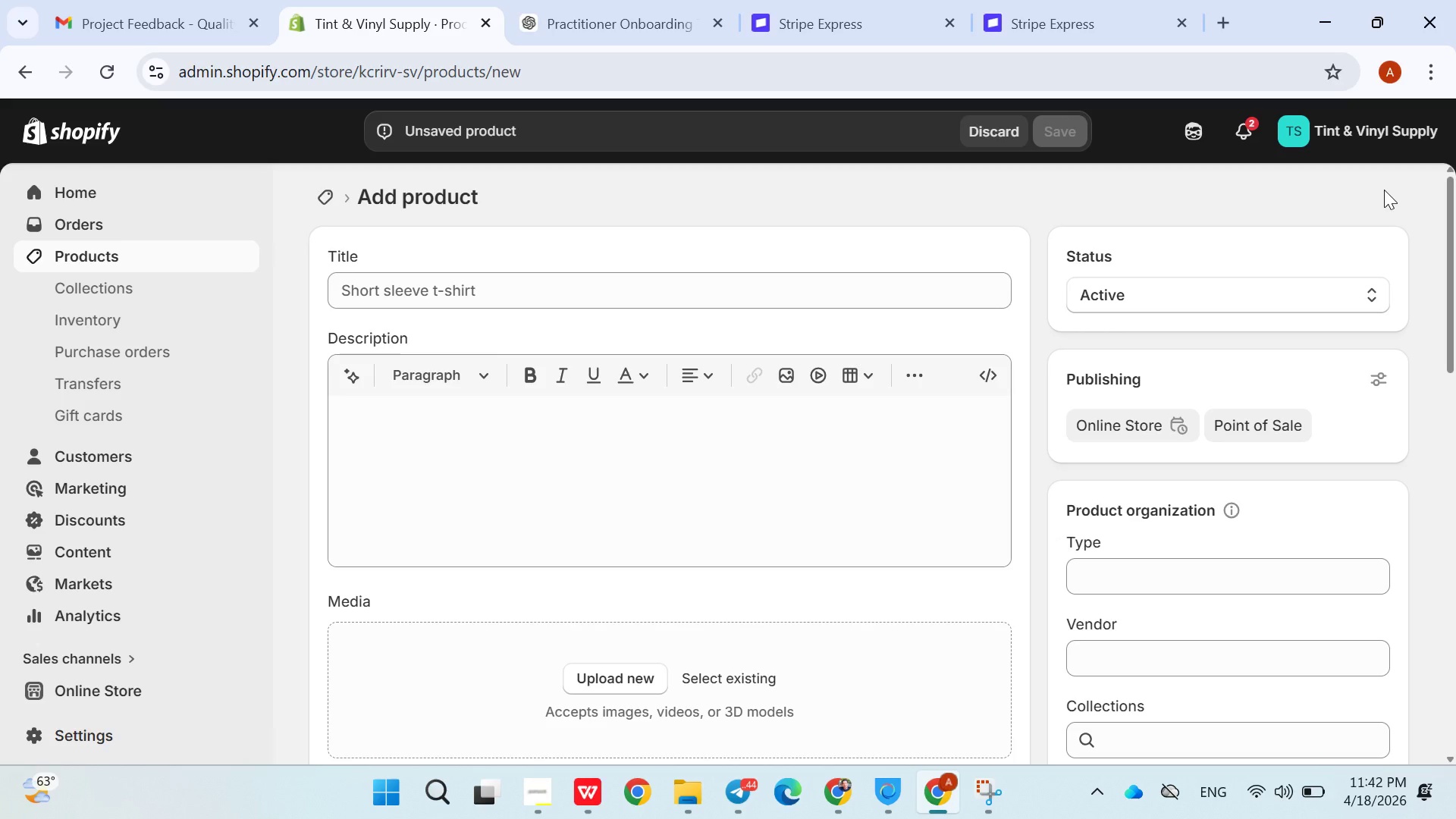 
wait(17.72)
 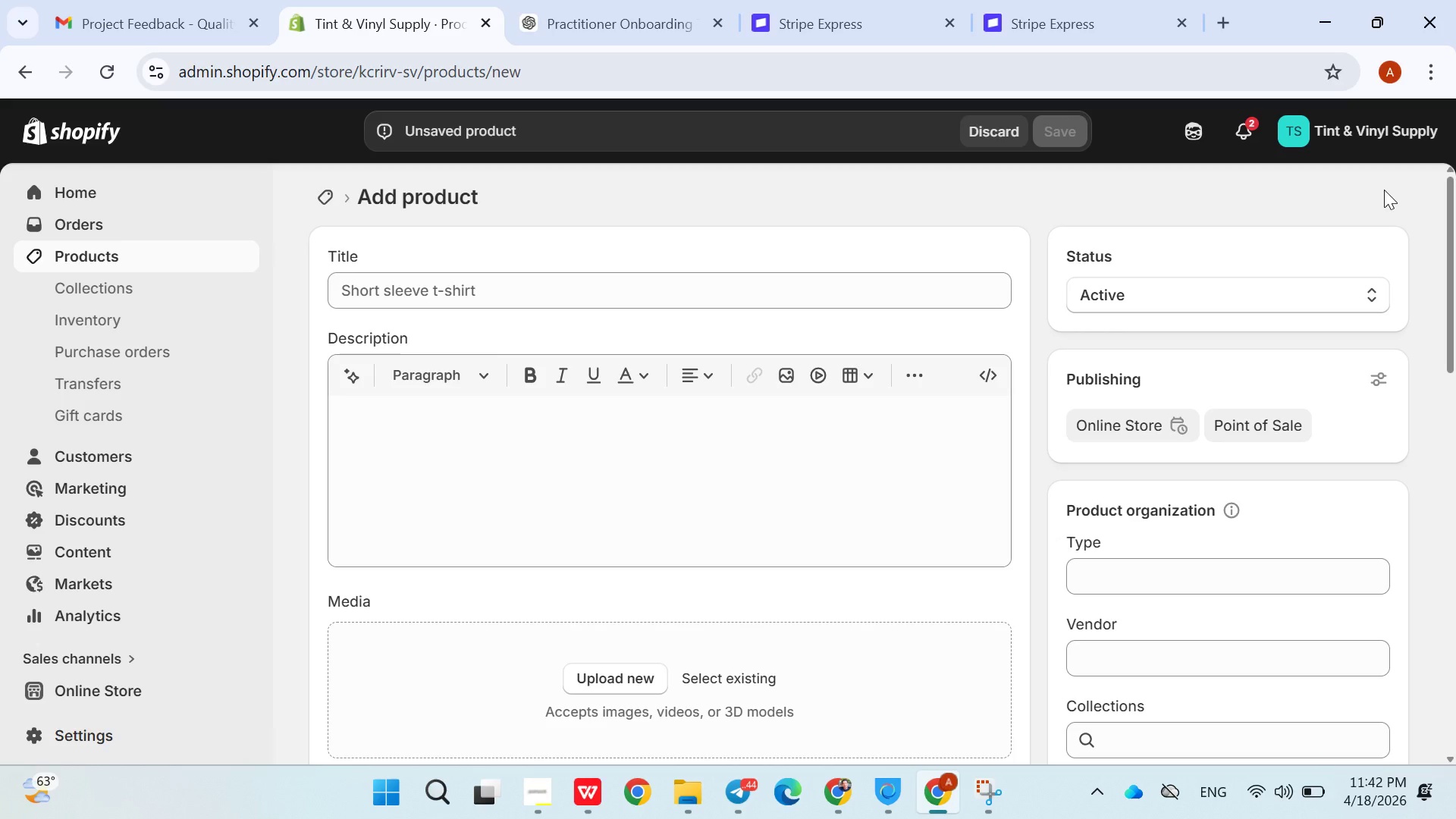 
left_click([867, 294])
 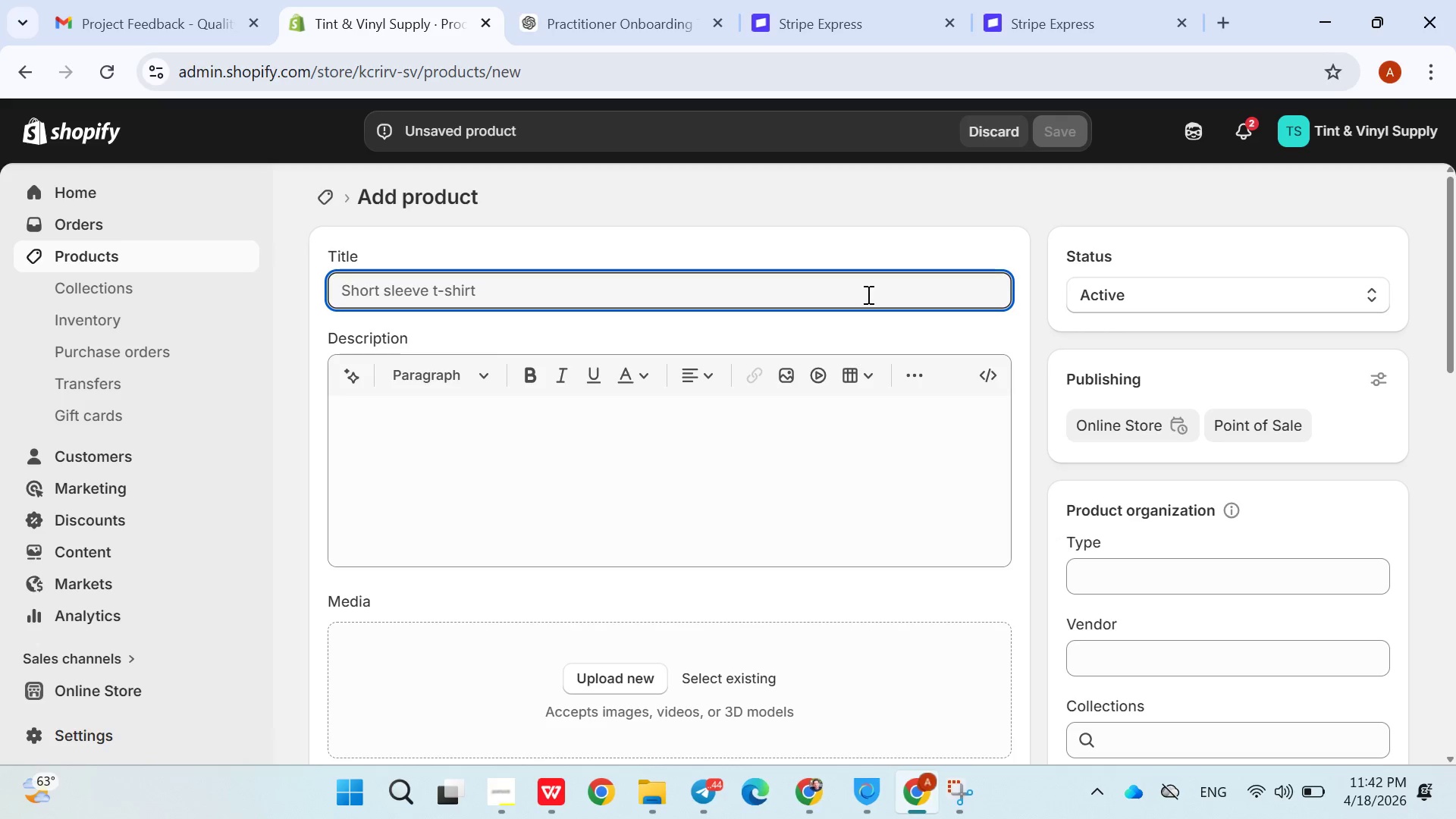 
type(Microfiber Detailed )
key(Backspace)
key(Backspace)
key(Backspace)
 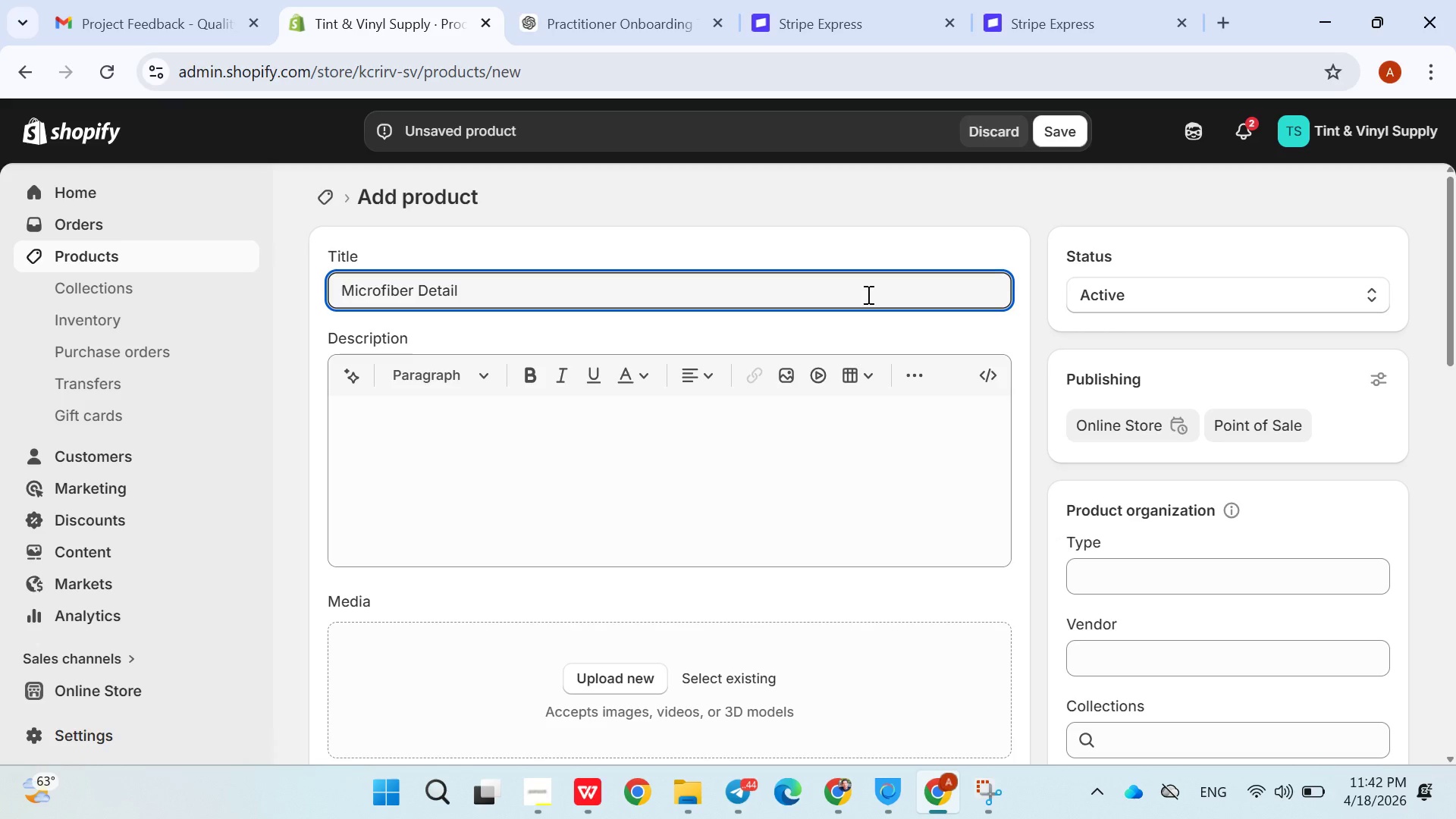 
key(Backspace)
 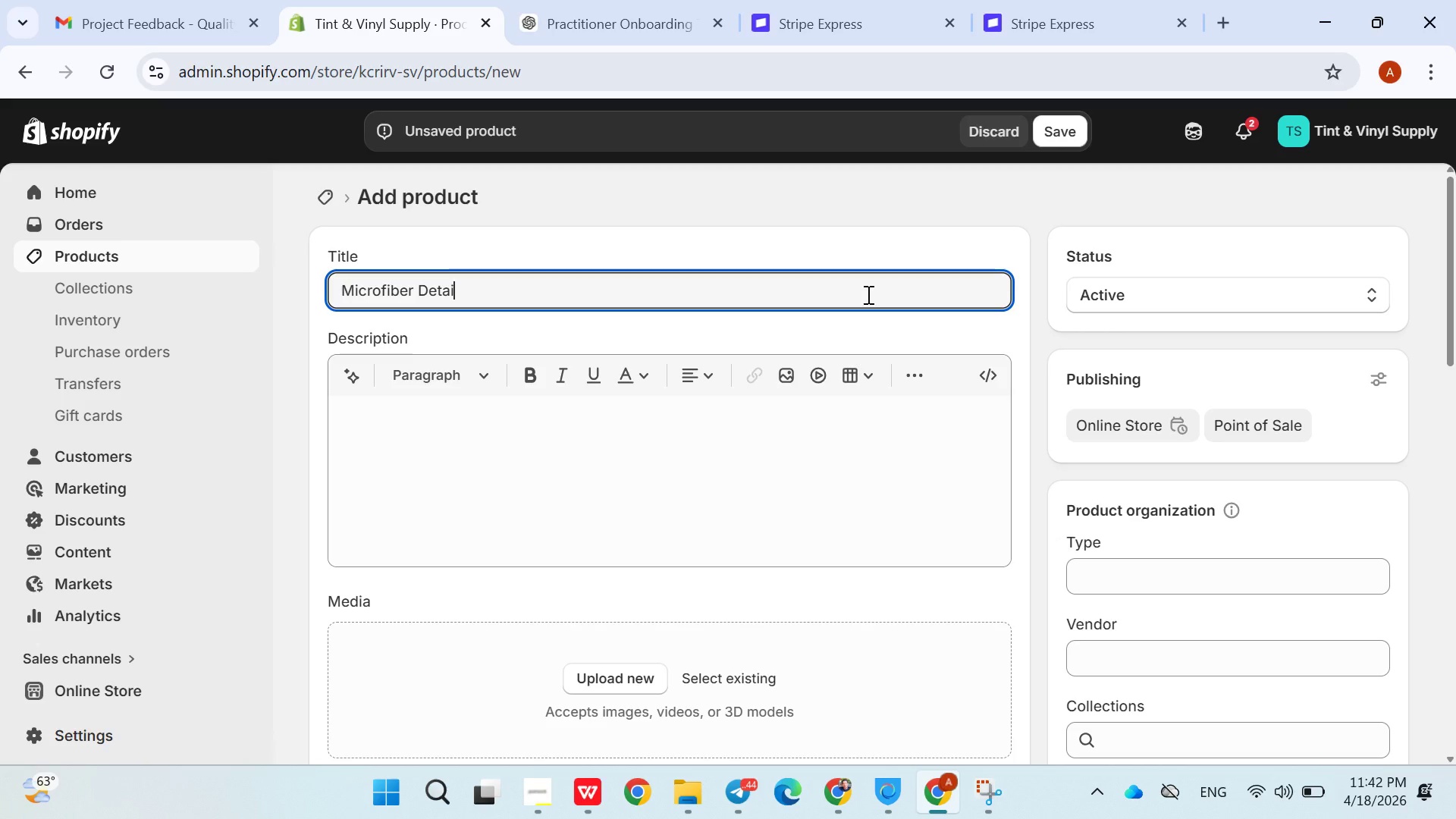 
type(ling )
 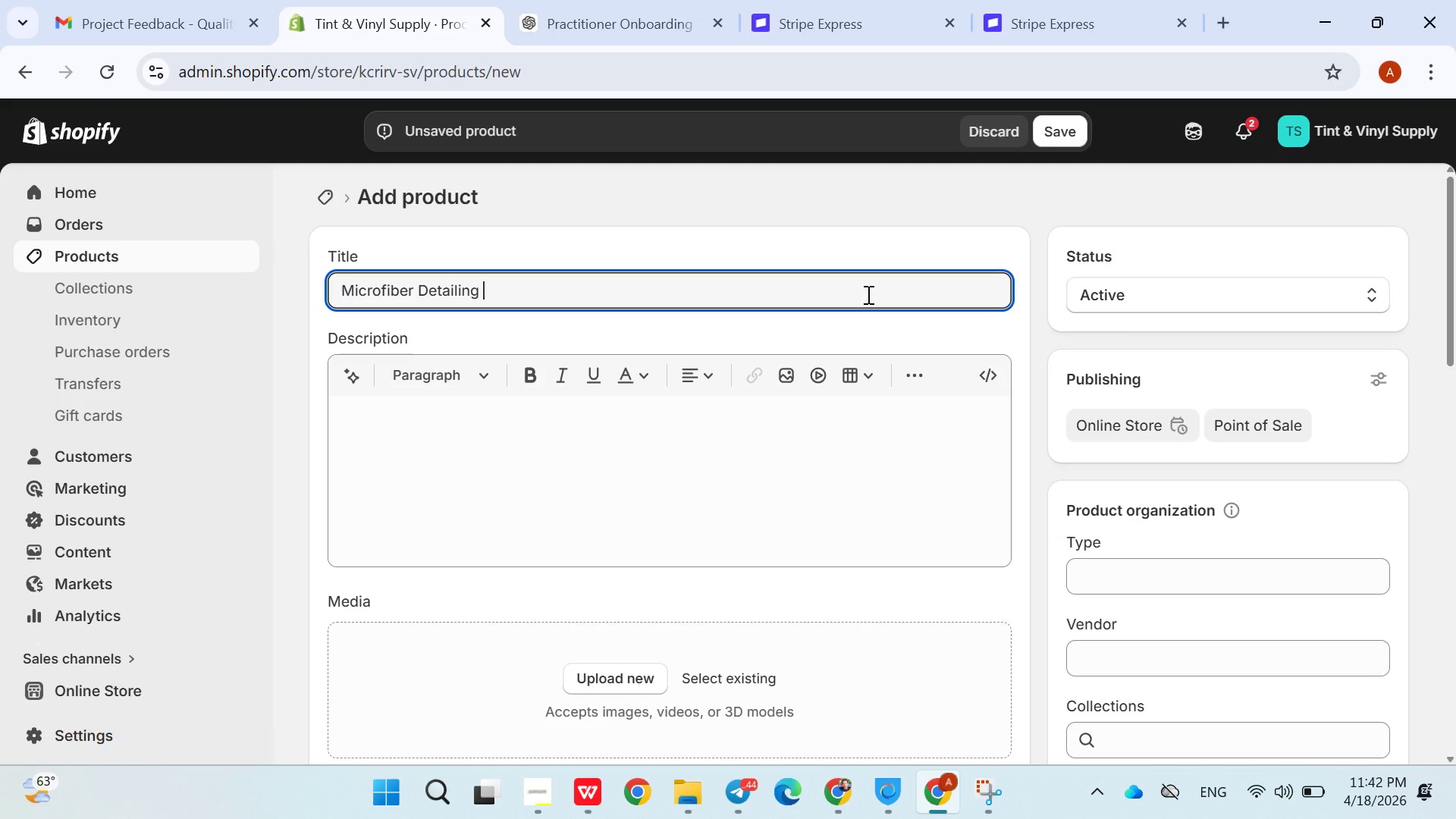 
type(Cloth Pack)
 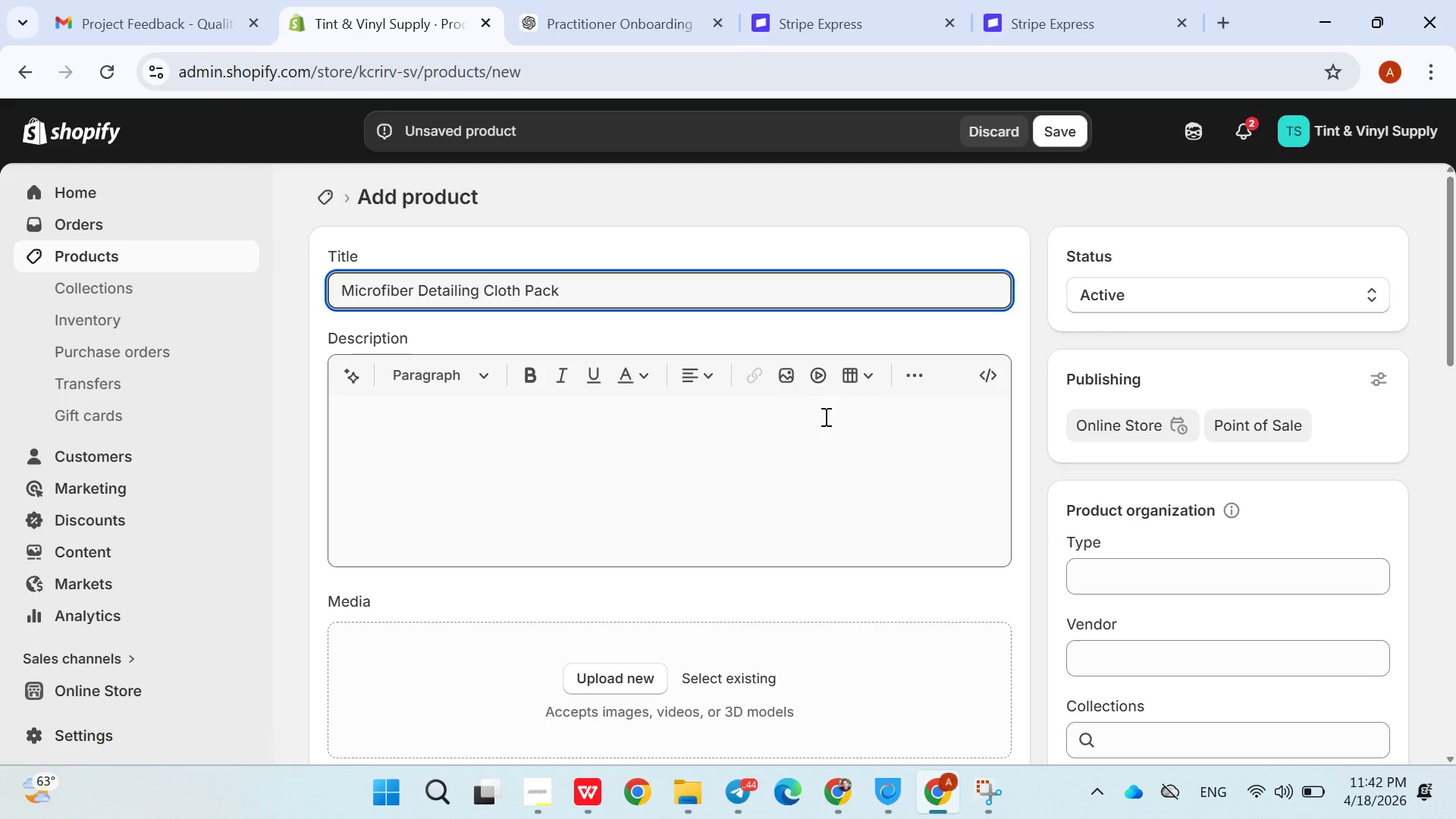 
left_click([816, 432])
 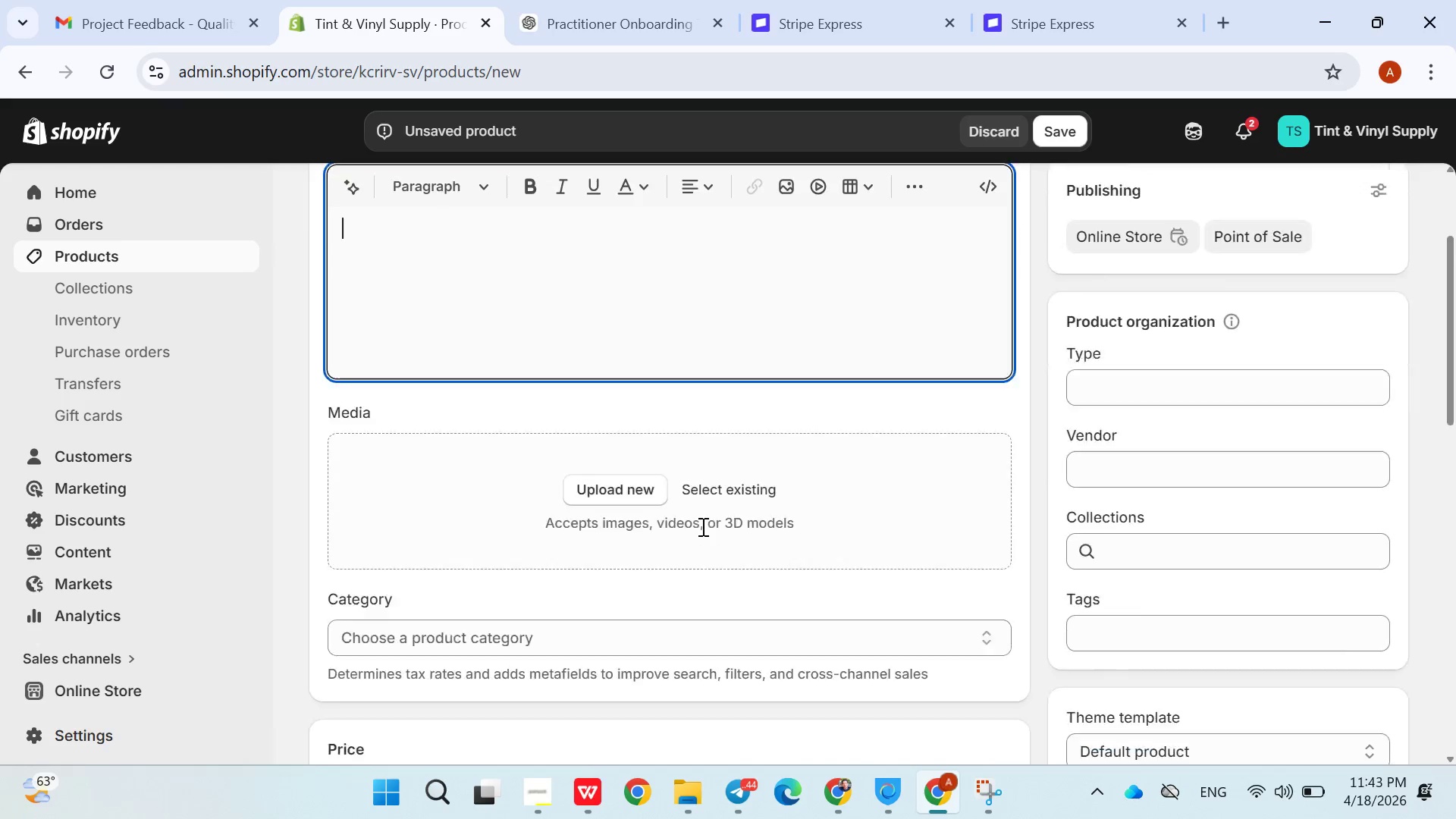 
left_click([479, 583])
 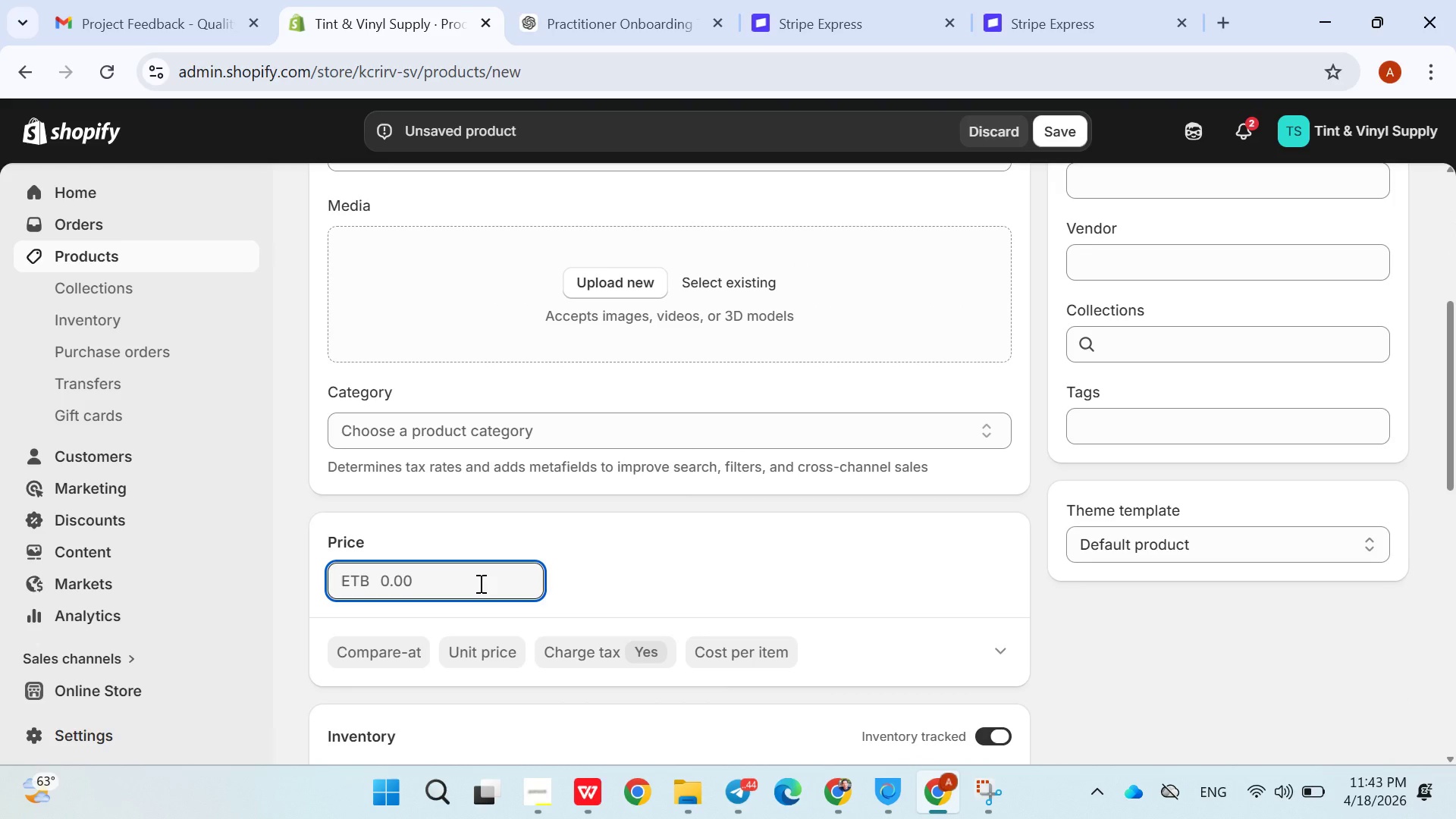 
type(20)
 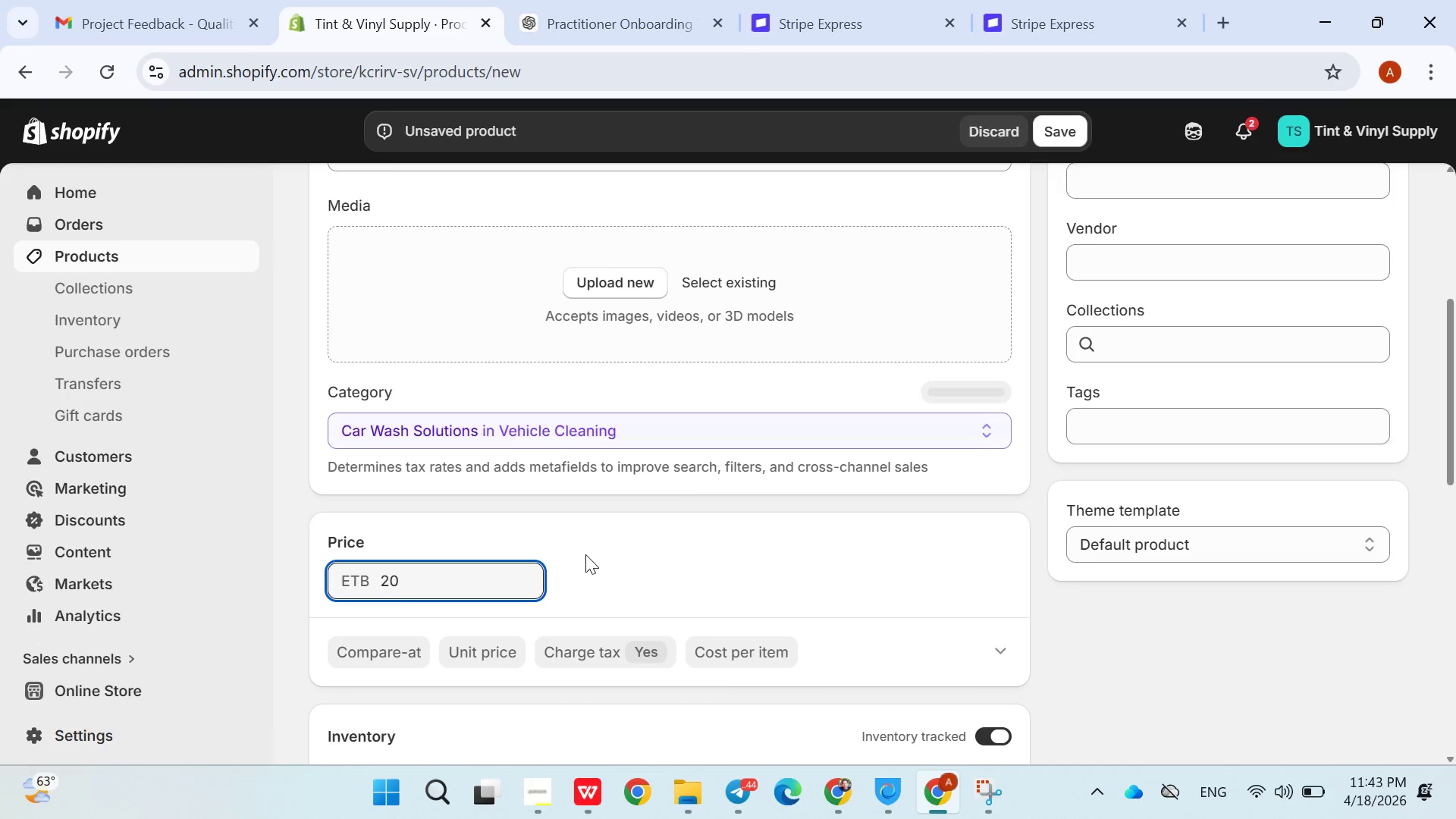 
left_click([586, 554])
 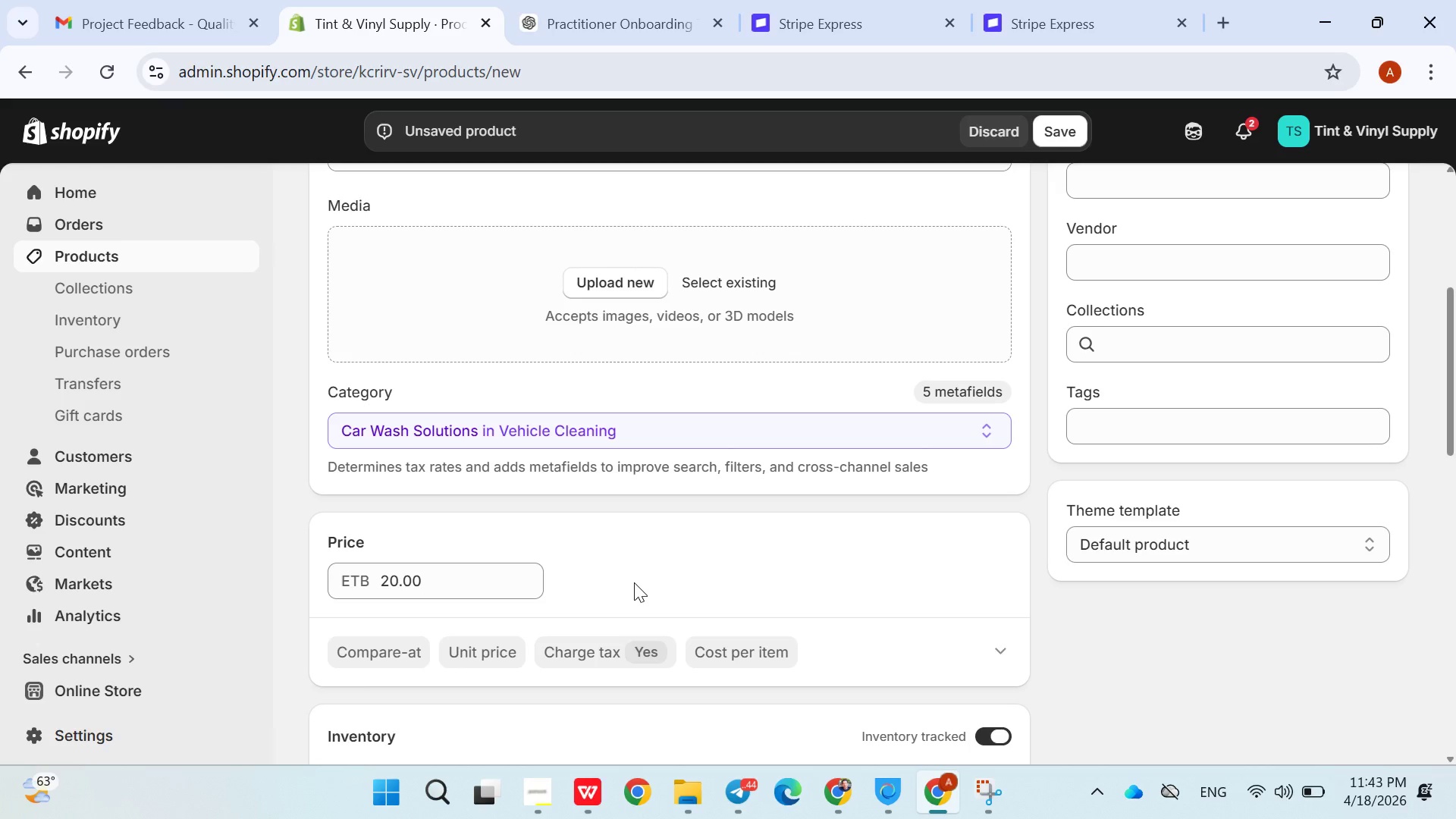 
wait(25.48)
 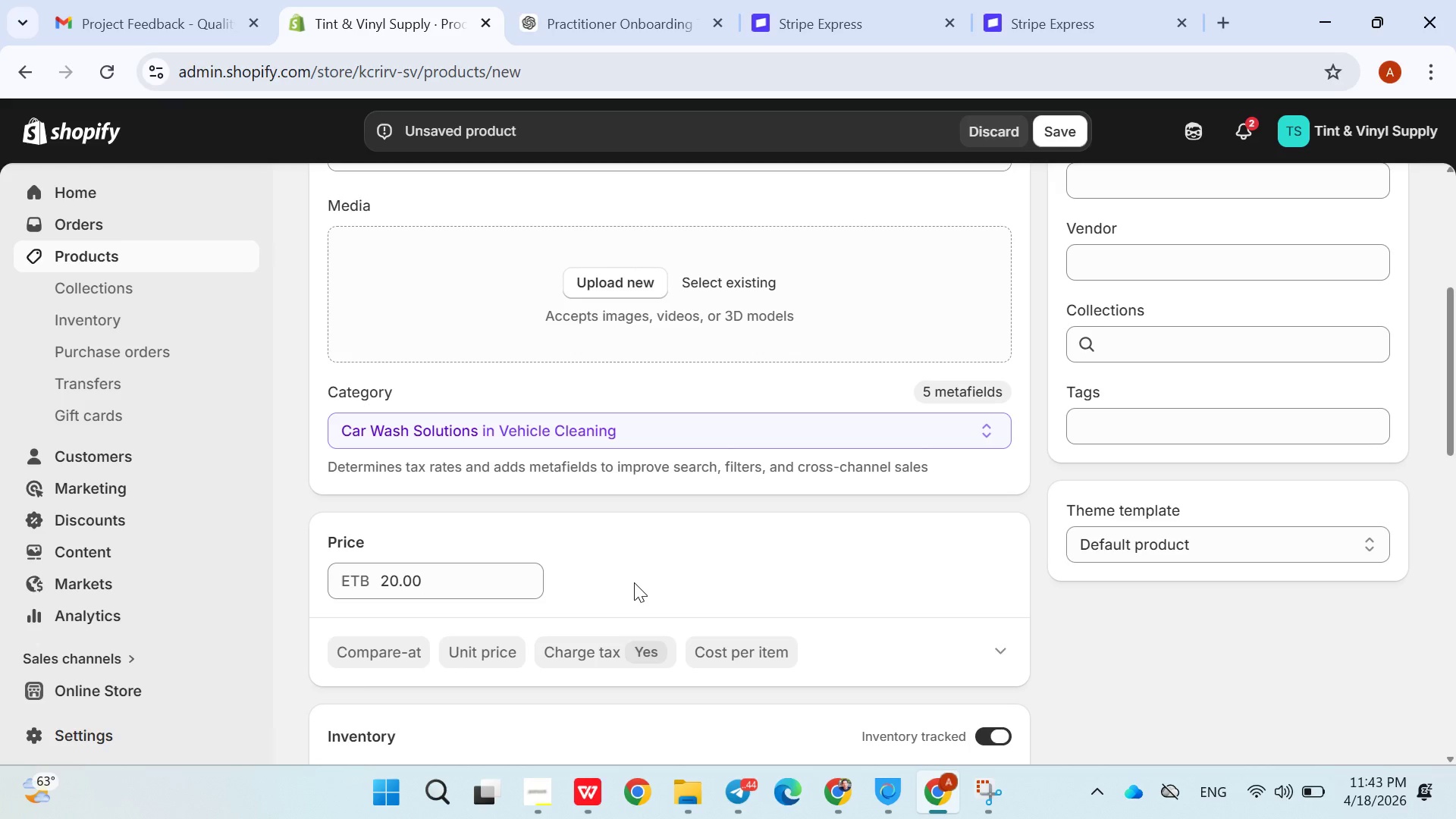 
left_click([743, 774])
 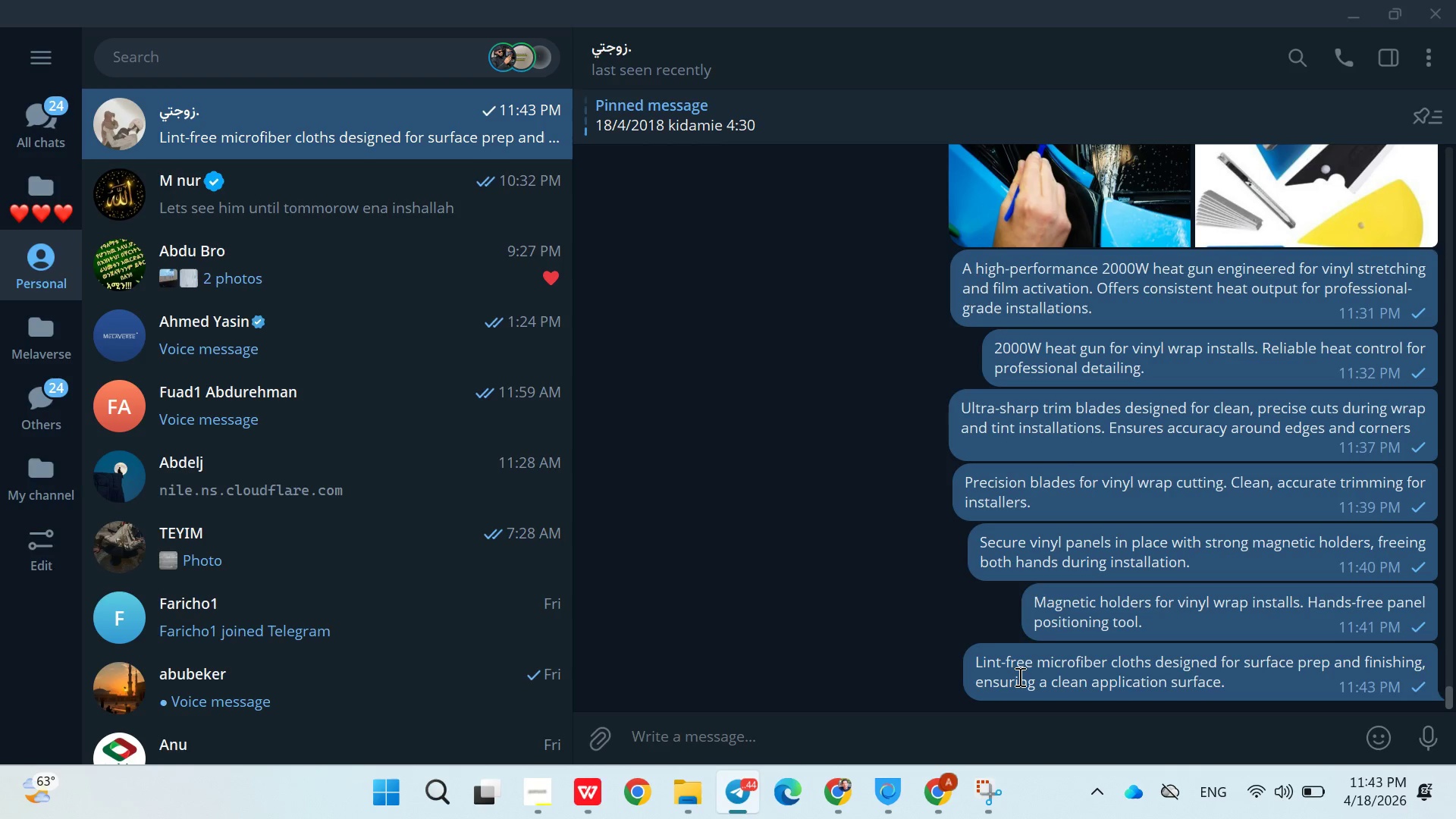 
double_click([1018, 676])
 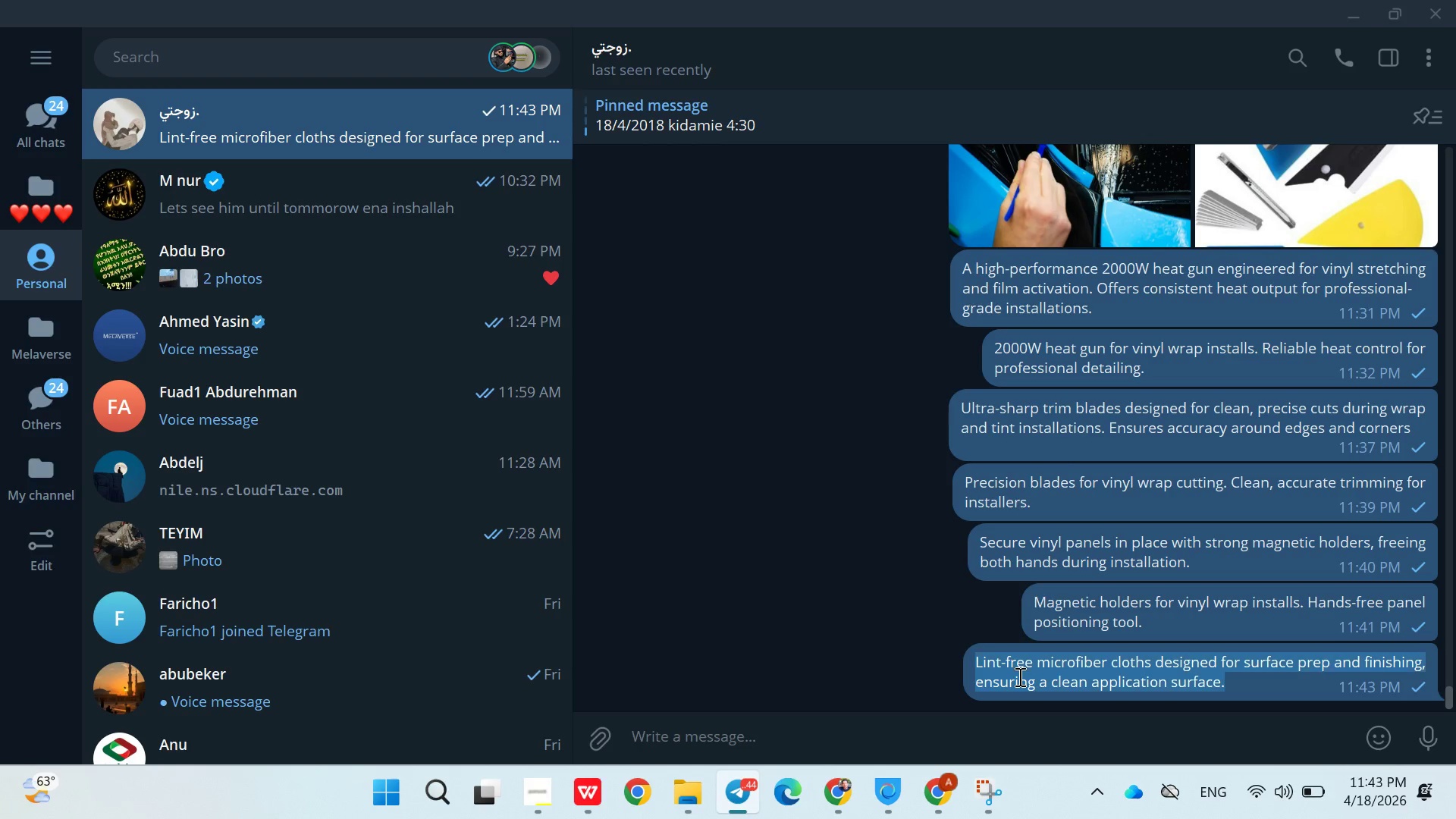 
triple_click([1018, 676])
 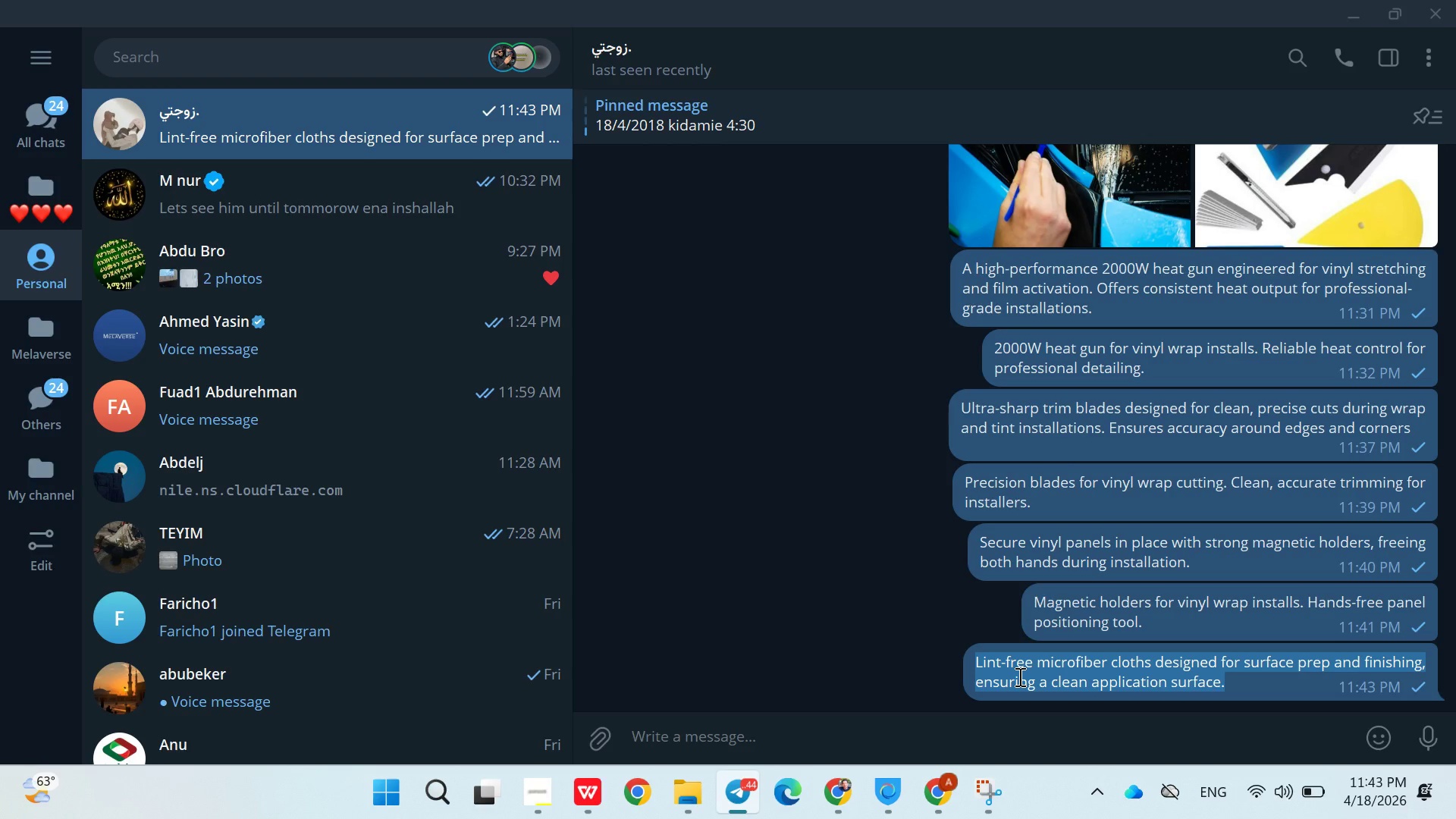 
key(Control+C)
 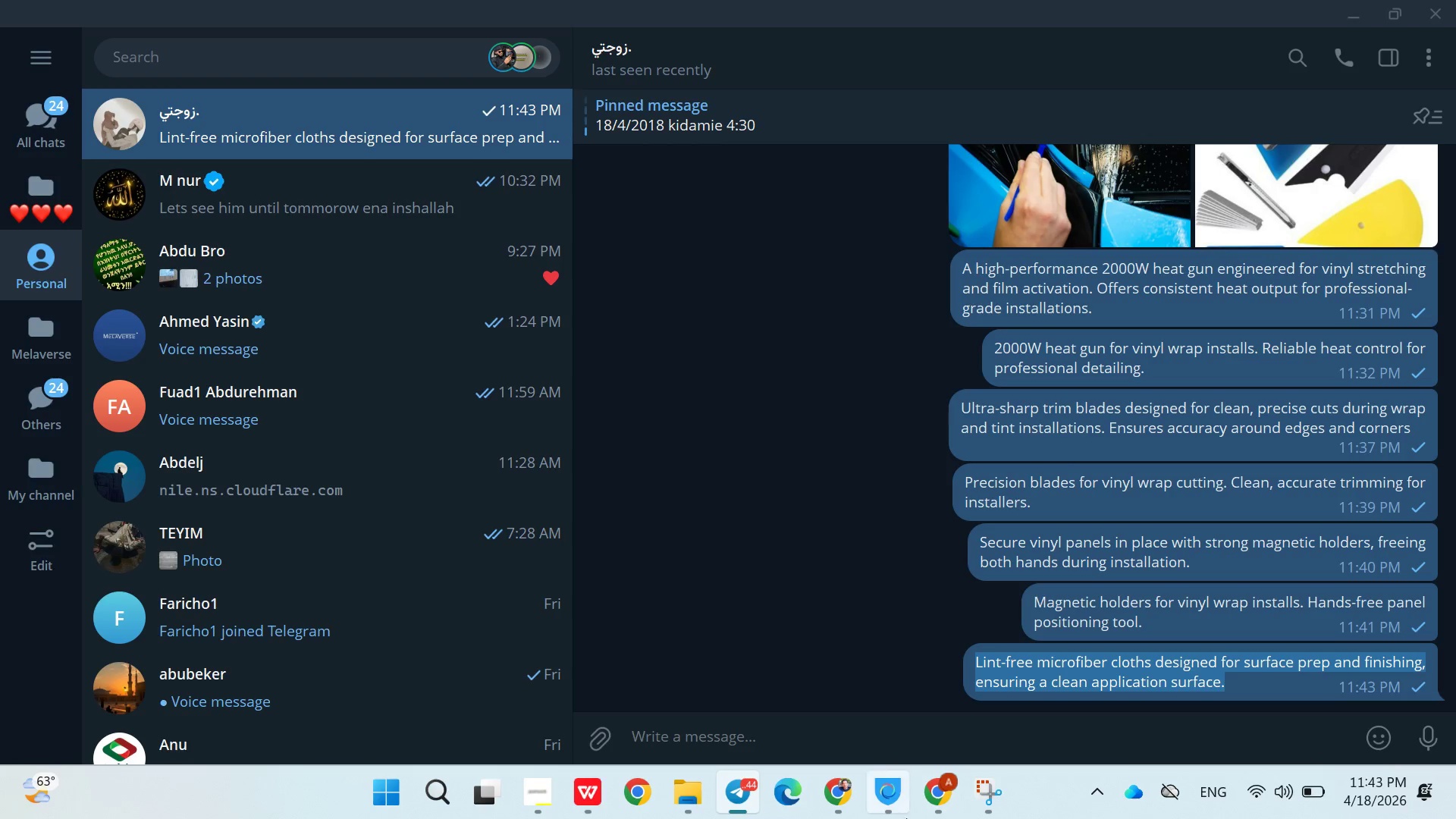 
left_click([922, 818])
 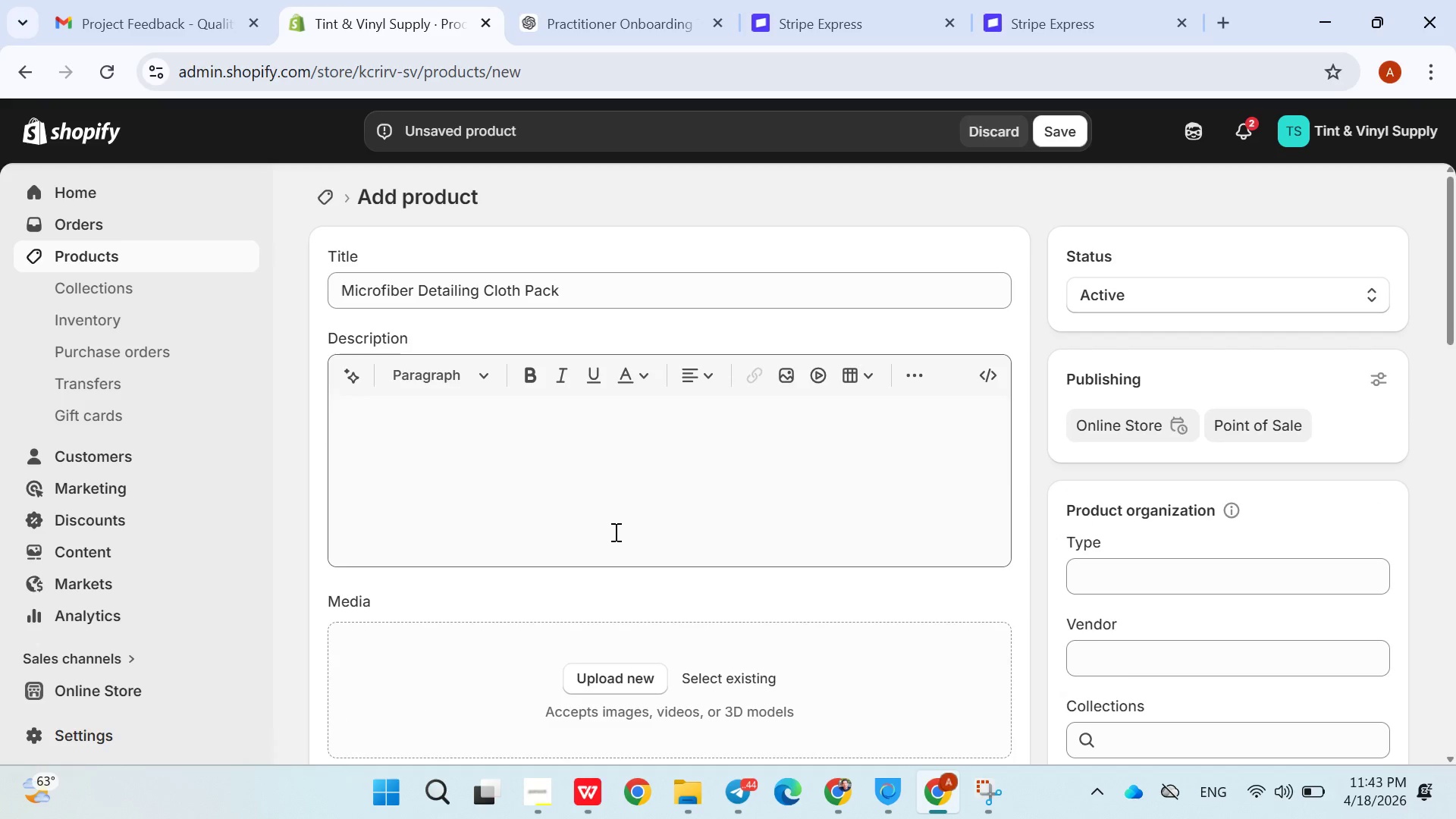 
left_click([611, 532])
 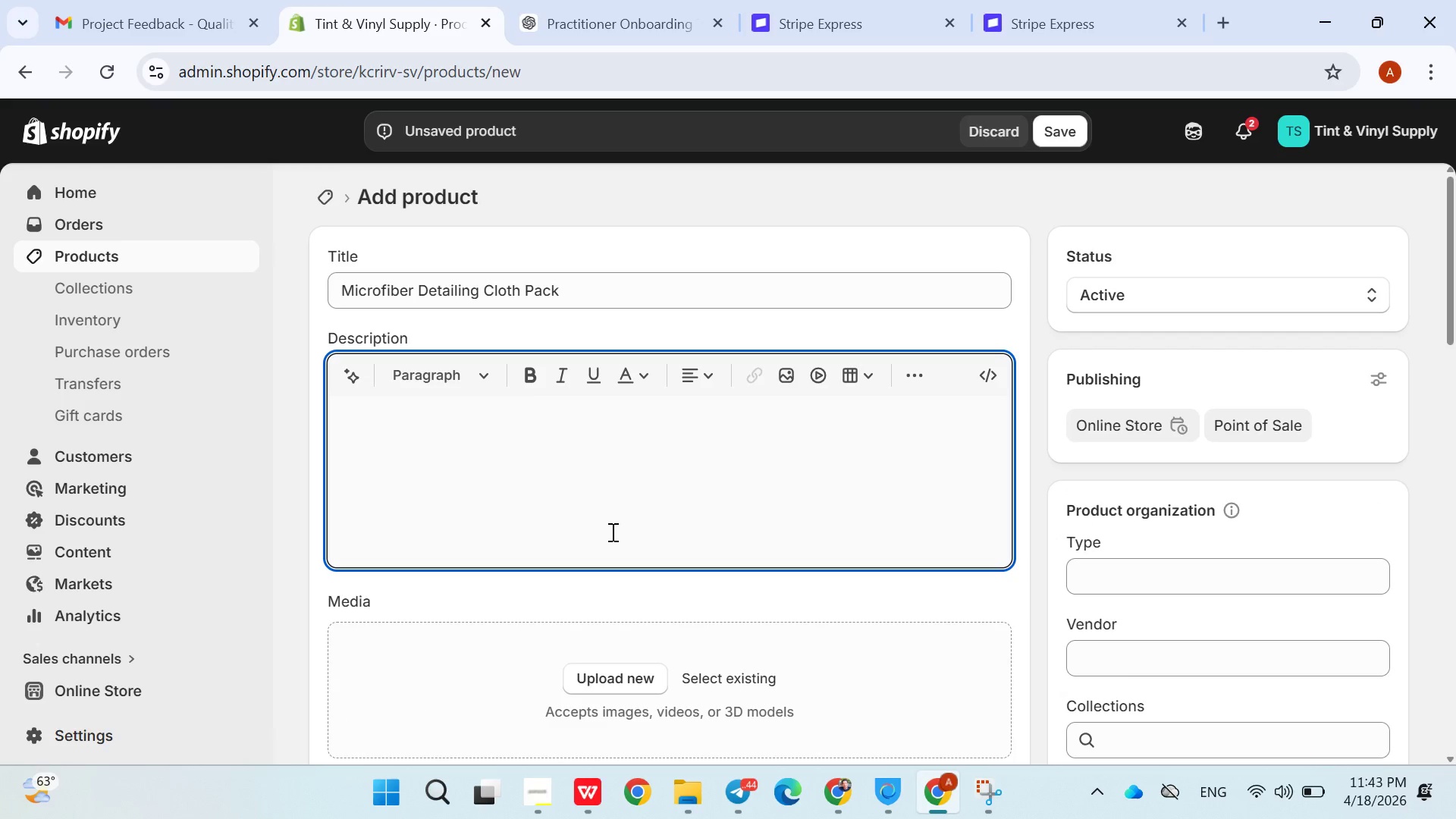 
key(Control+V)
 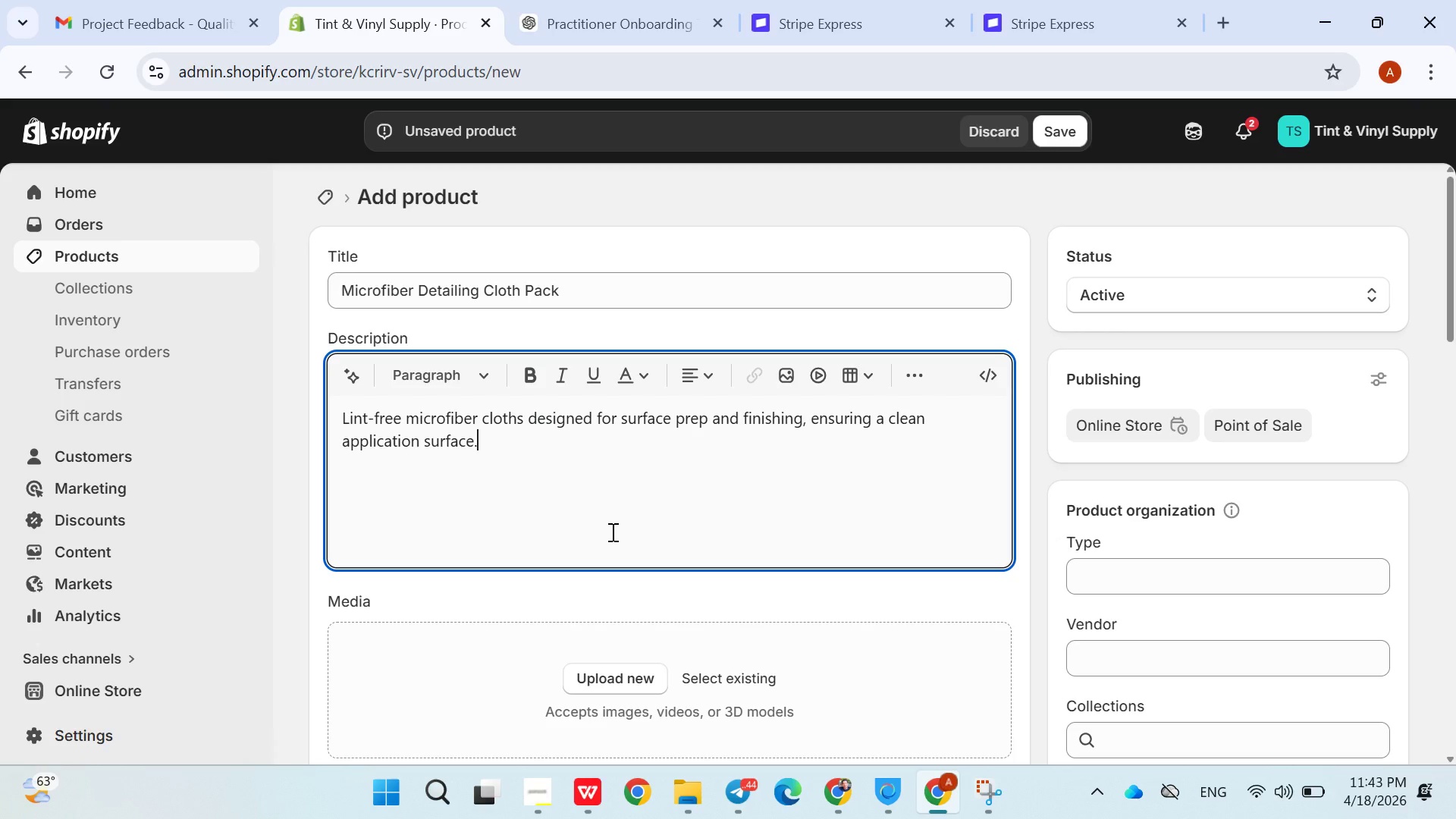 
wait(13.75)
 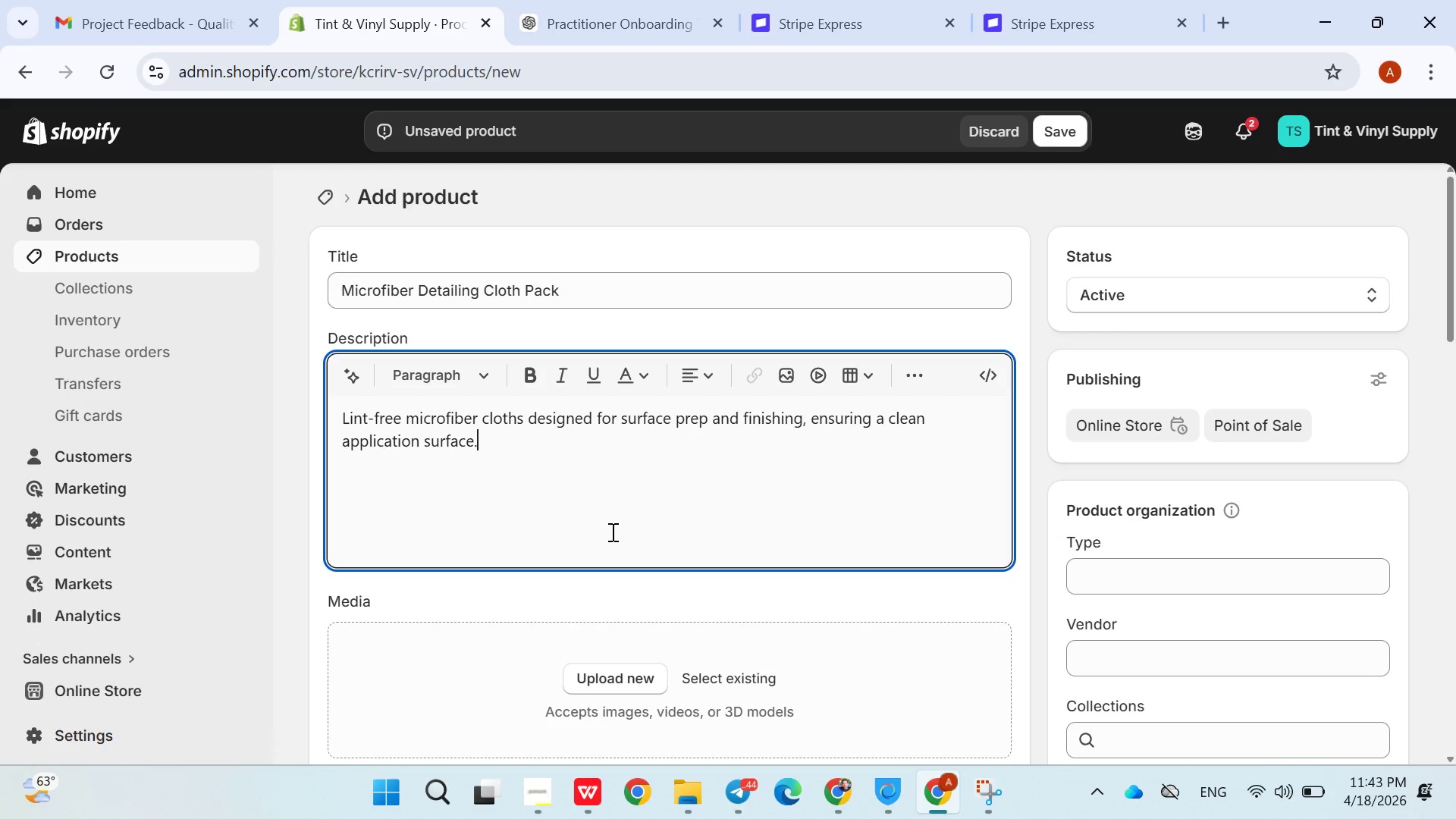 
left_click([591, 505])
 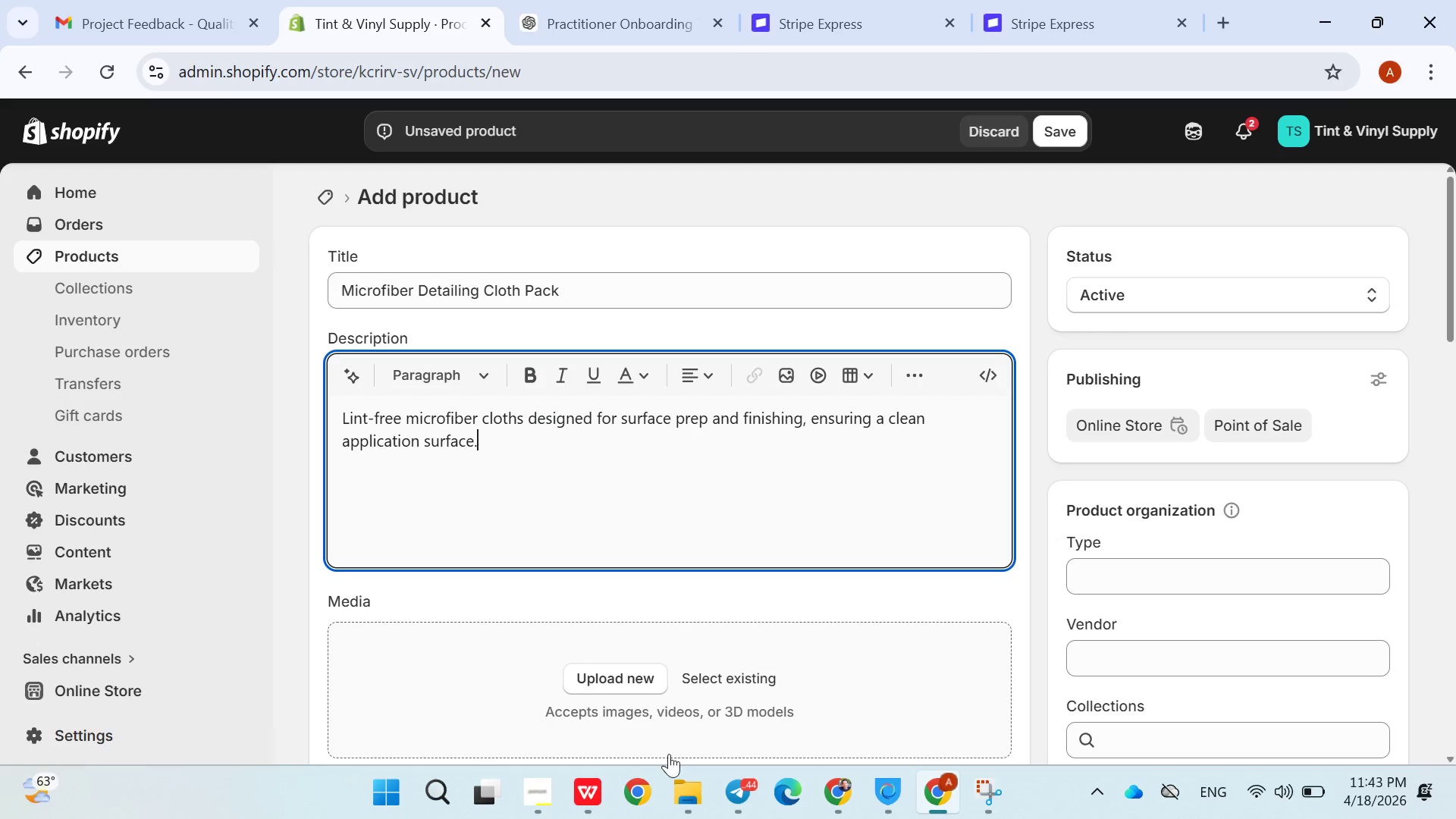 
left_click([734, 780])
 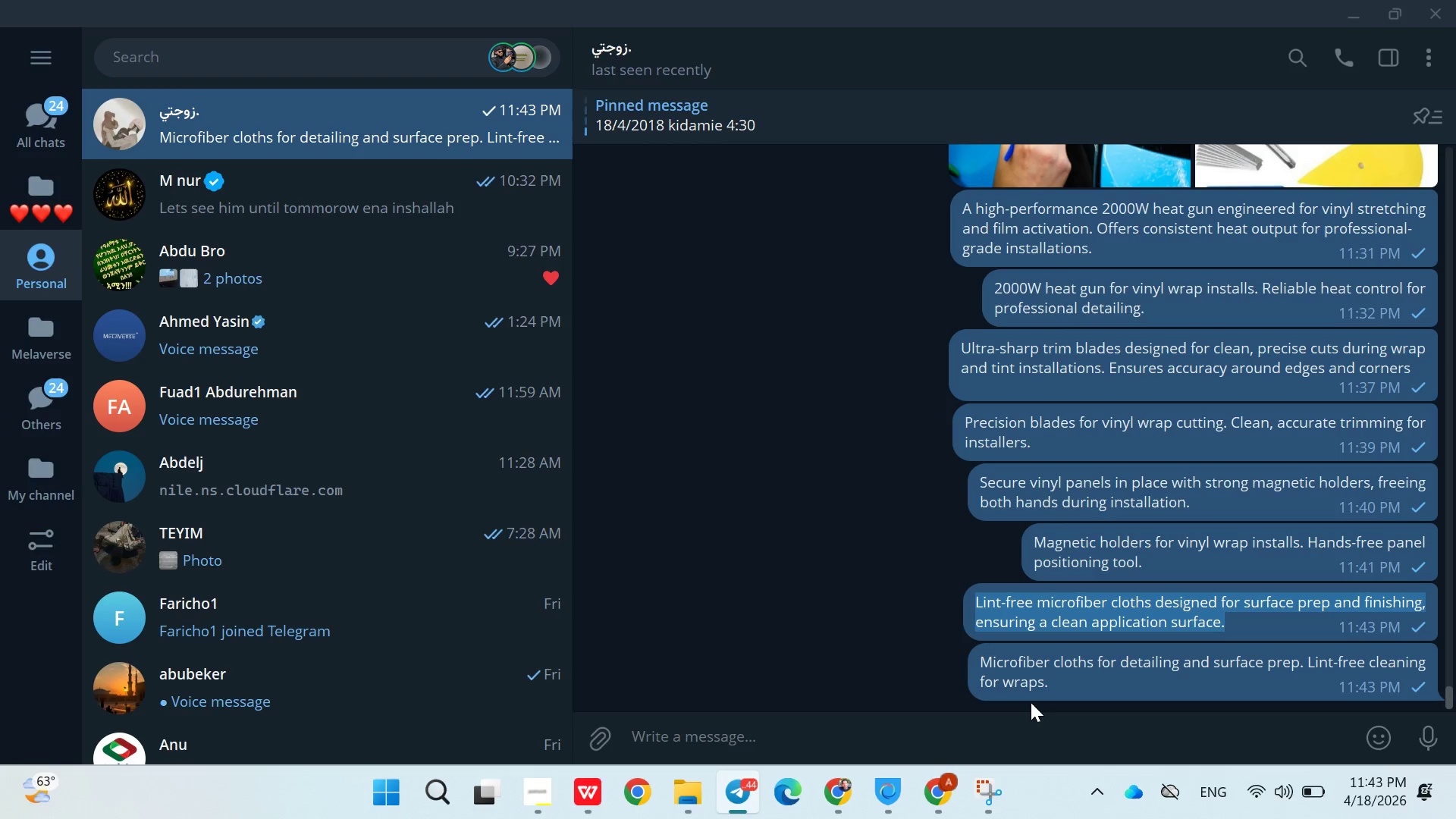 
left_click([1032, 702])
 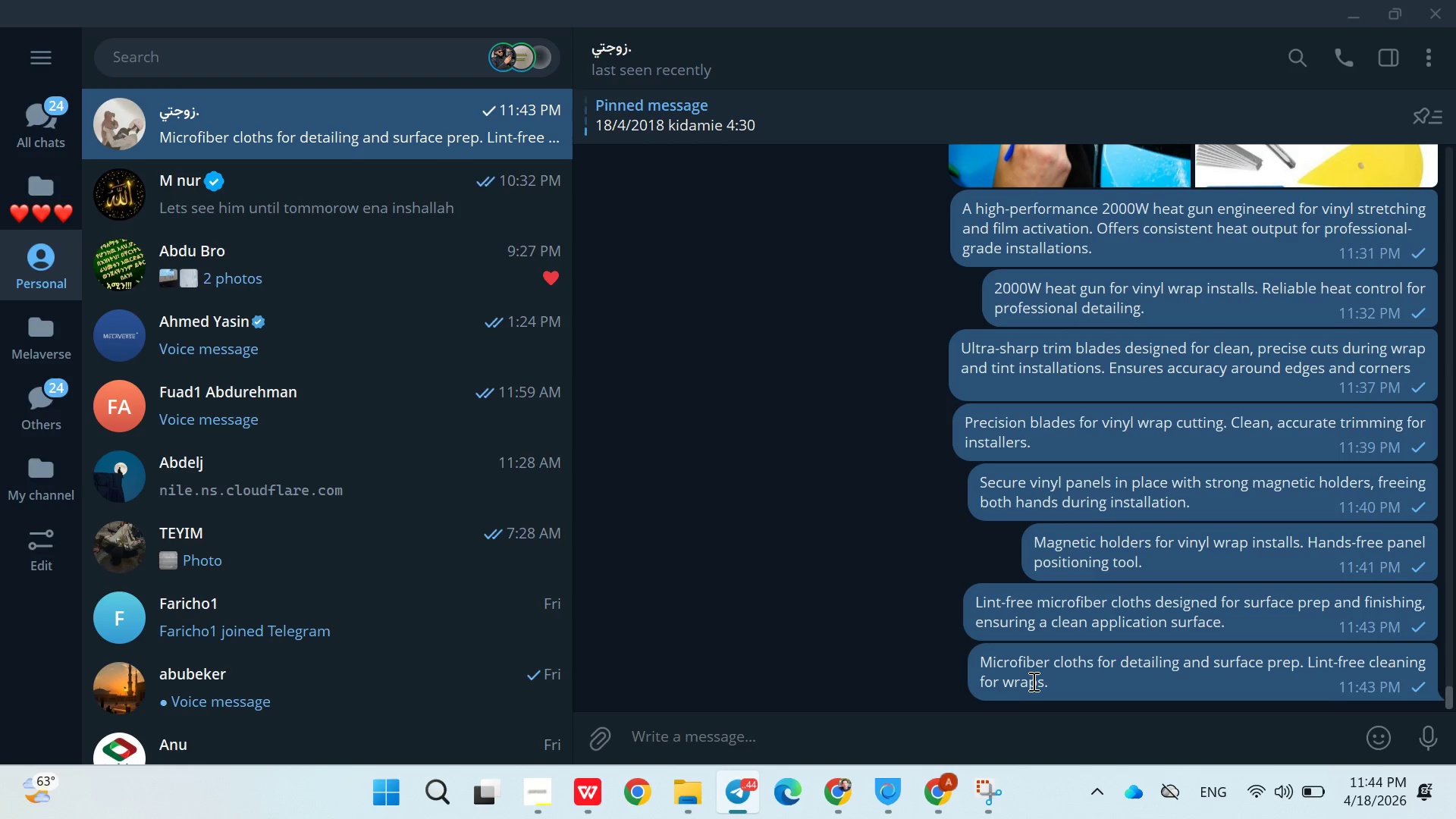 
double_click([1032, 681])
 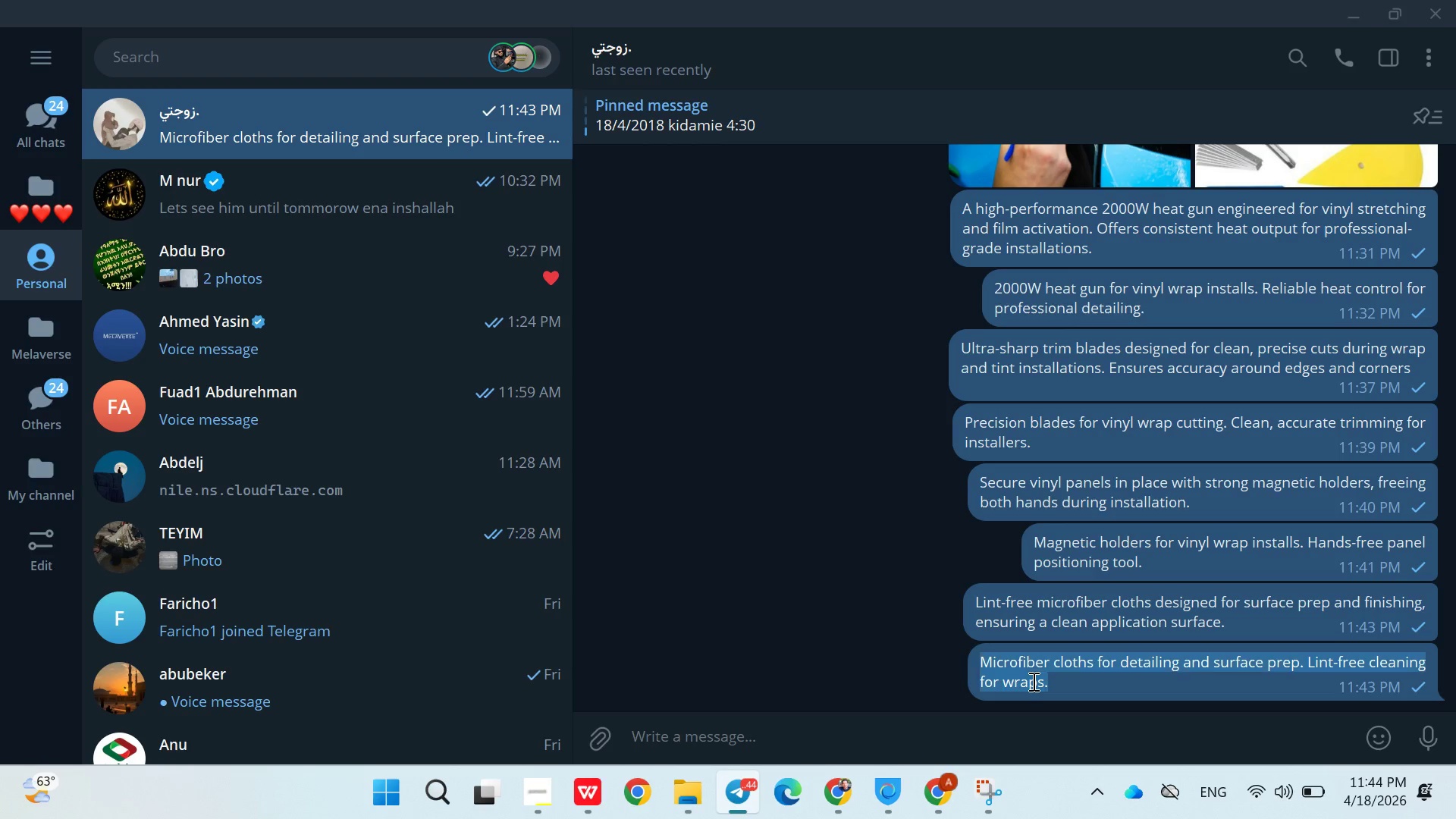 
triple_click([1032, 681])
 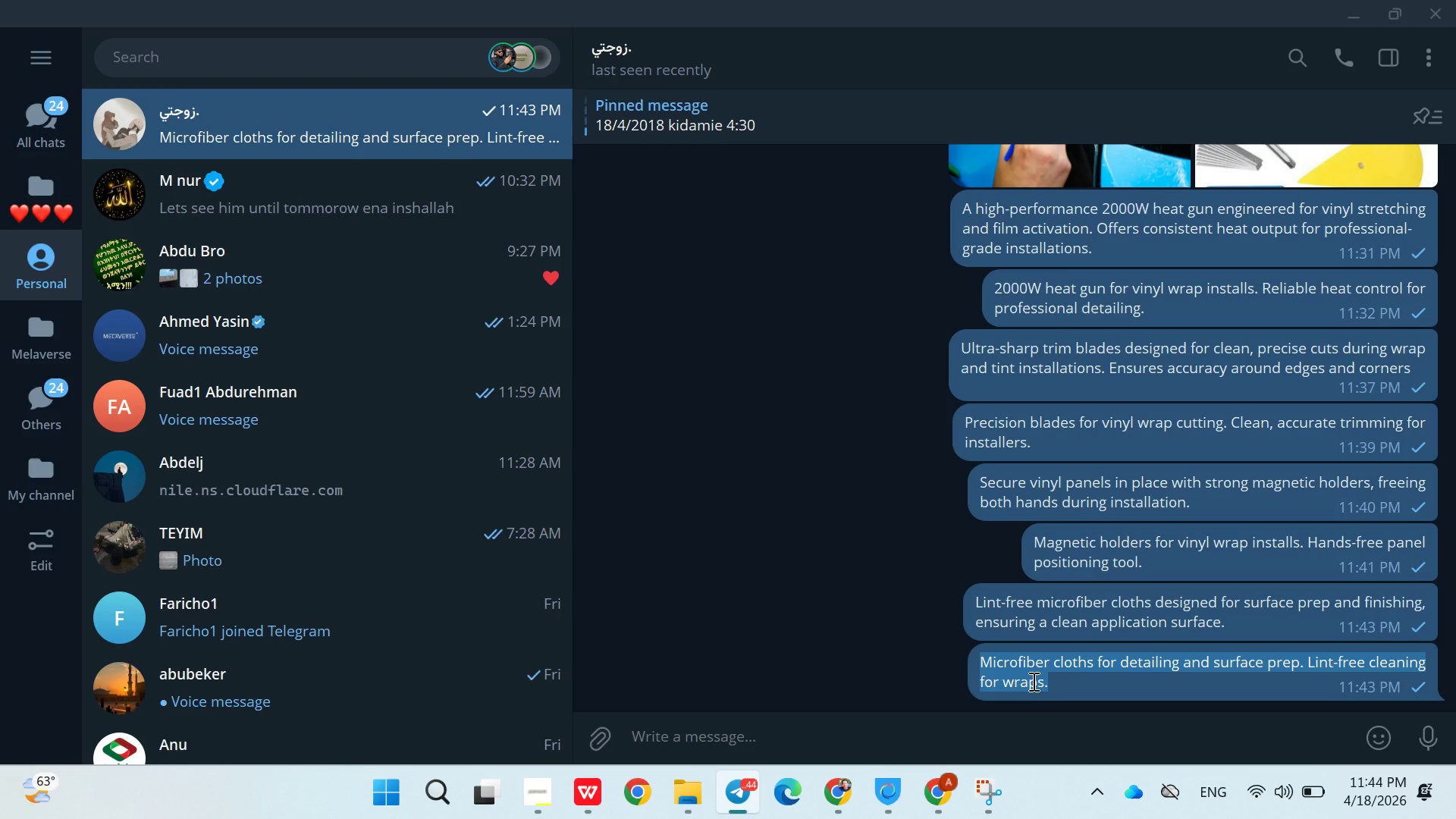 
key(Control+C)
 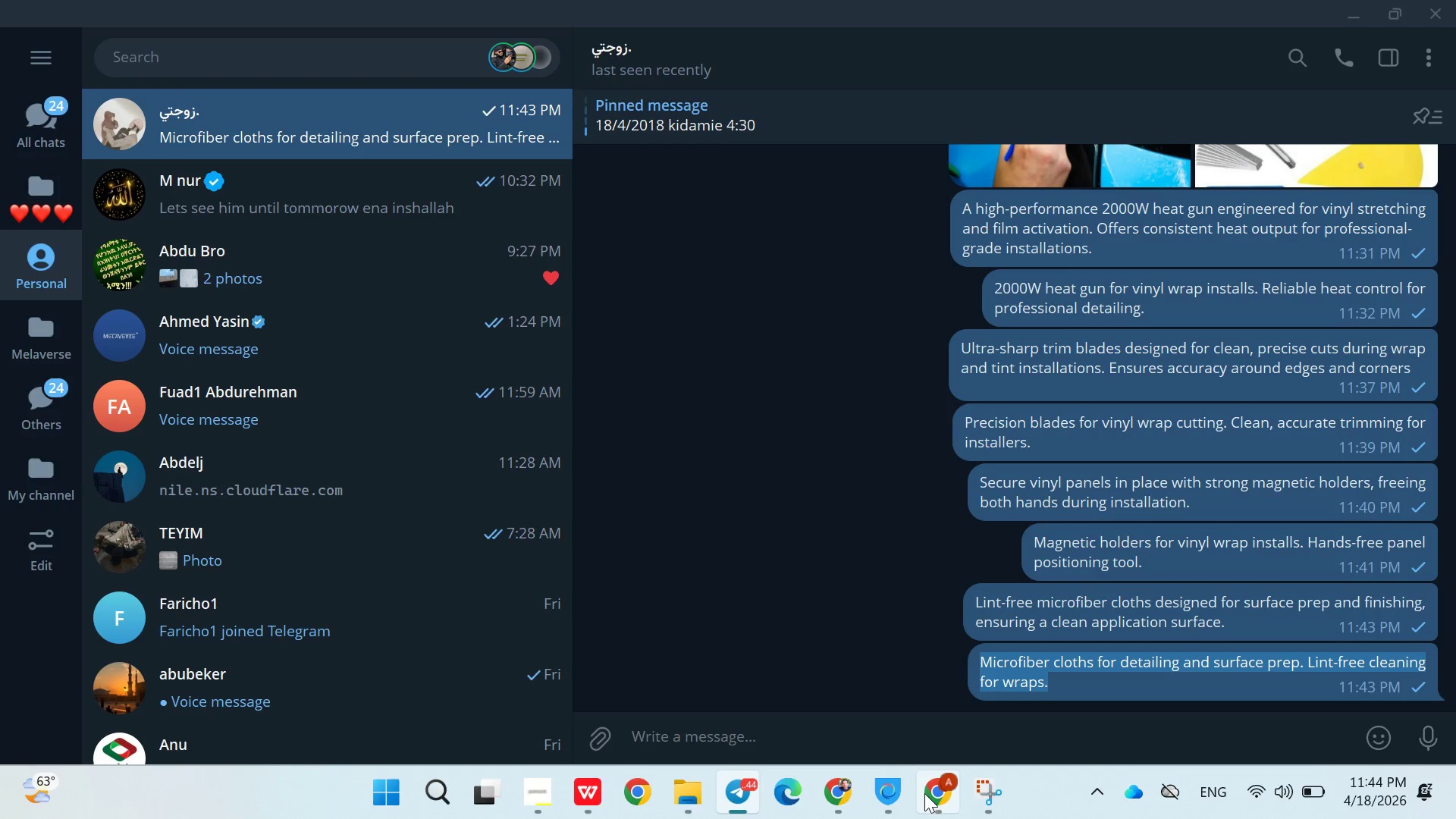 
left_click([959, 802])
 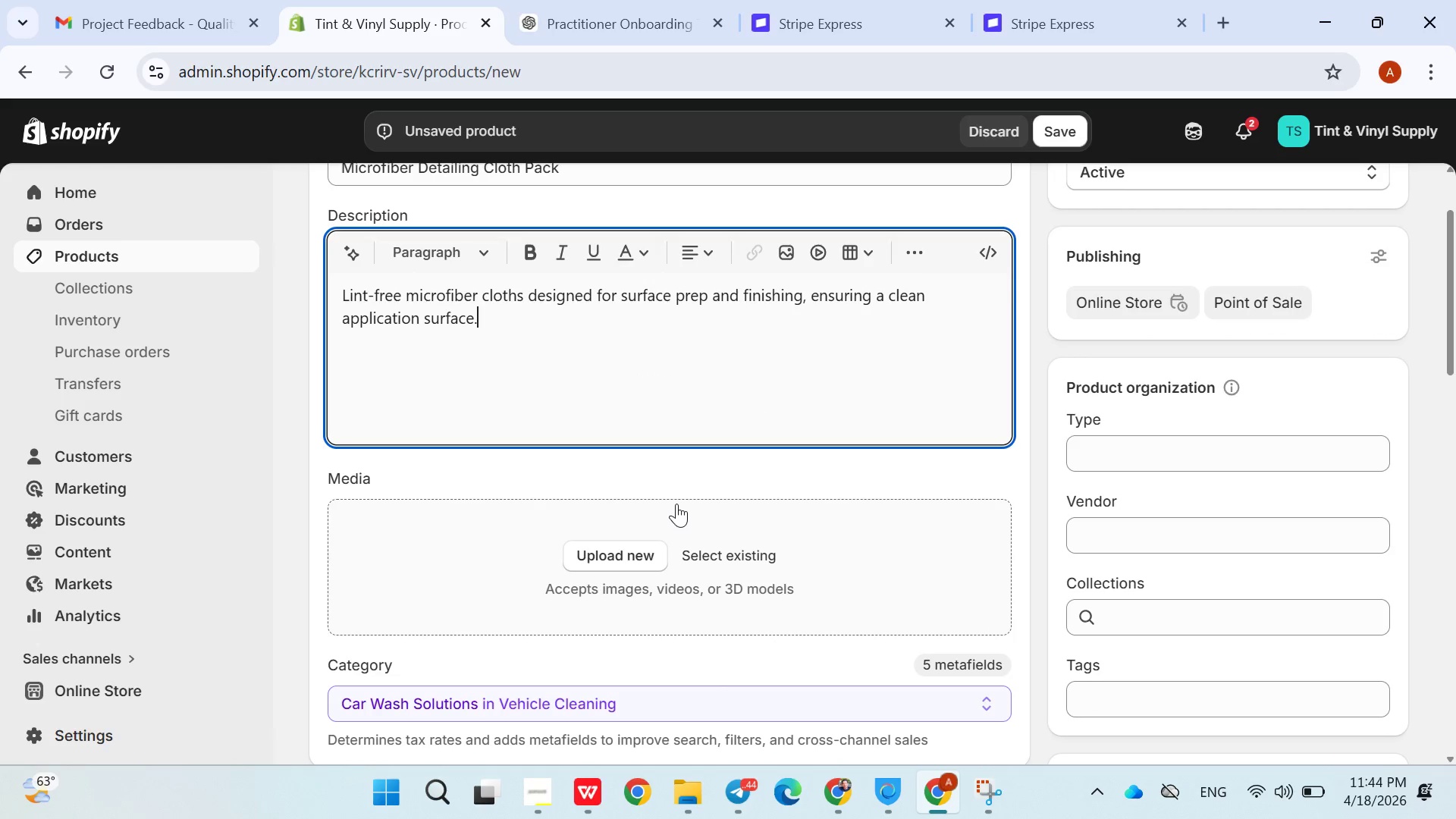 
wait(19.88)
 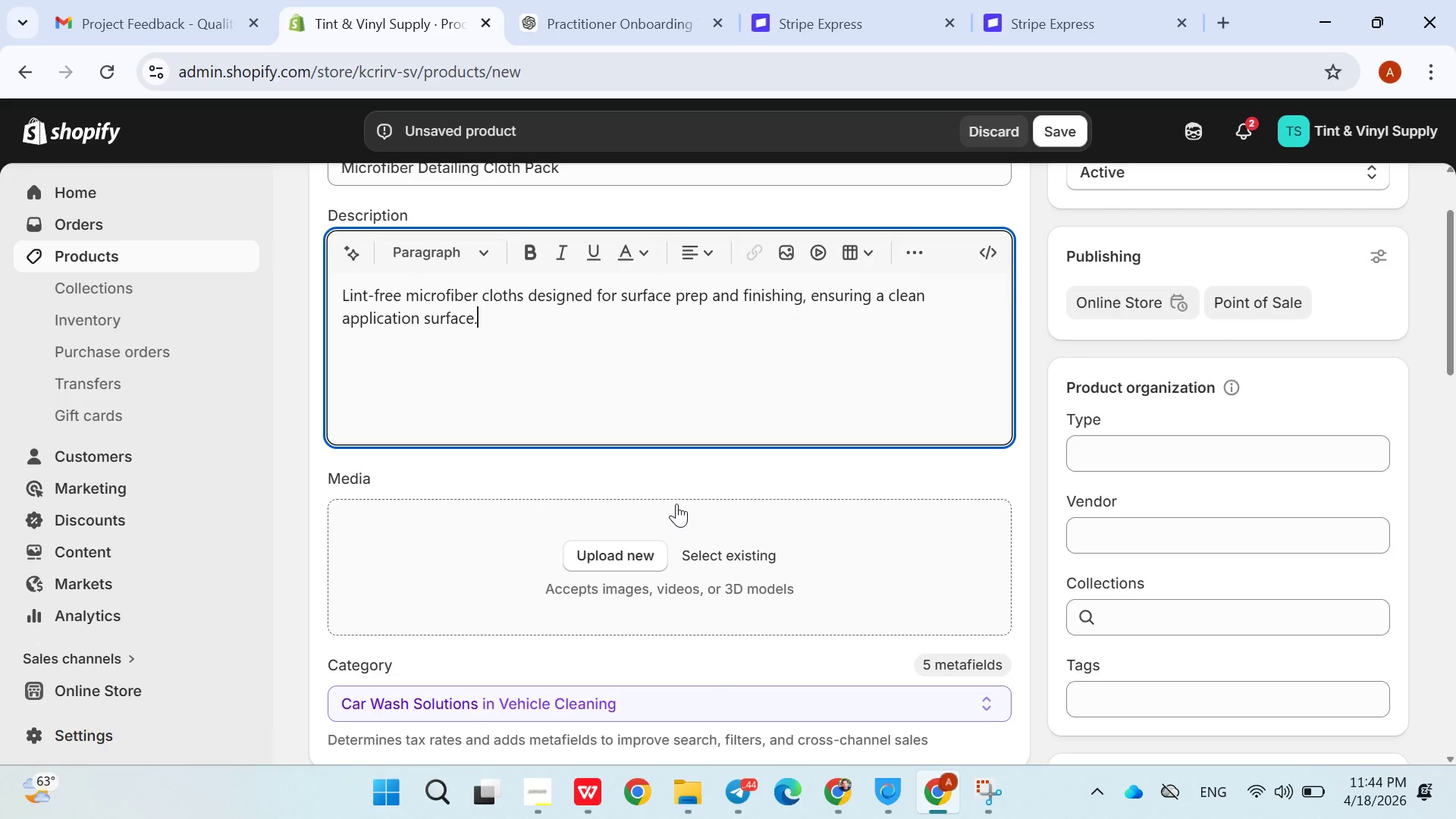 
left_click([1001, 470])
 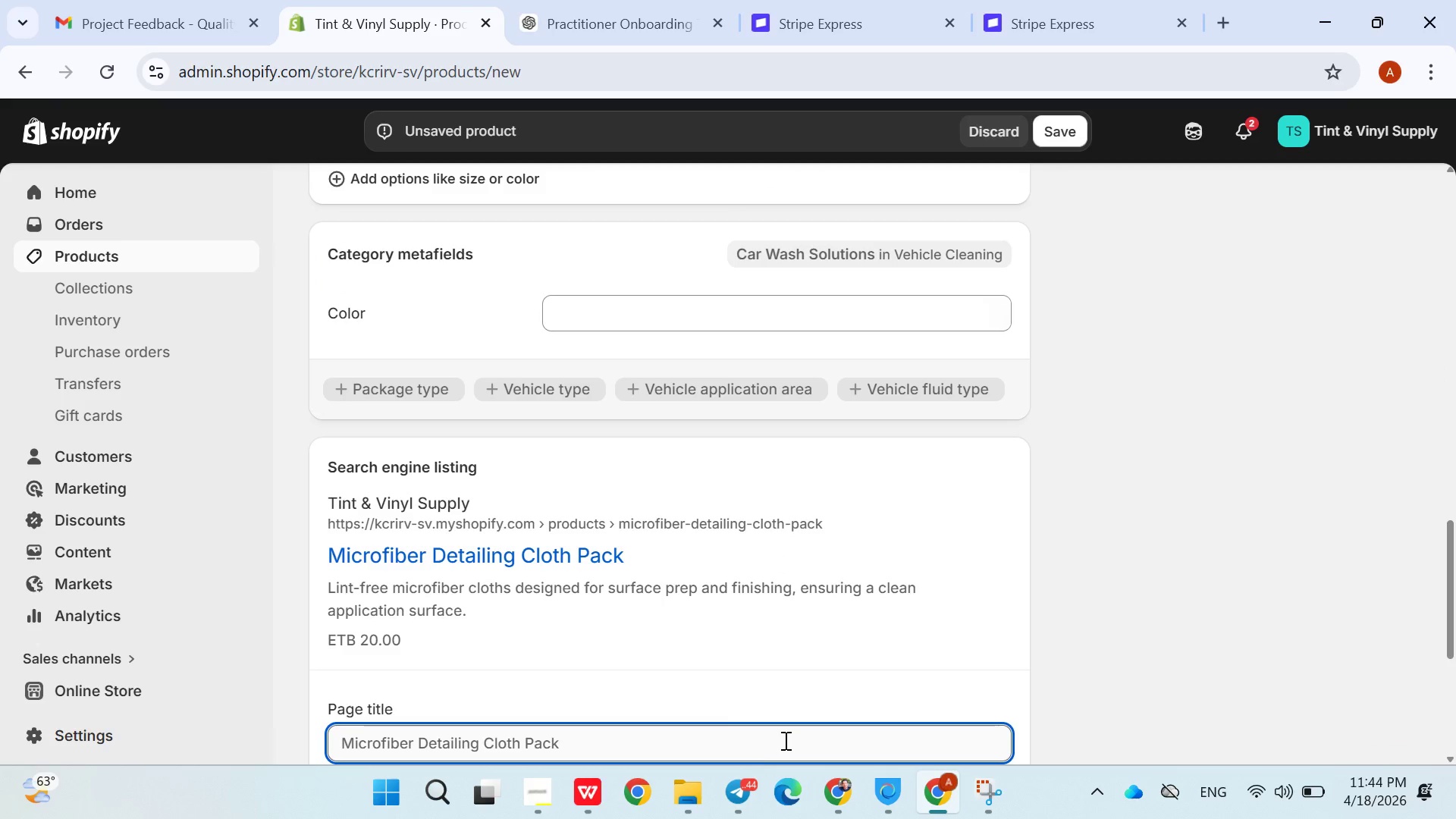 
left_click([742, 783])
 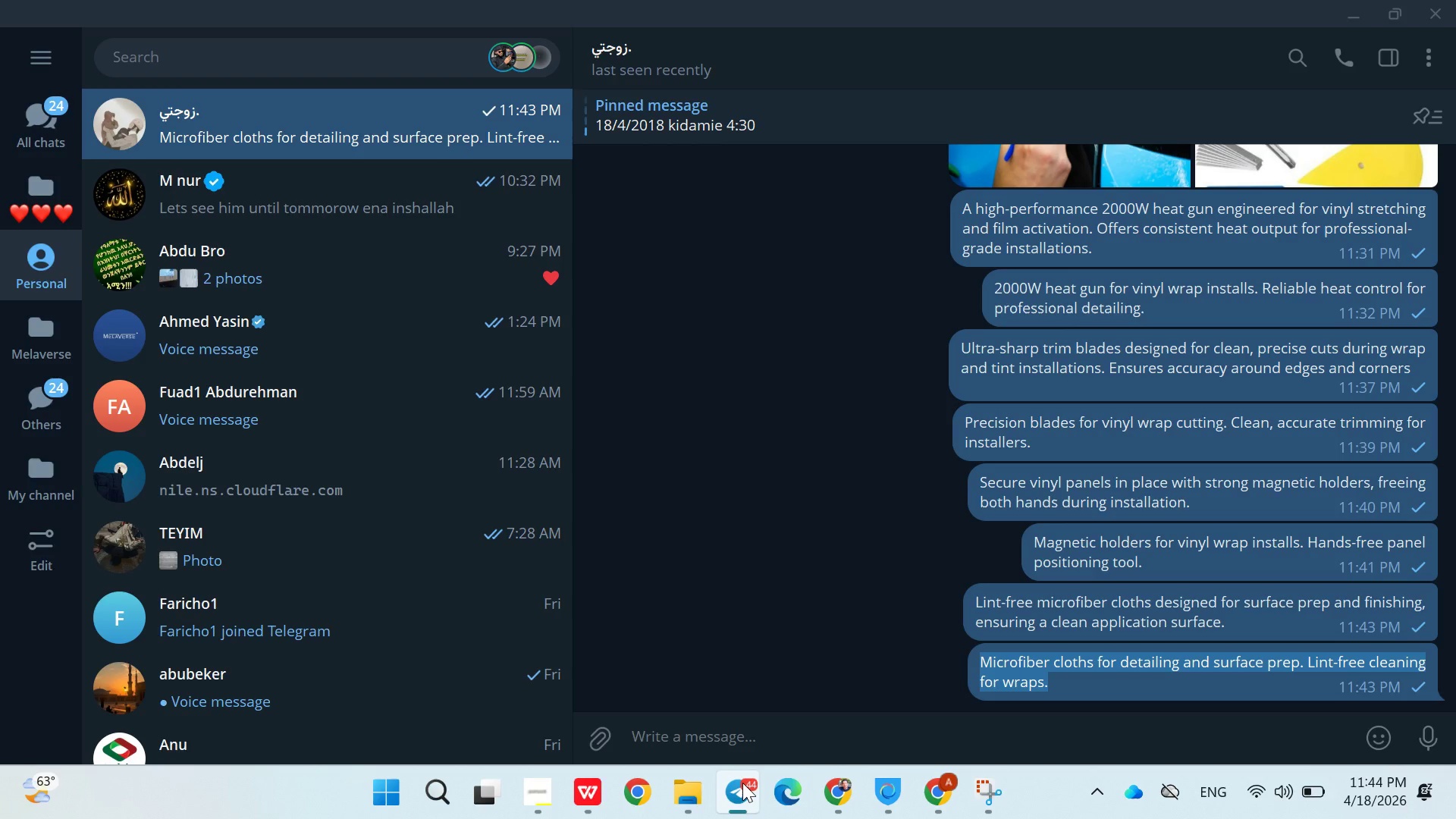 
left_click([742, 783])
 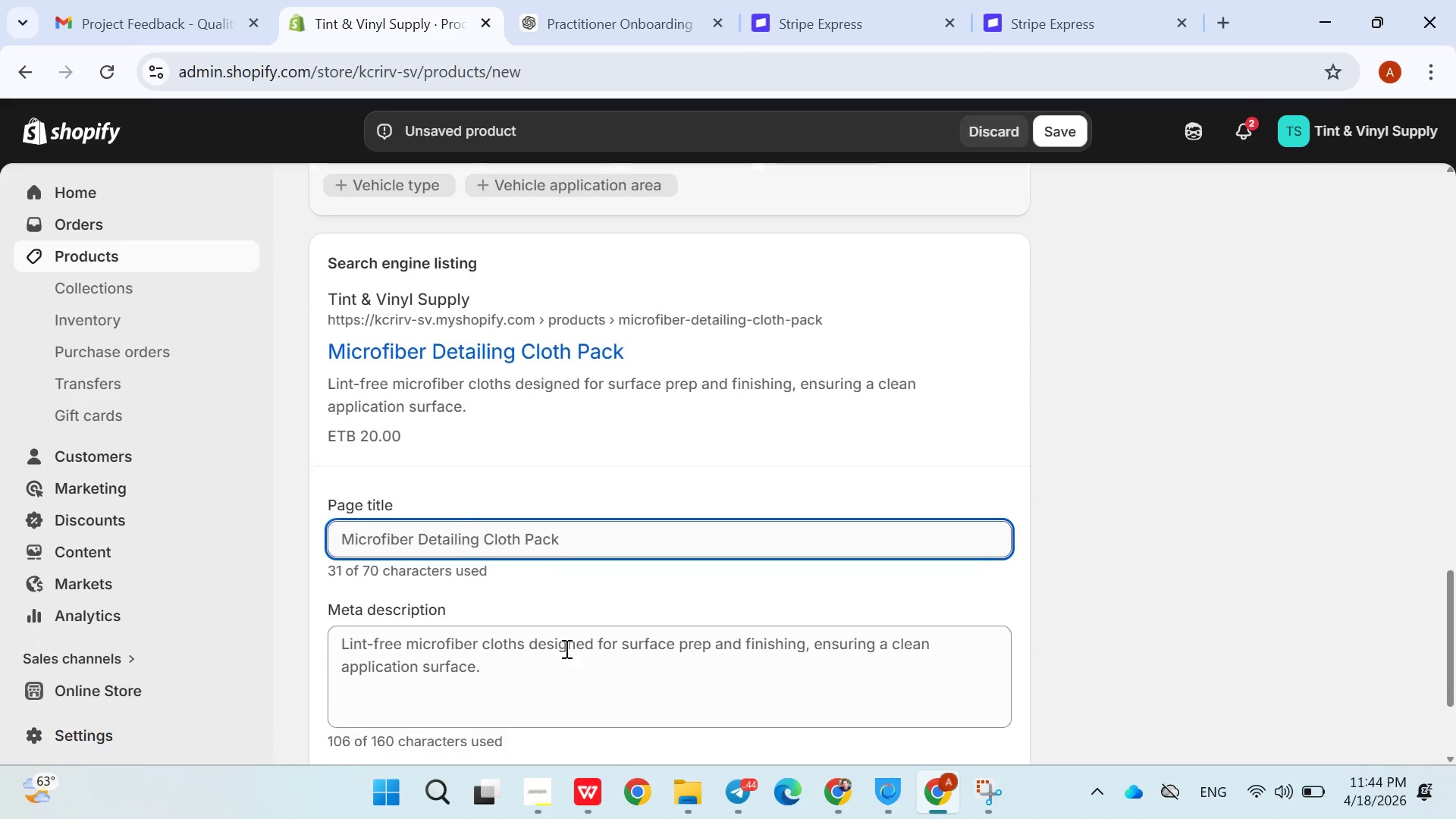 
double_click([543, 604])
 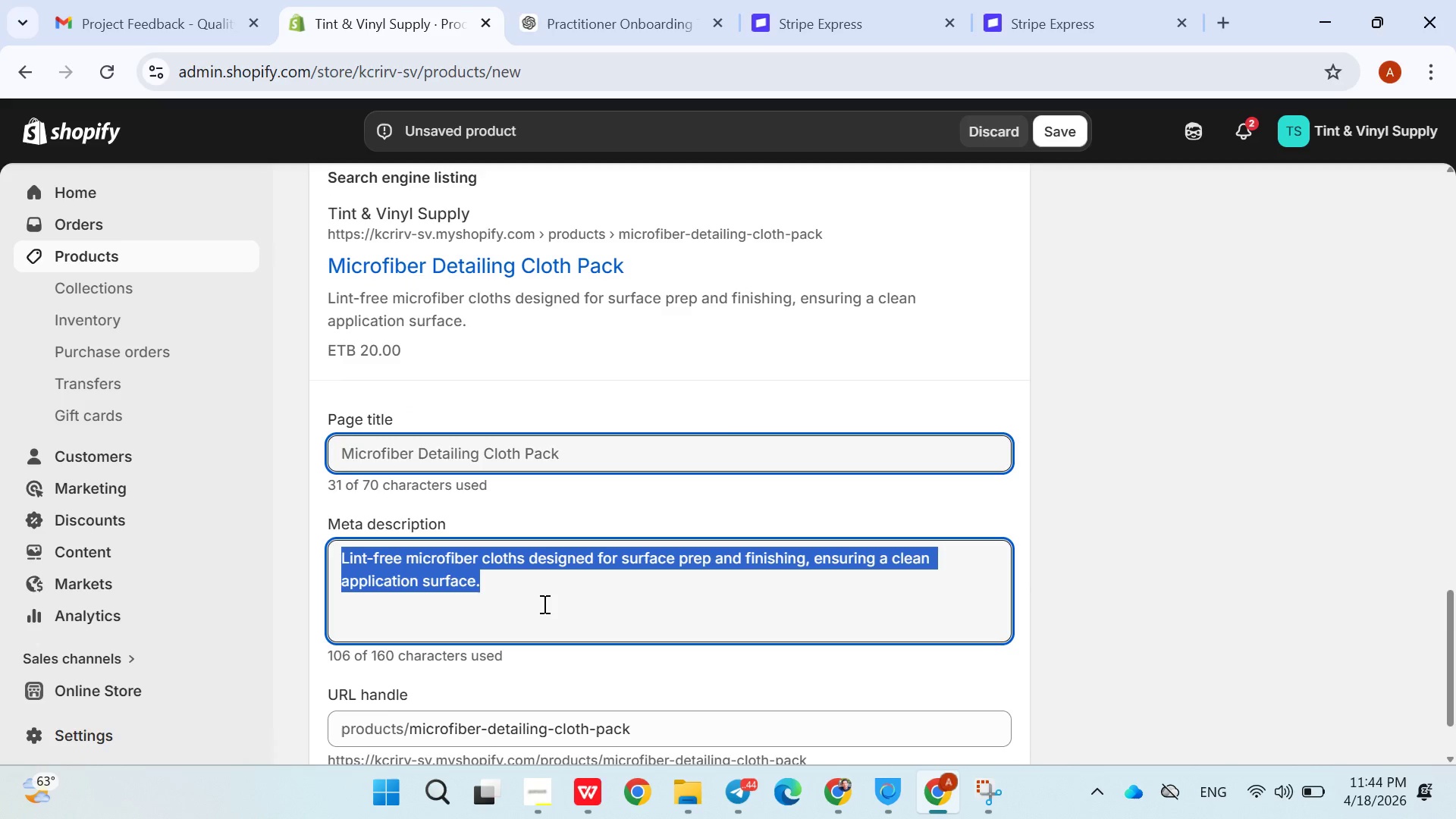 
triple_click([543, 604])
 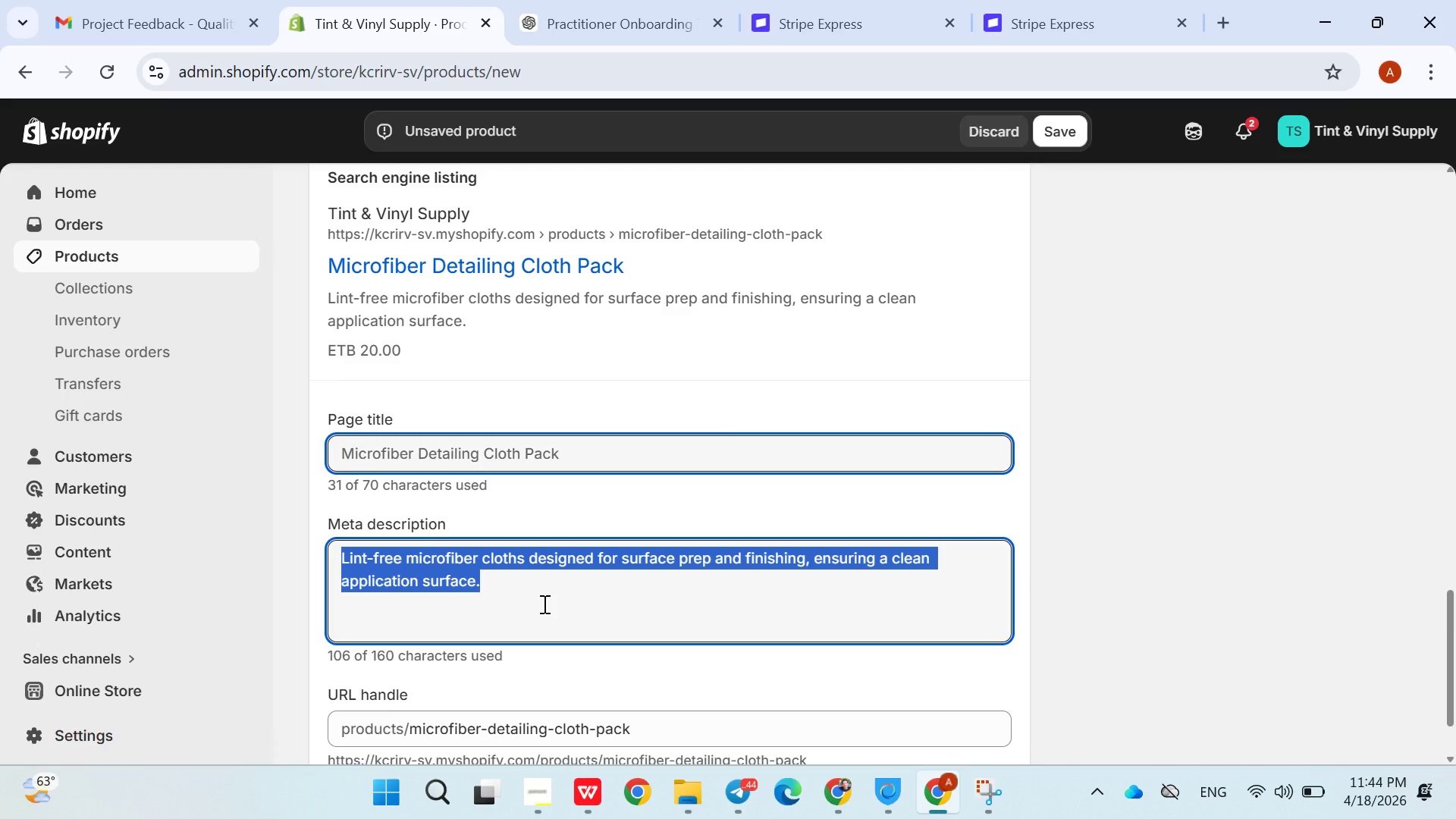 
key(Control+V)
 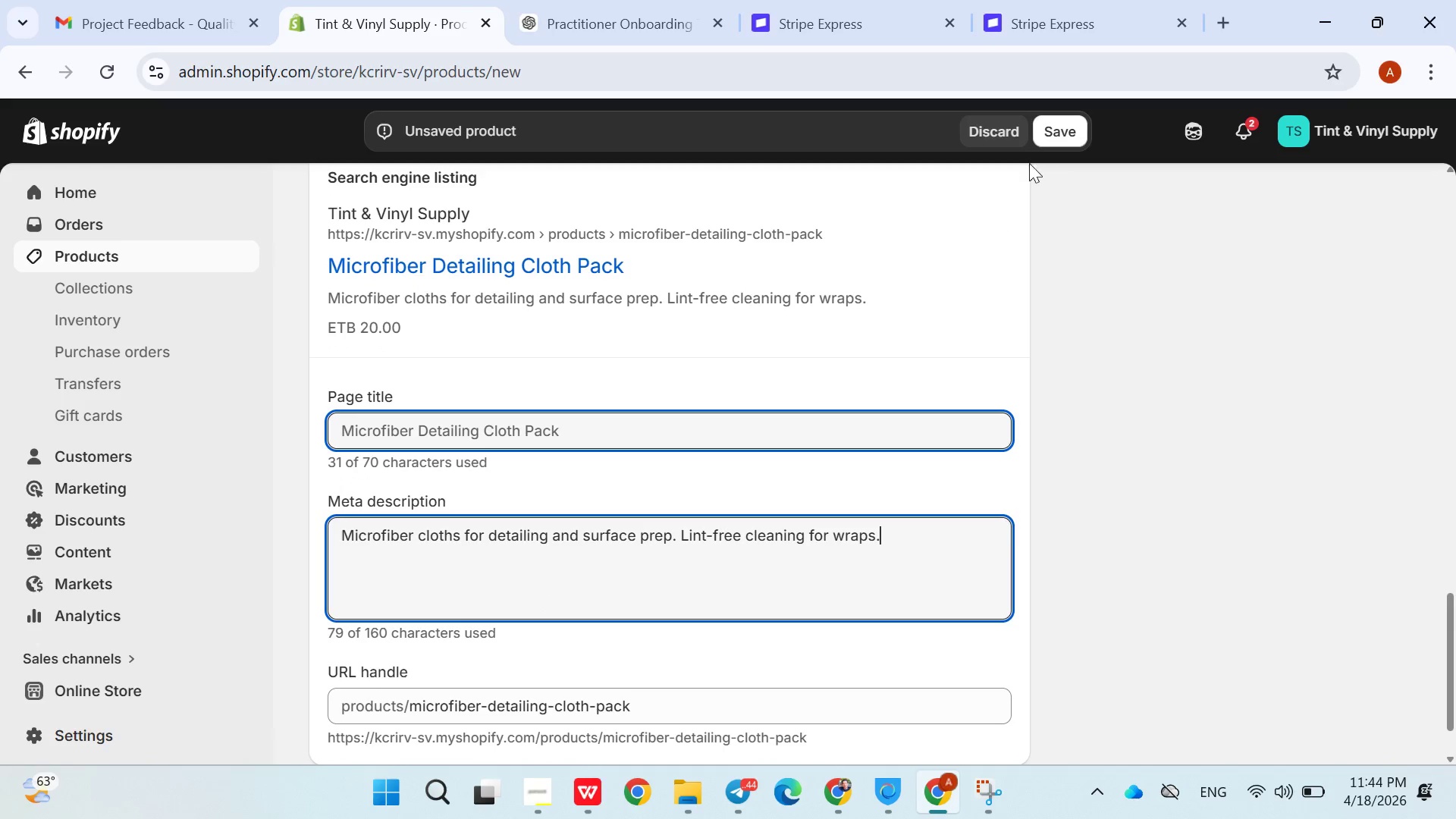 
left_click([1052, 129])
 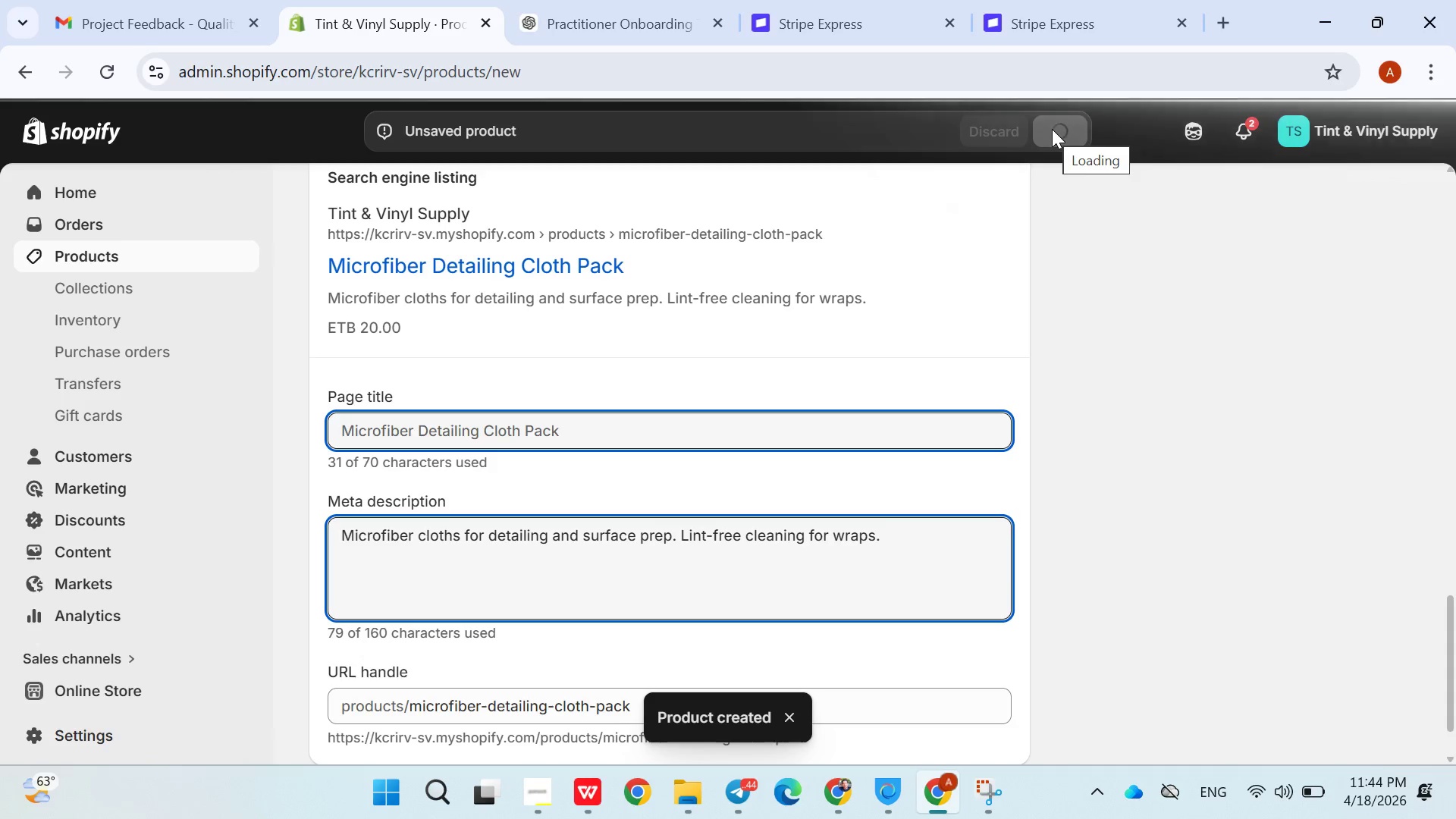 
wait(13.27)
 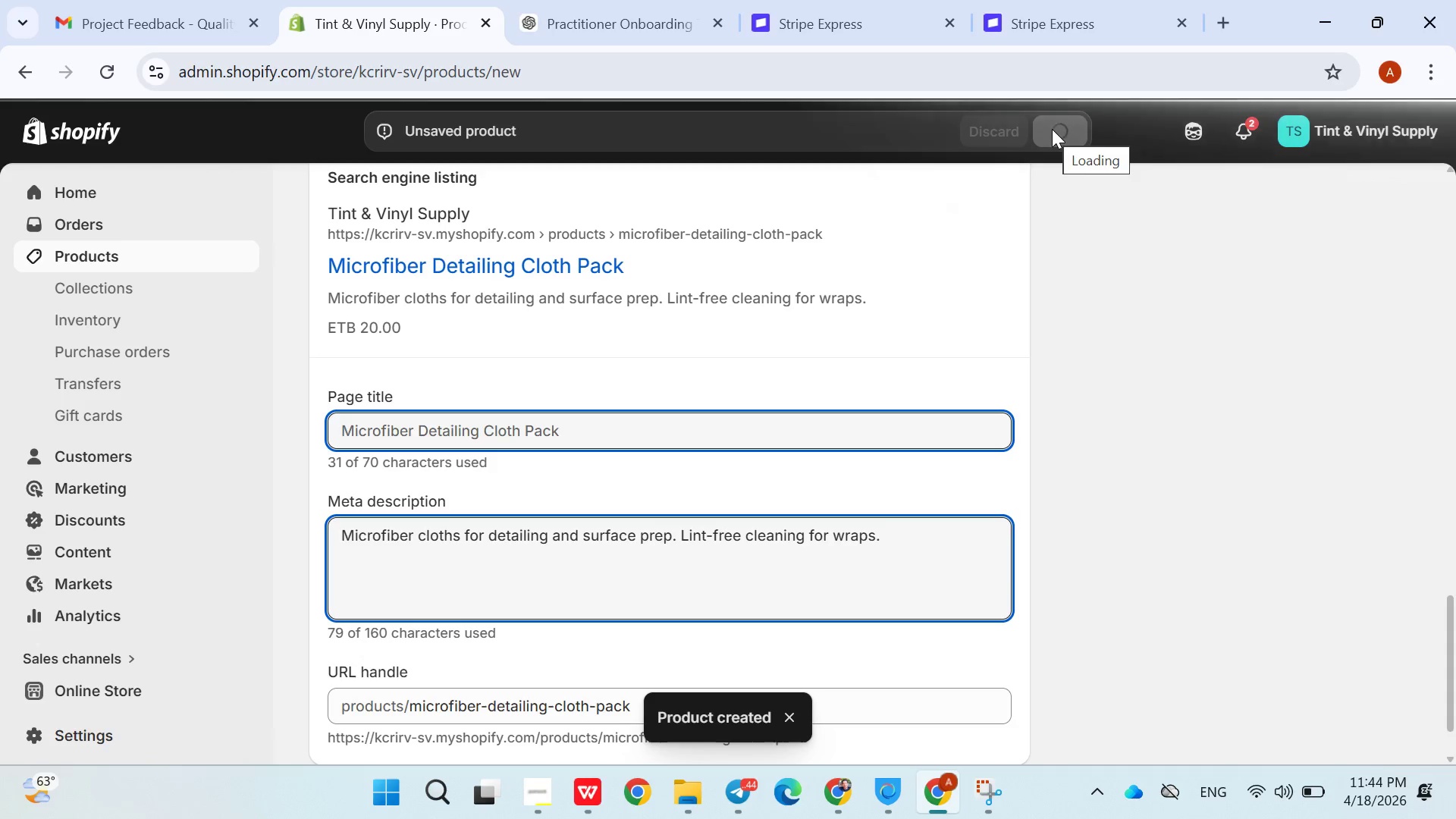 
left_click([574, 387])
 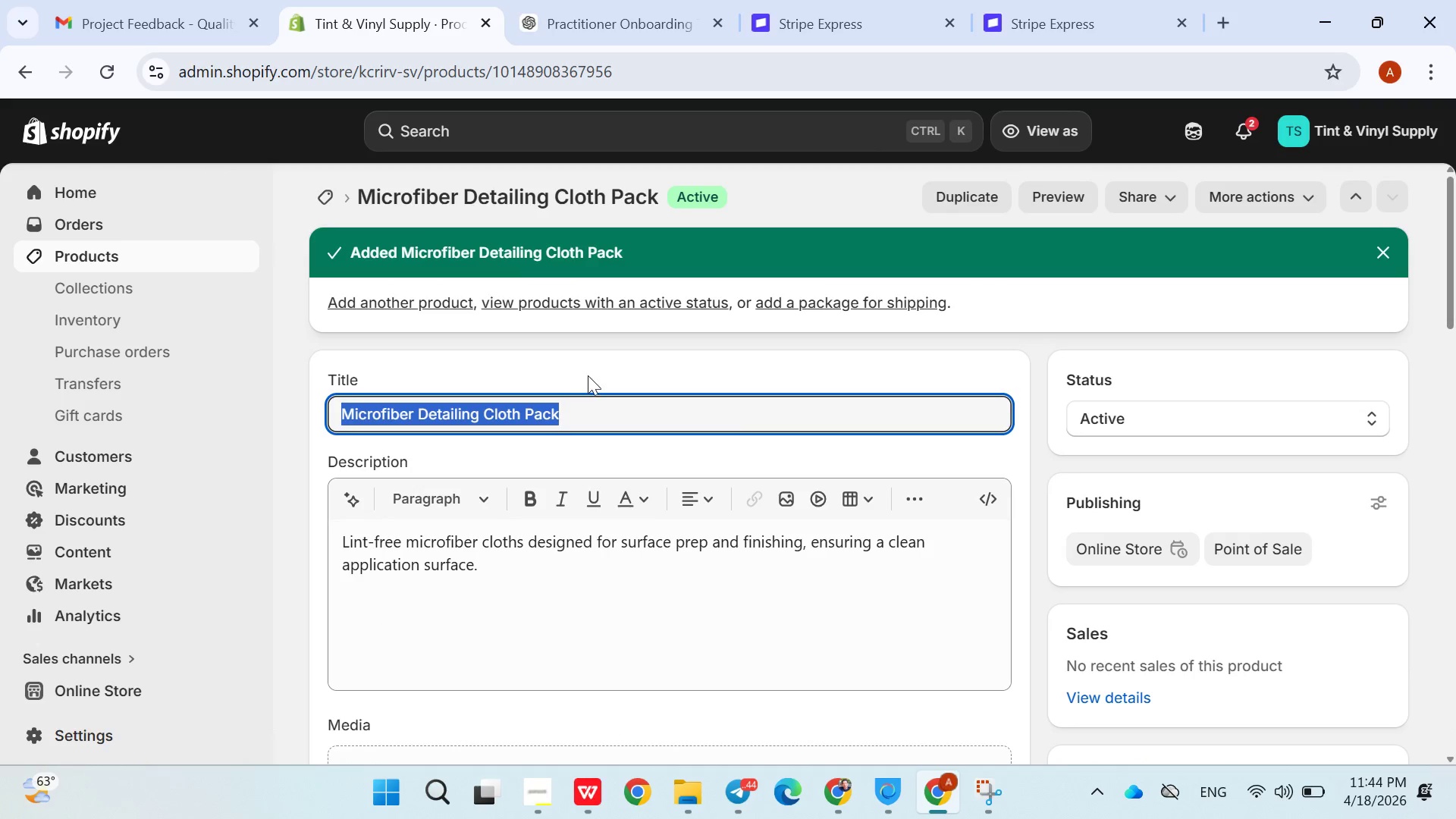 
left_click([599, 365])
 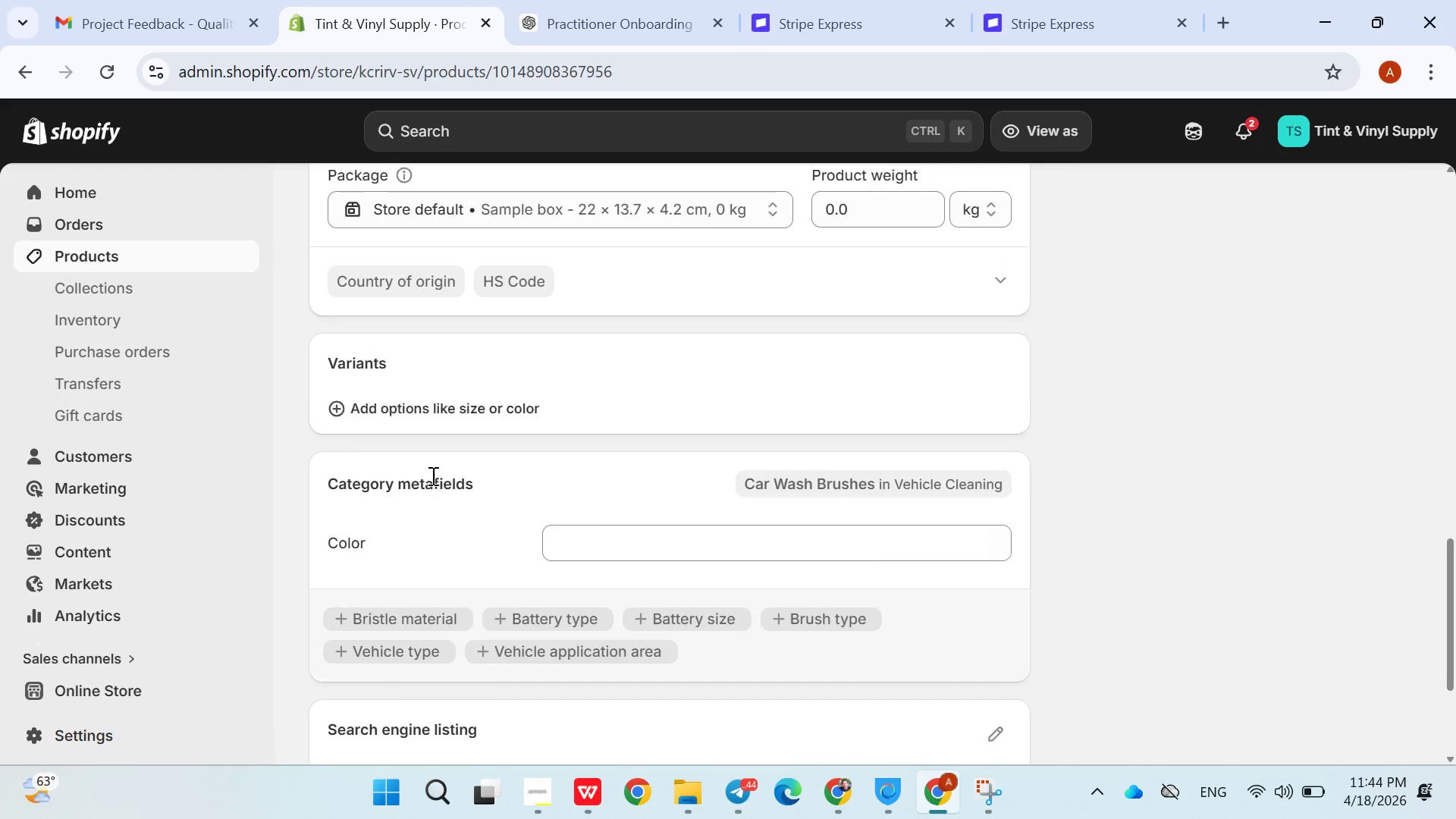 
wait(6.55)
 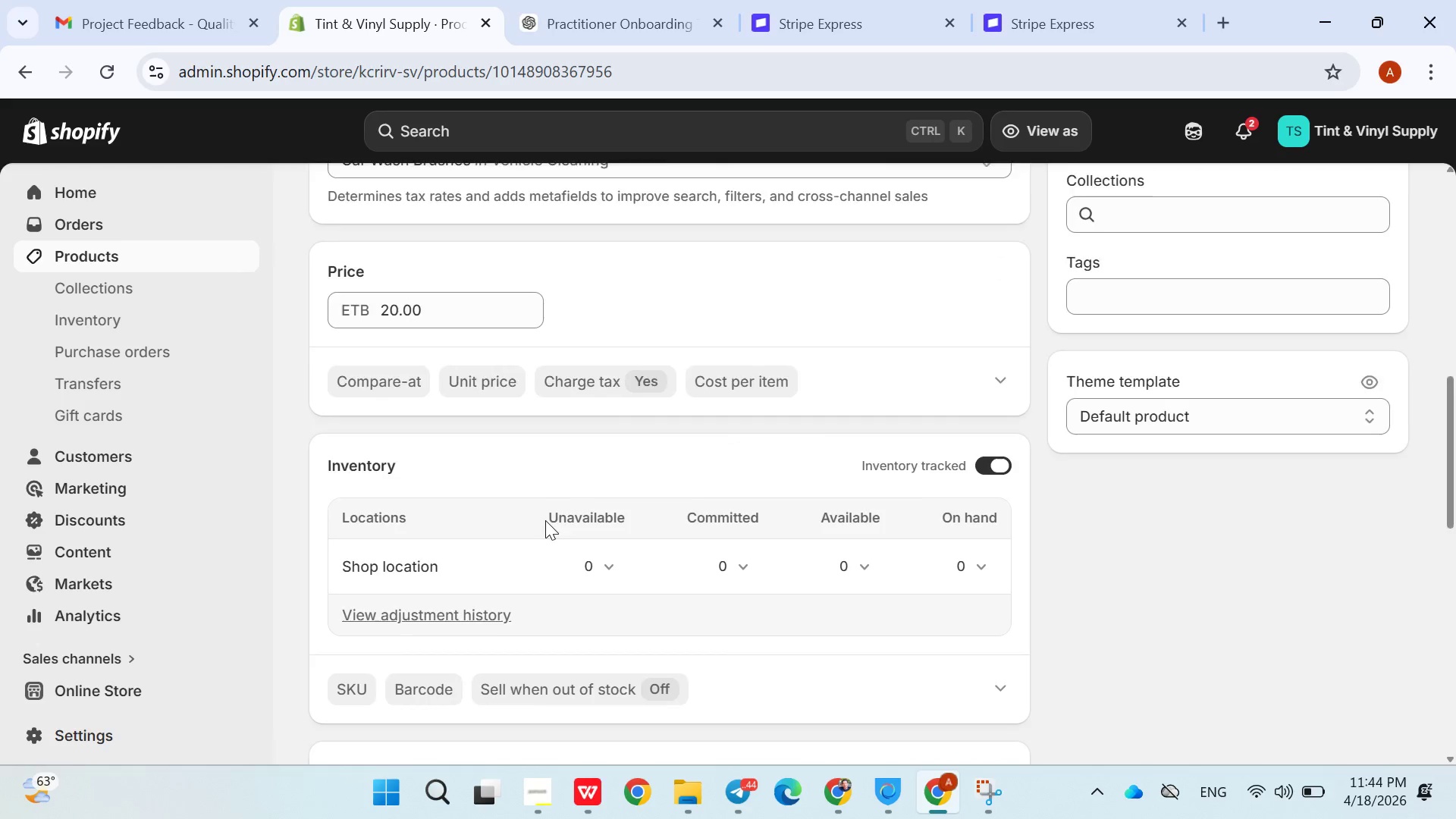 
left_click([359, 375])
 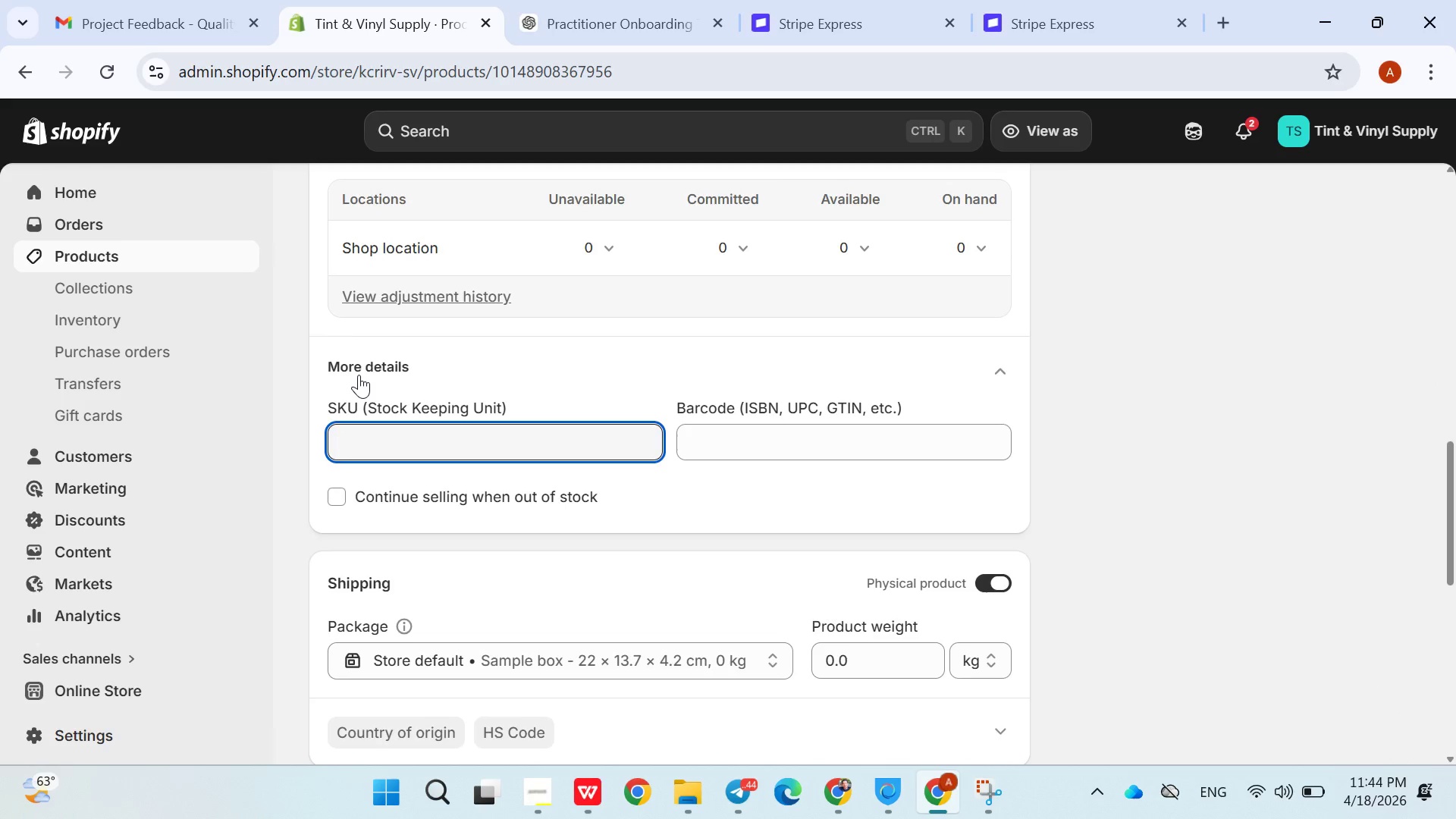 
wait(5.58)
 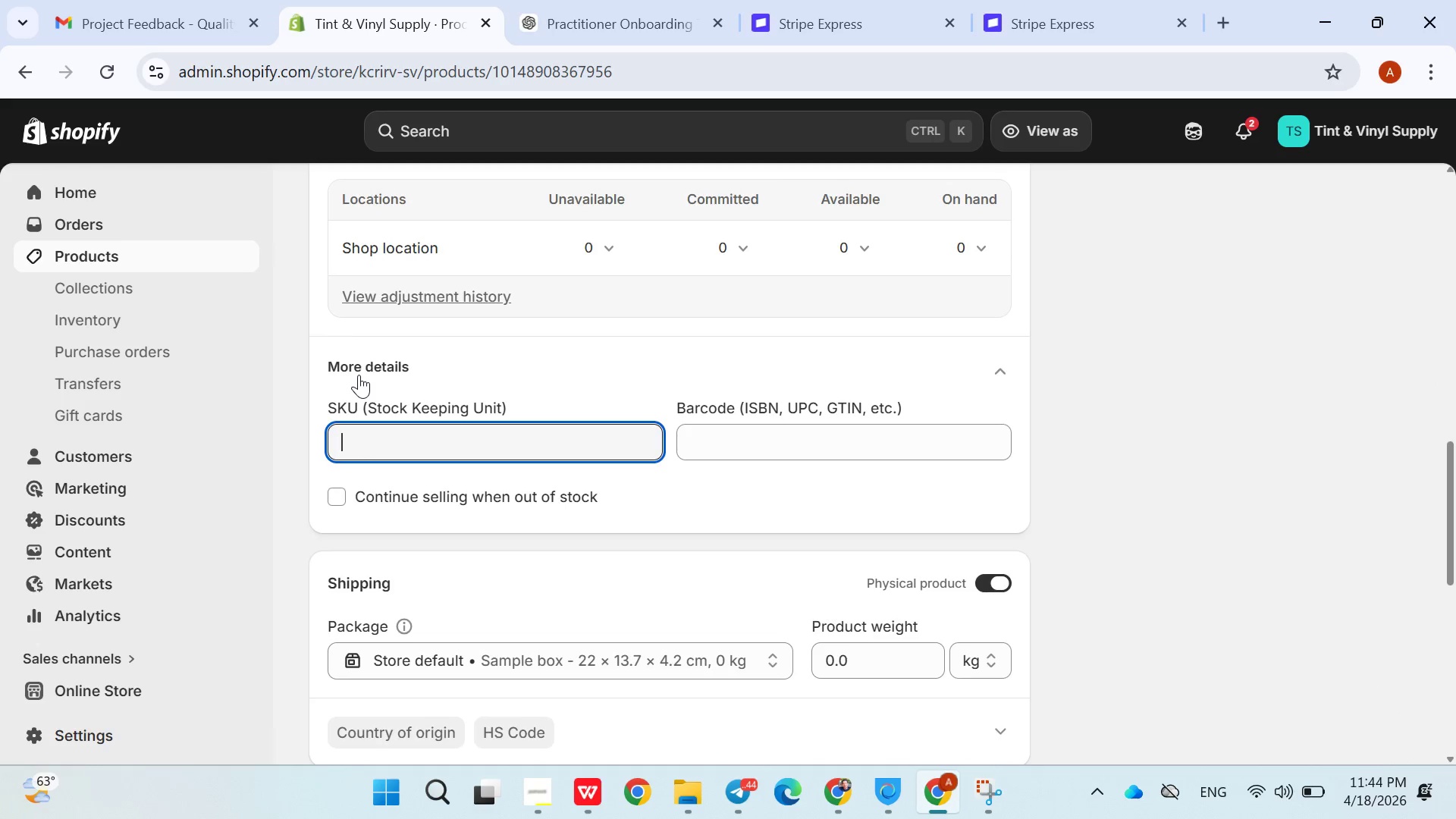 
type(TWH-)
 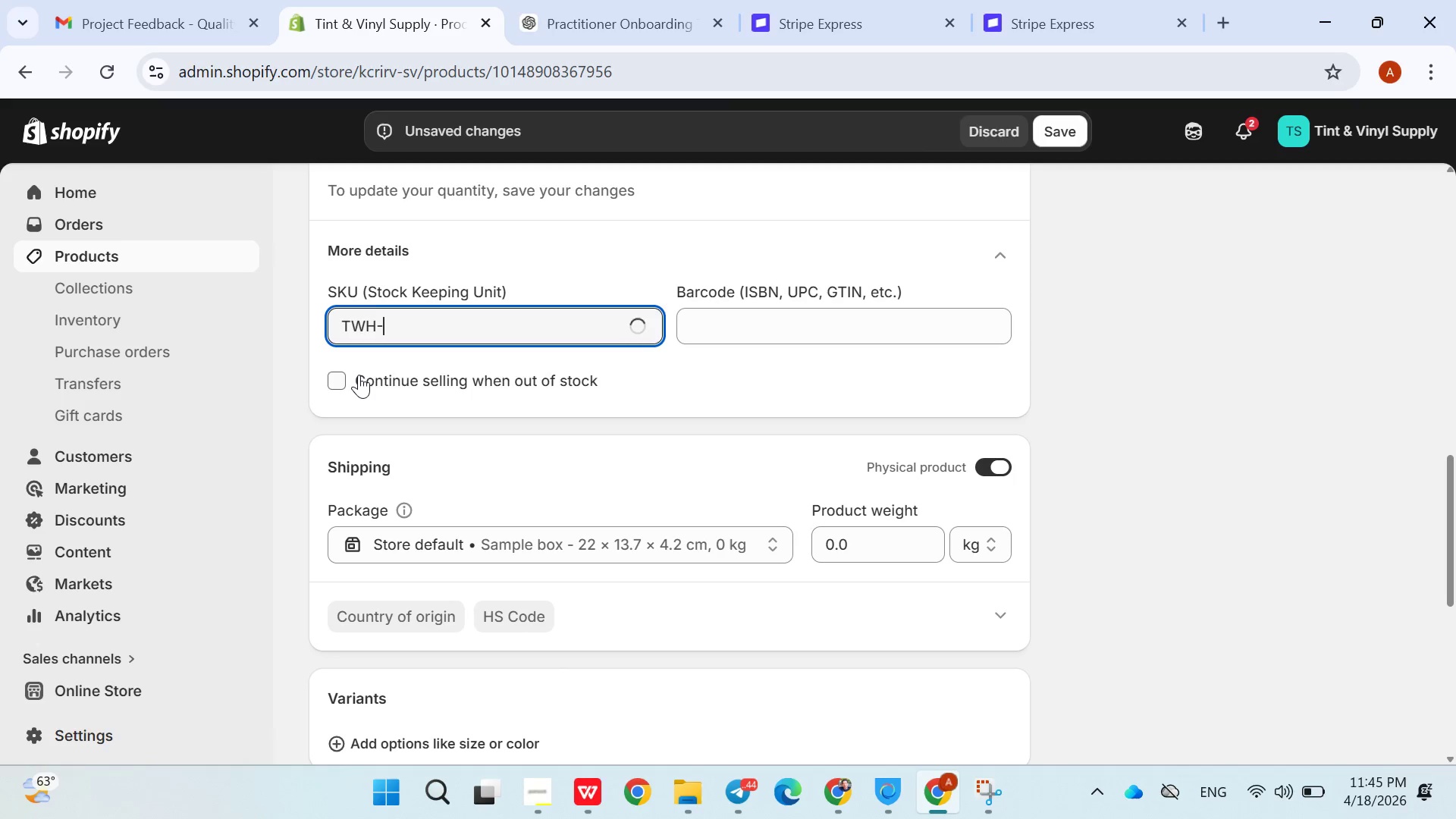 
hold_key(key=ShiftLeft, duration=0.98)
 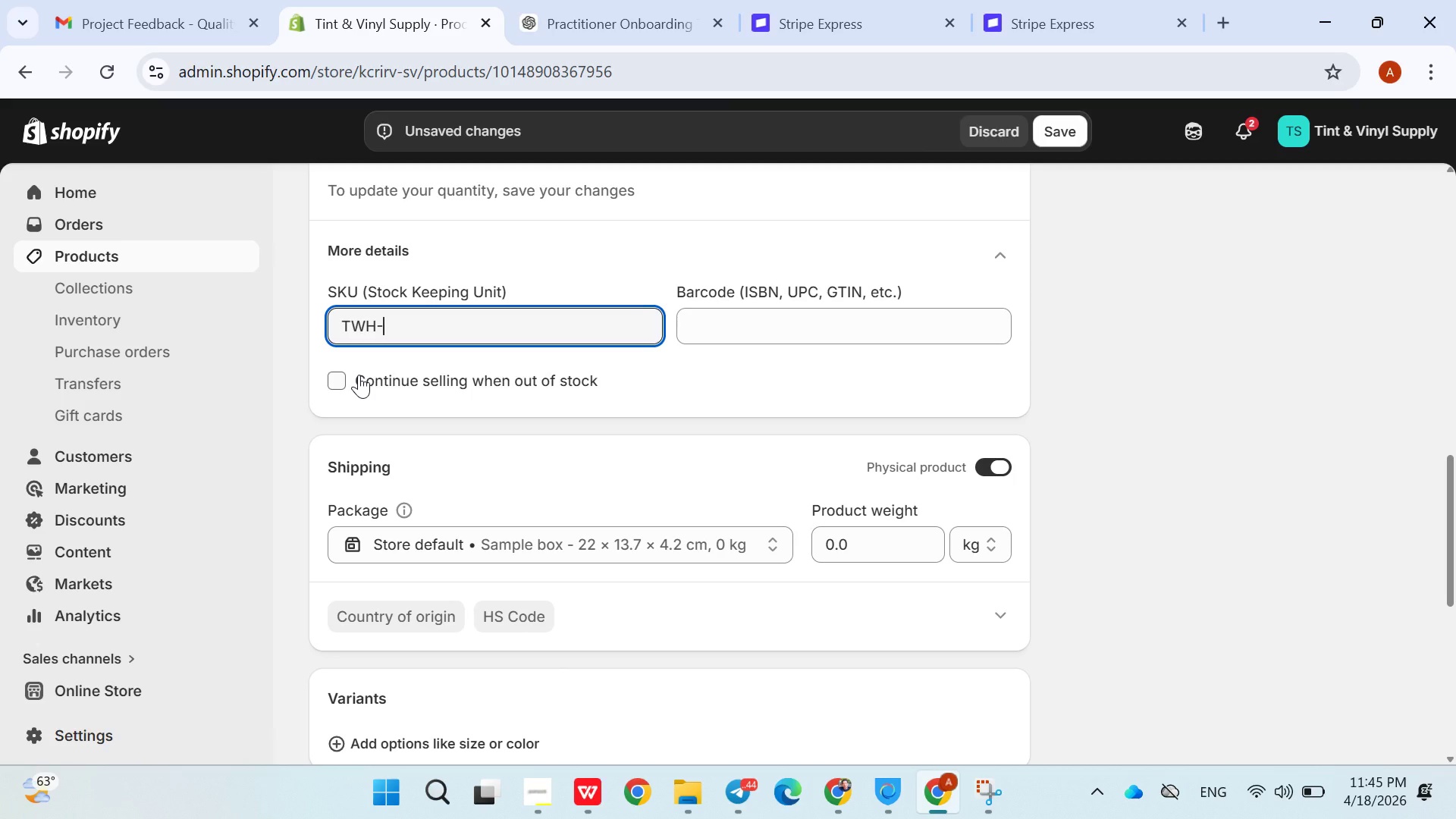 
type(MC-)
 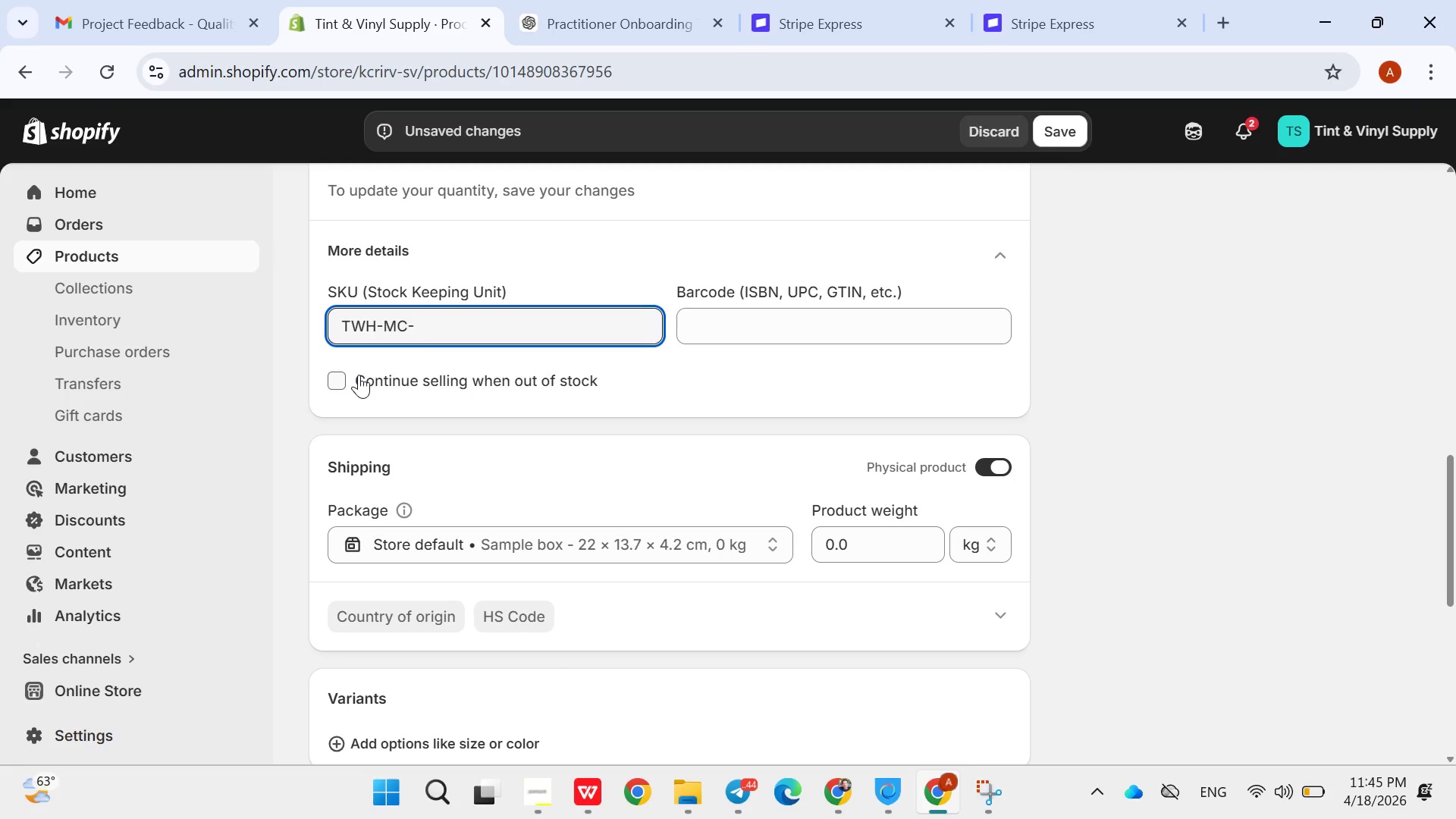 
wait(12.94)
 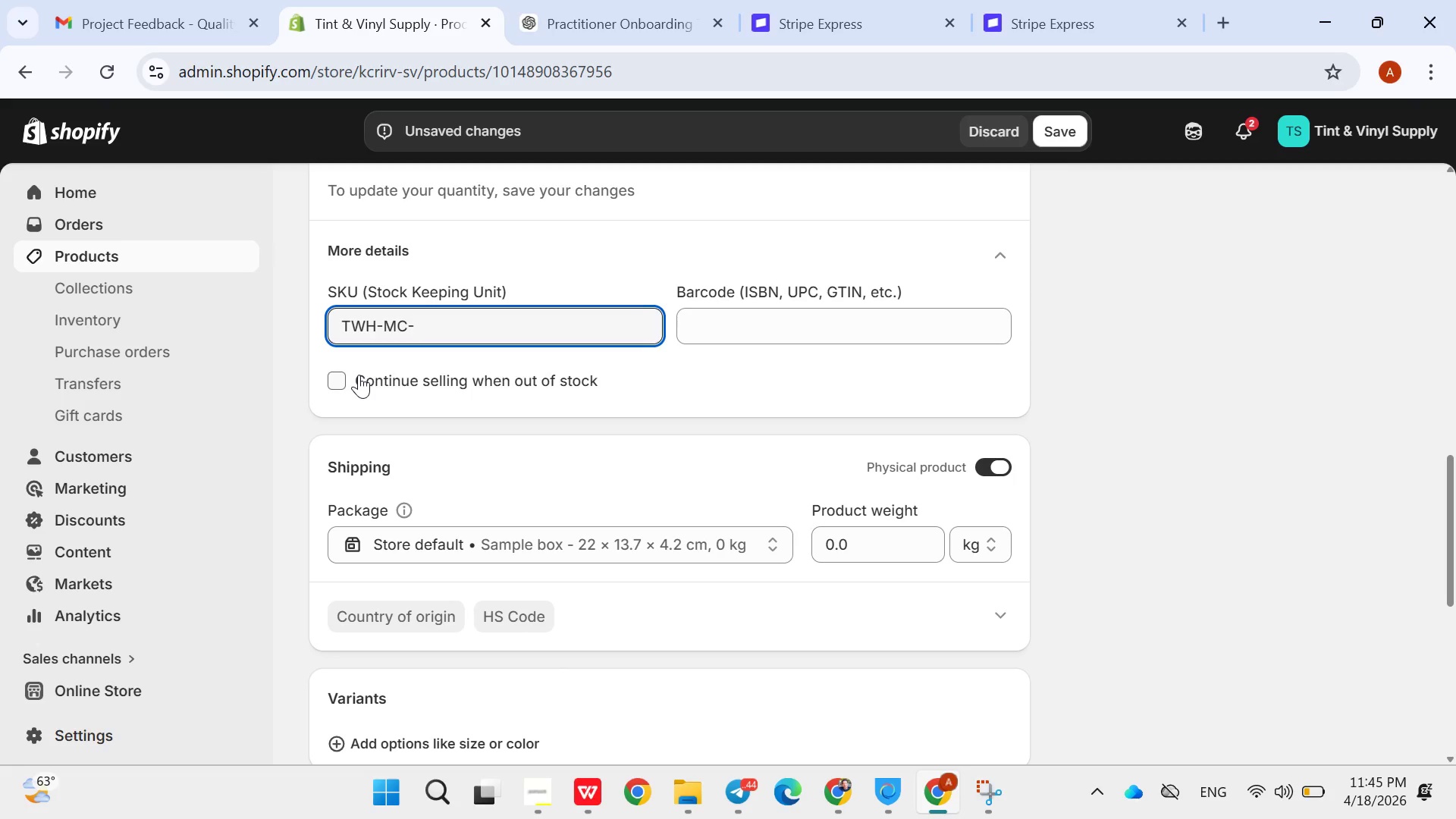 
type(005)
 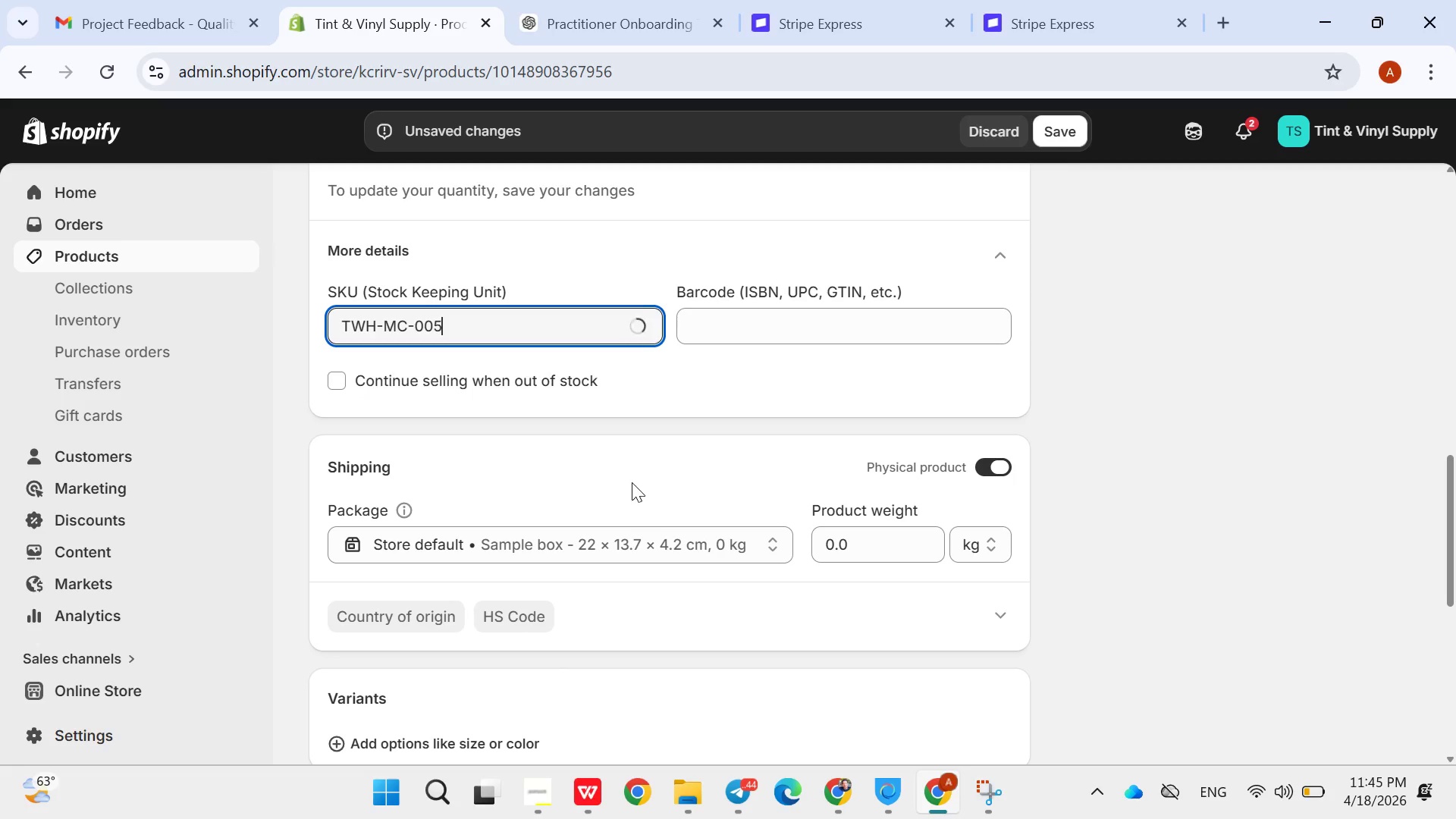 
left_click([632, 466])
 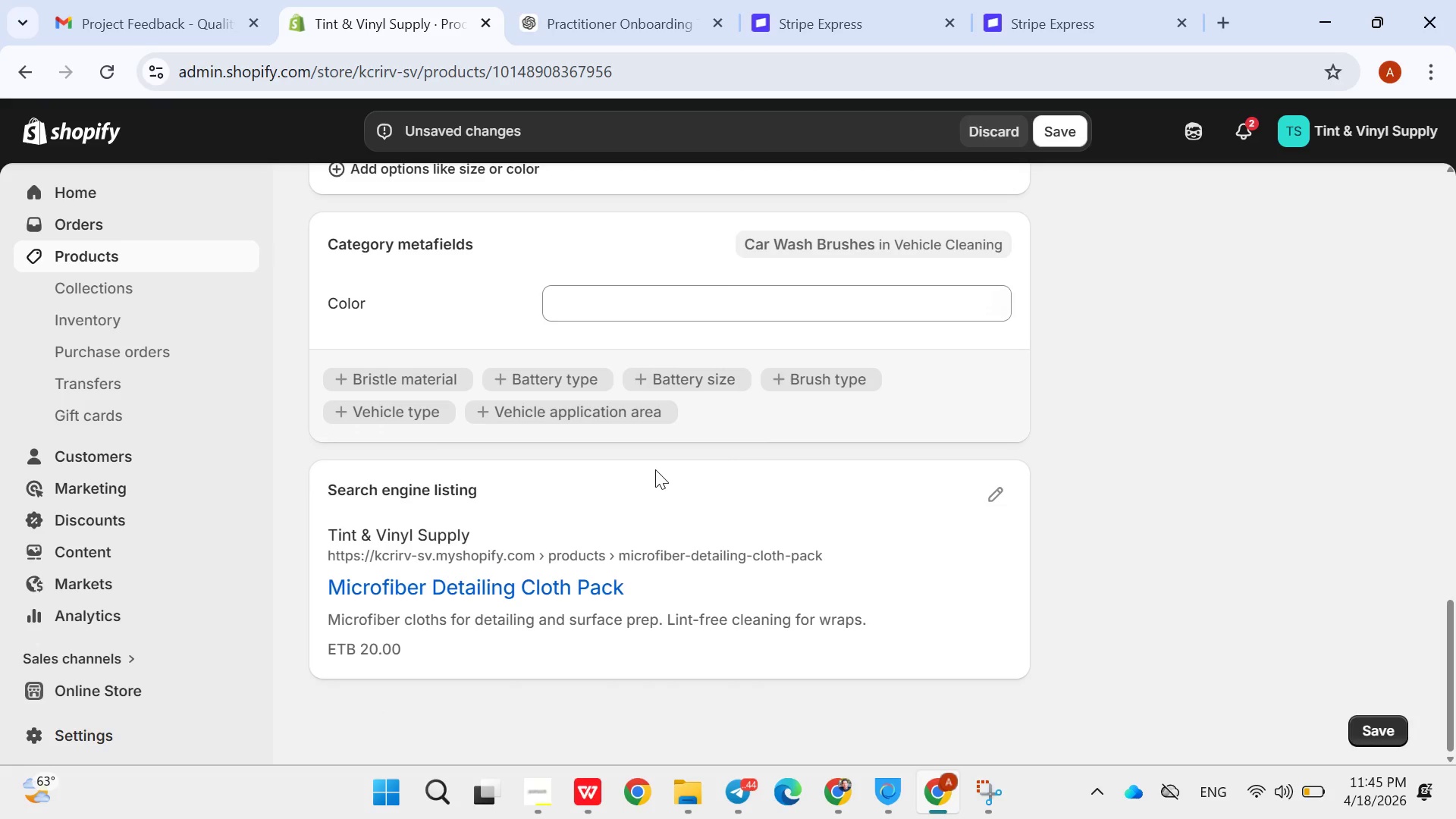 
wait(5.66)
 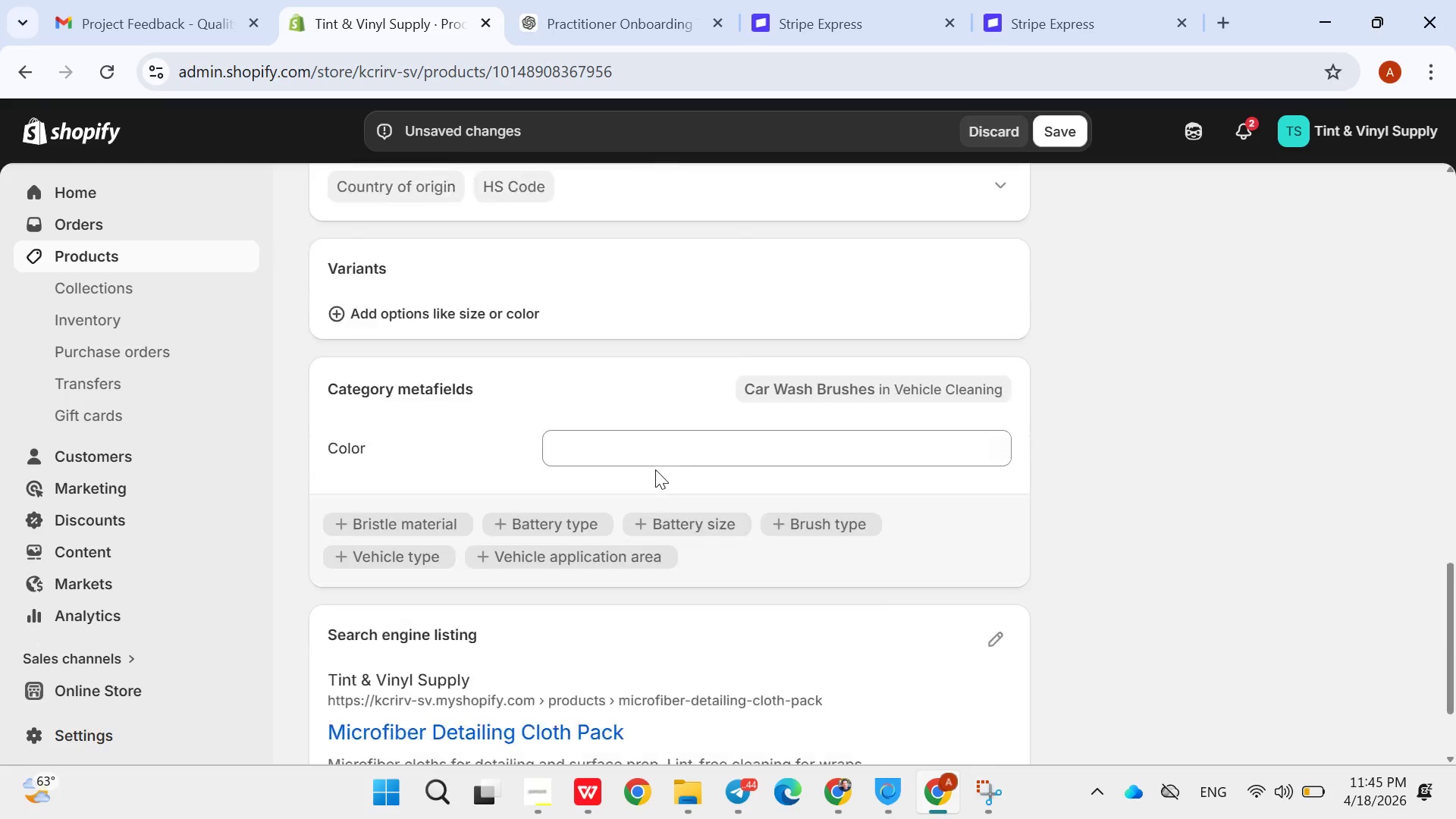 
left_click([1055, 128])
 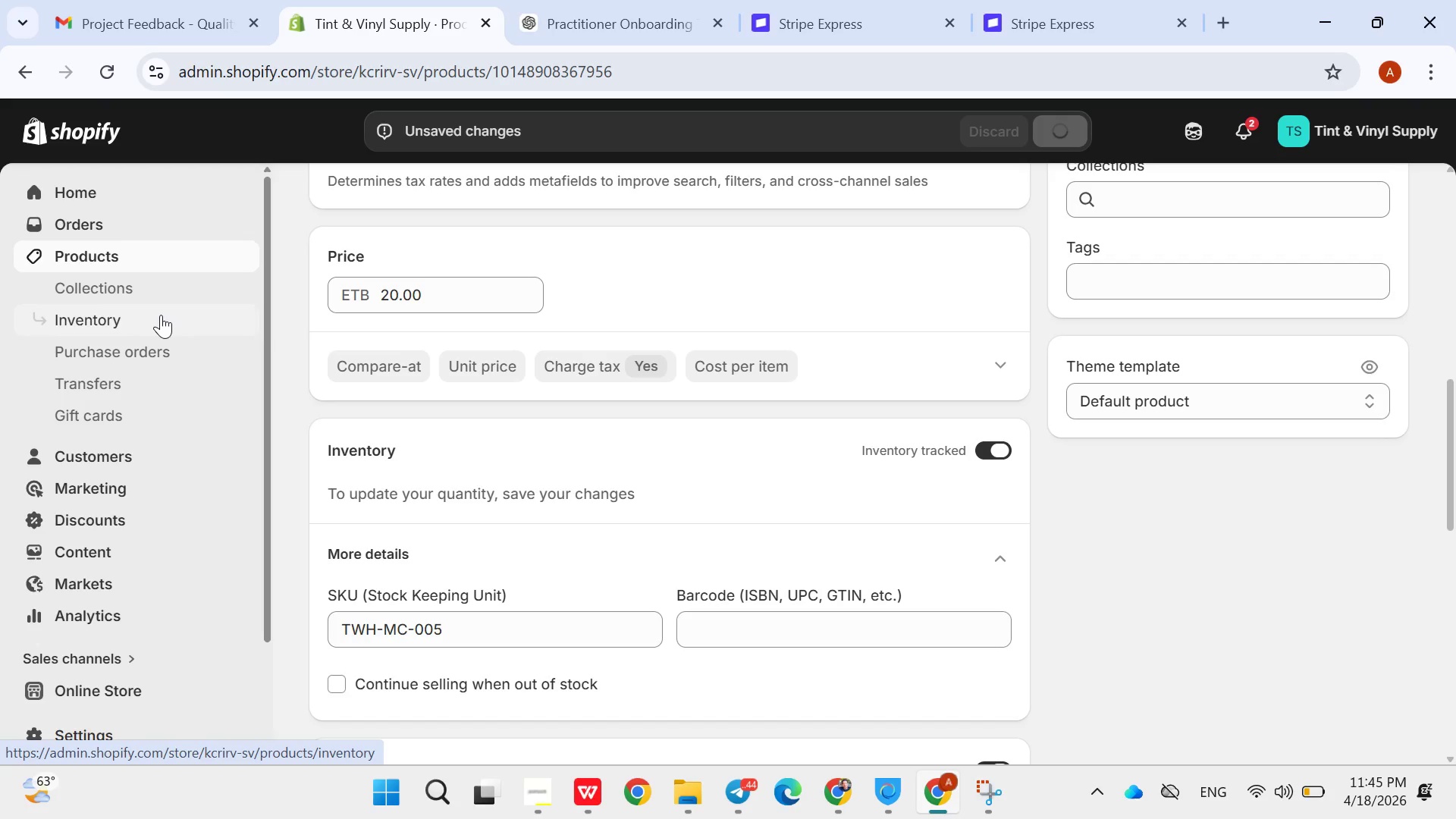 
wait(8.72)
 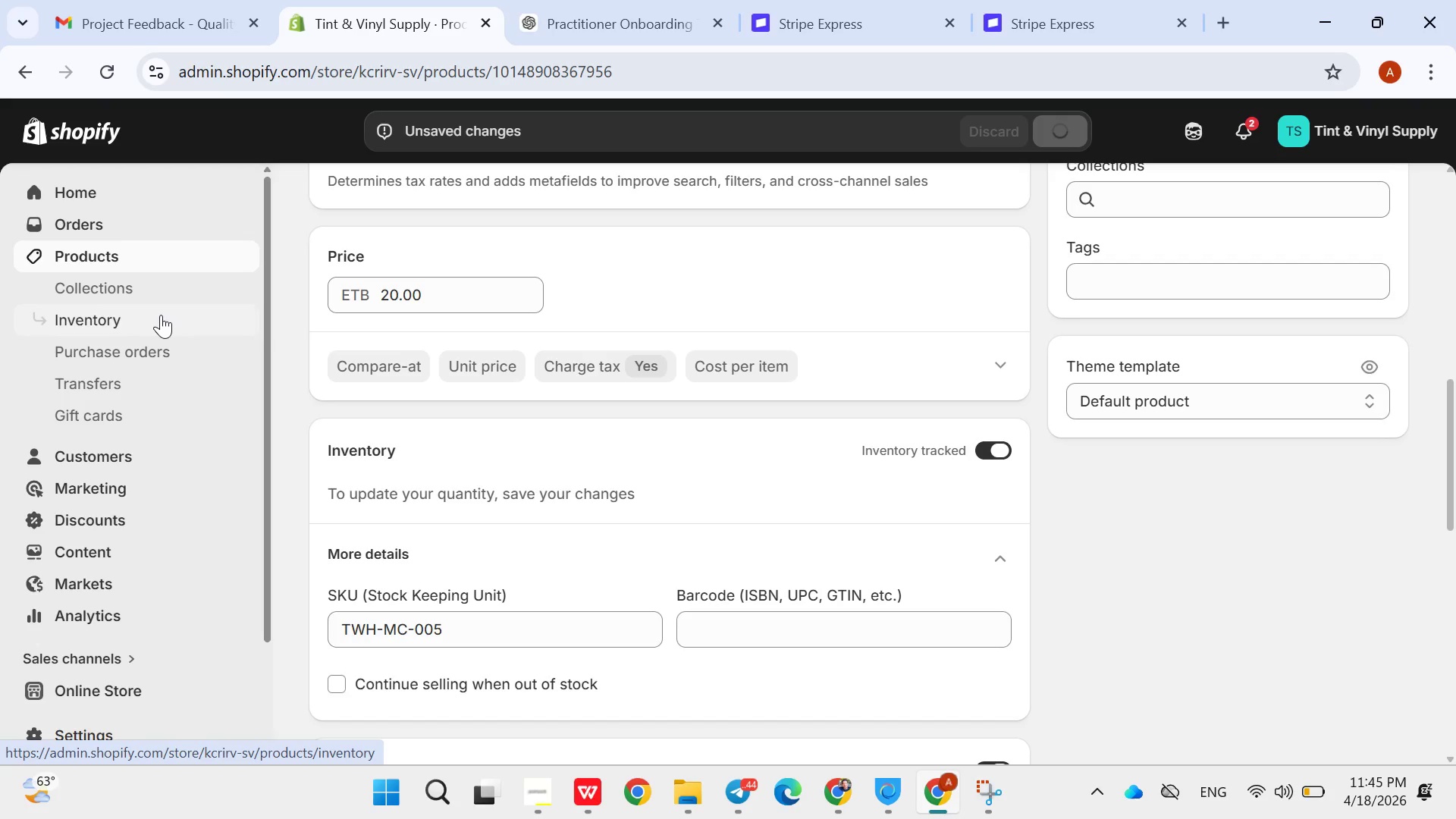 
left_click([110, 248])
 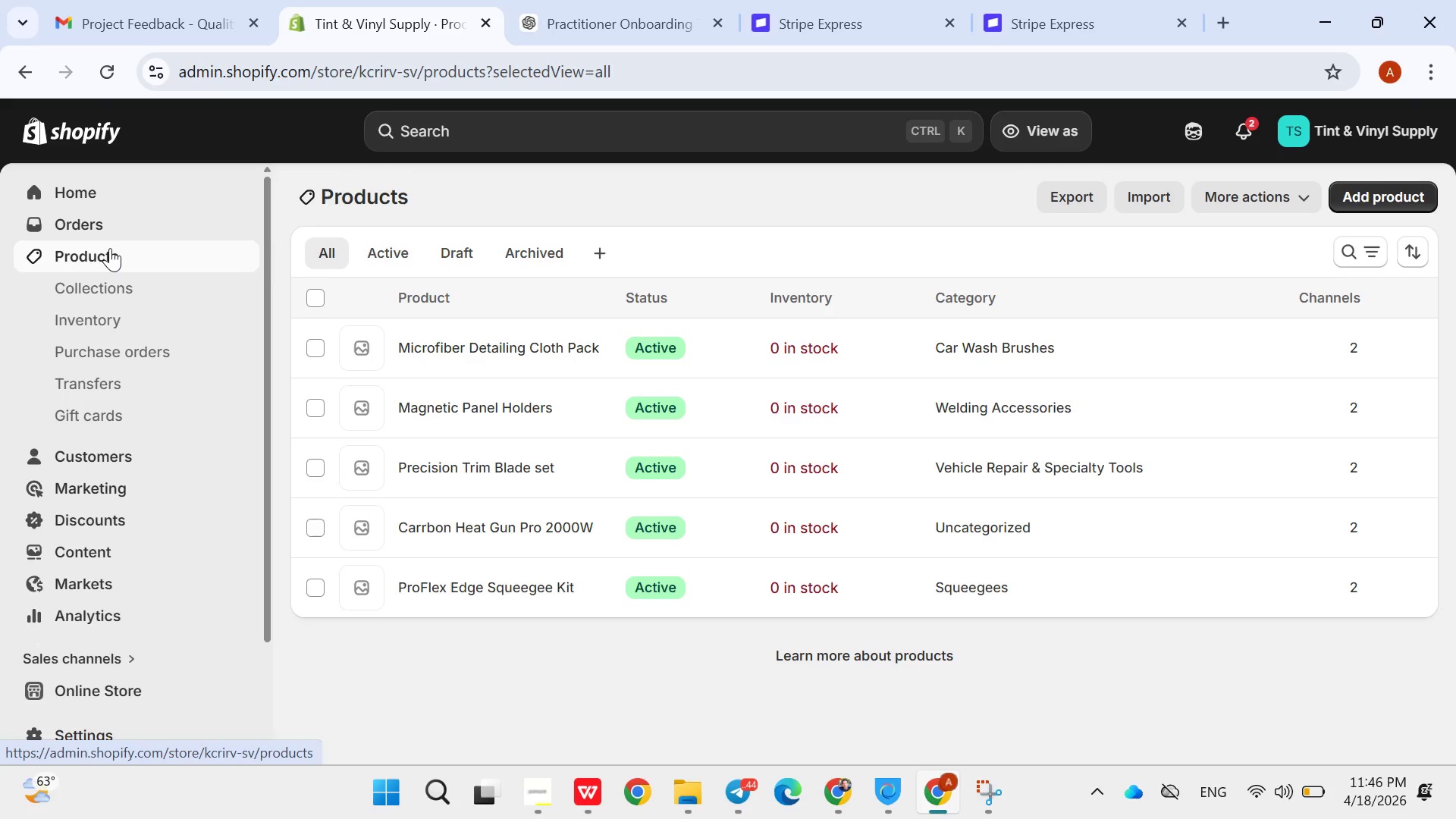 
wait(27.08)
 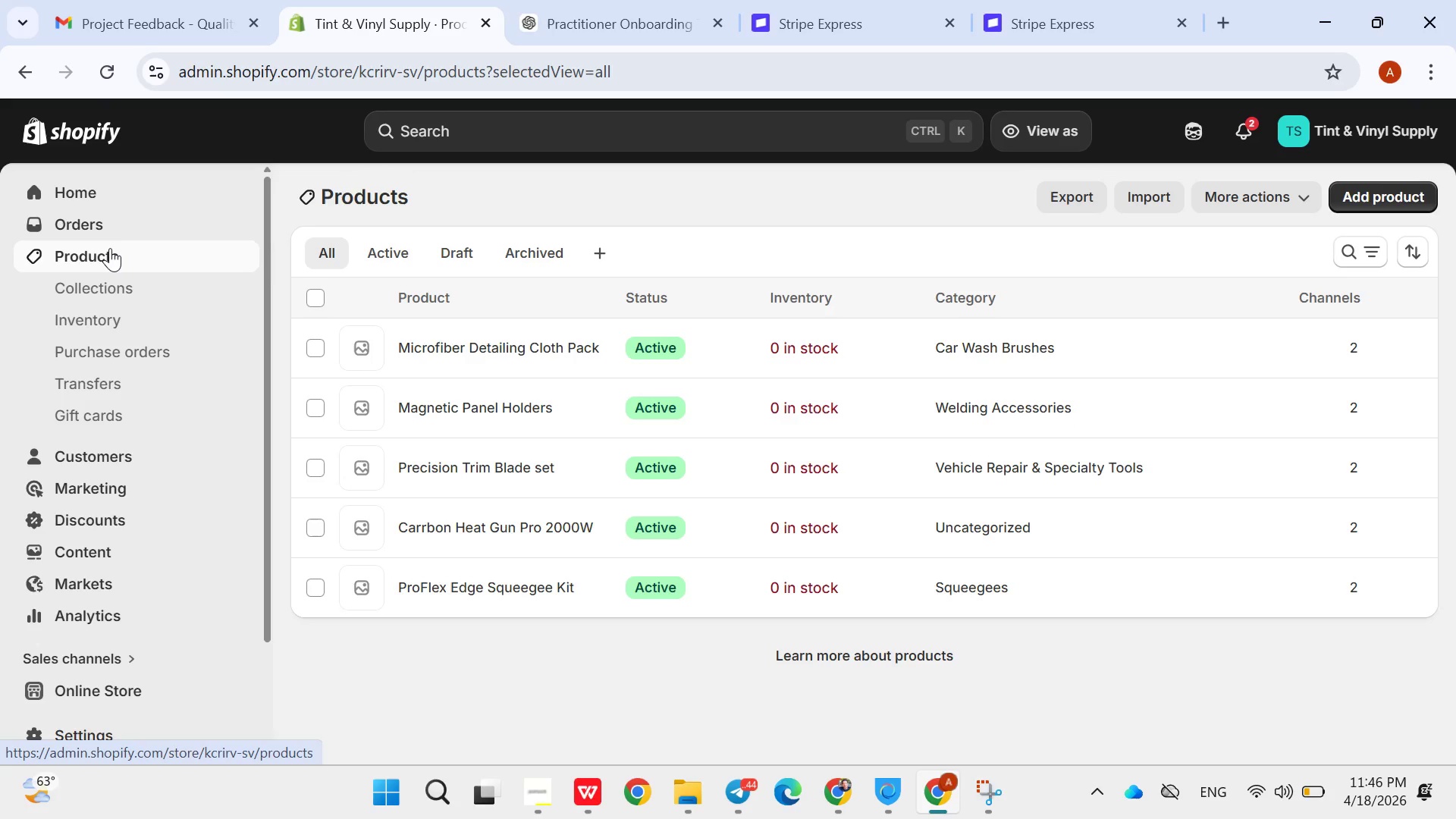 
left_click([1366, 194])
 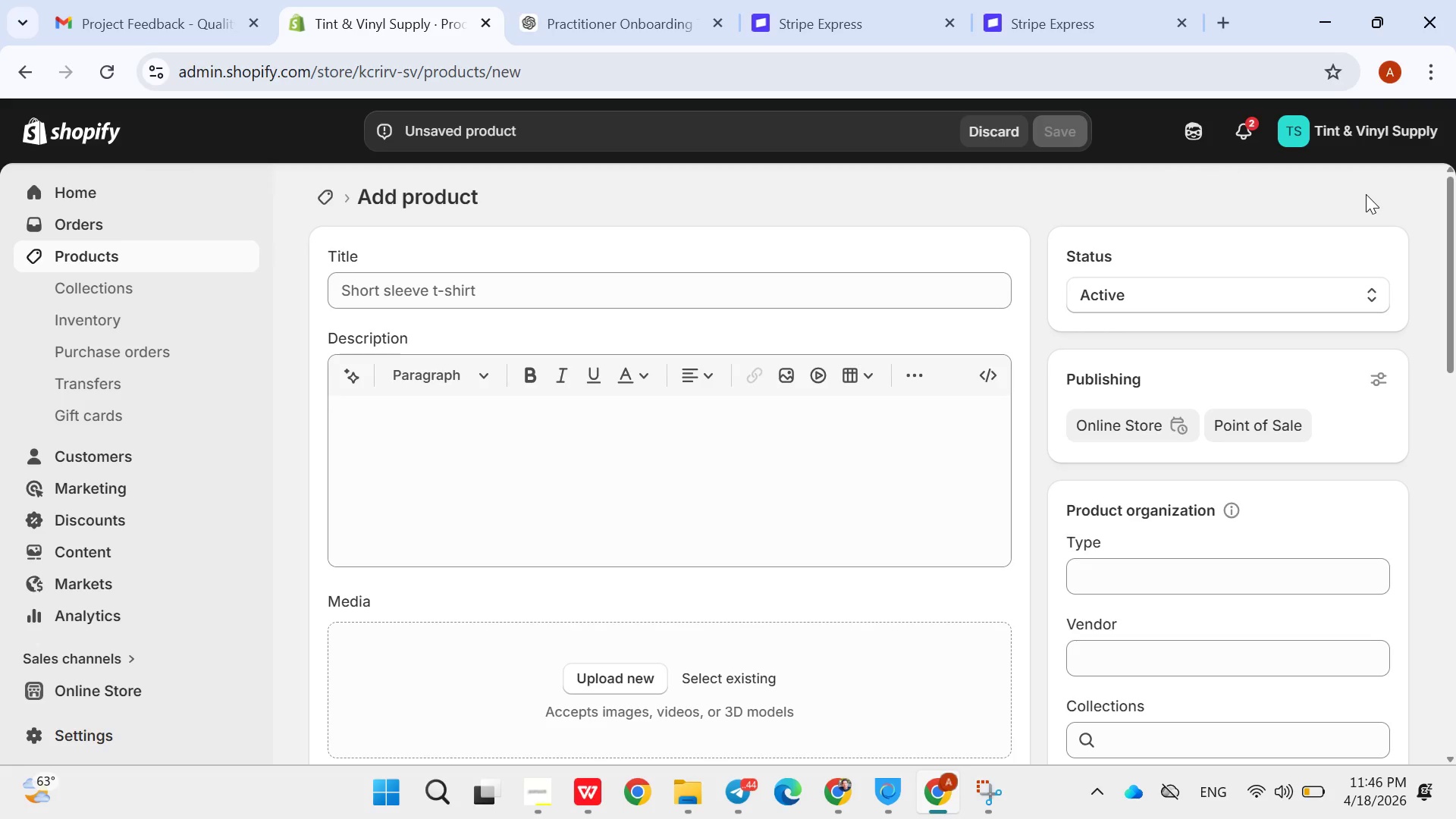 
wait(15.75)
 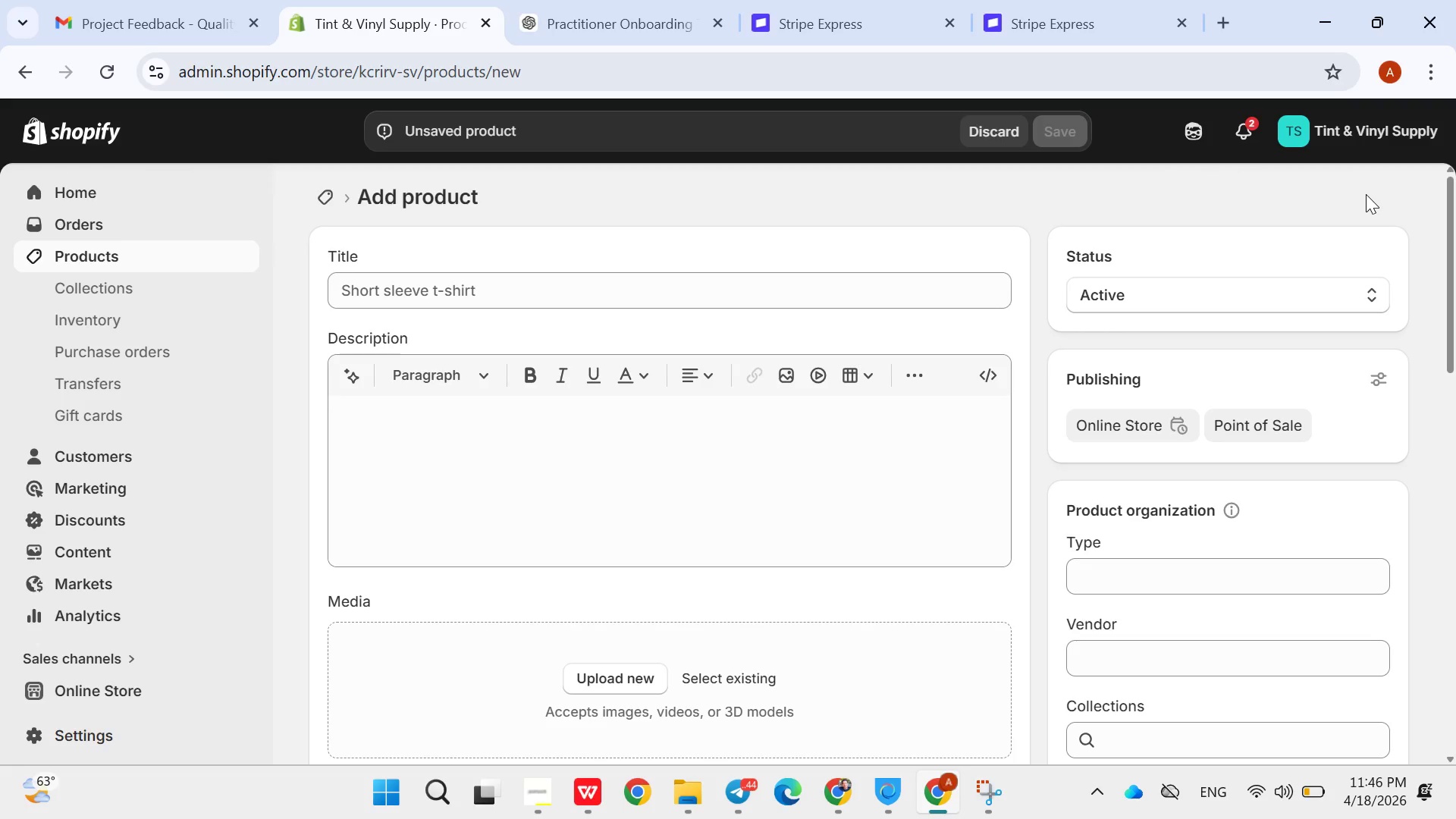 
left_click([725, 297])
 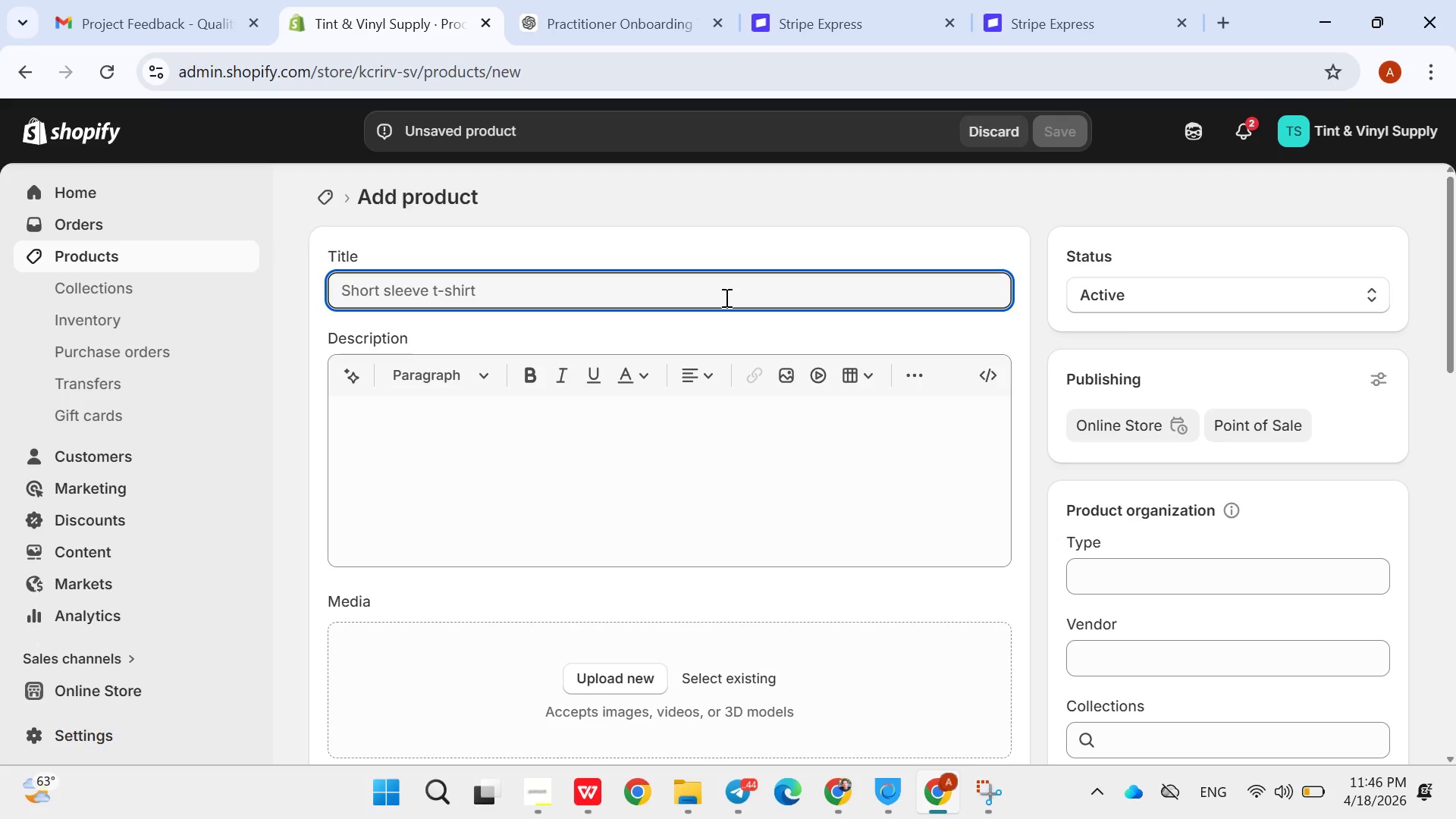 
wait(12.47)
 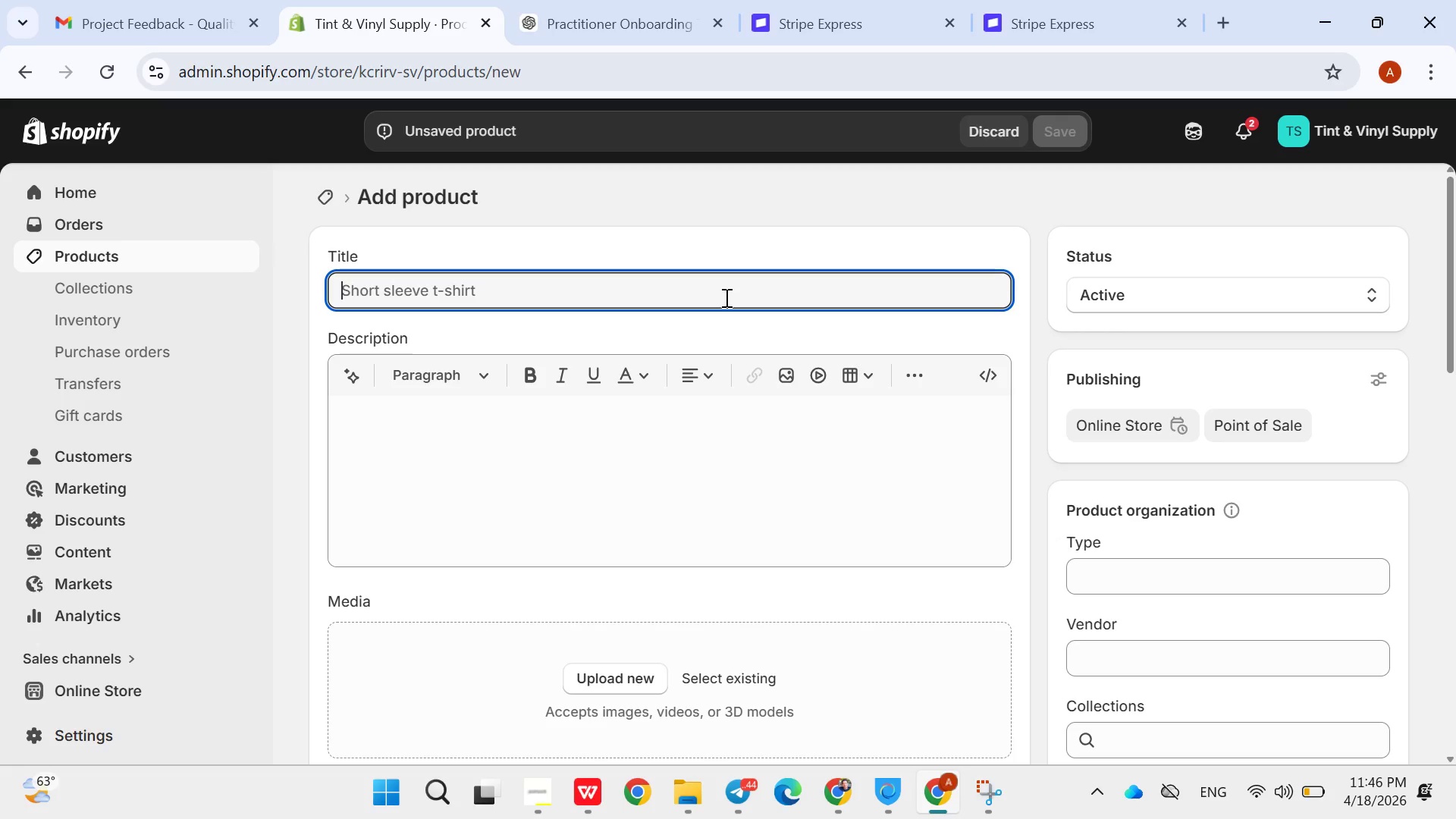 
type(Ultra )
key(Backspace)
type(shield)
key(Backspace)
type(d )
 